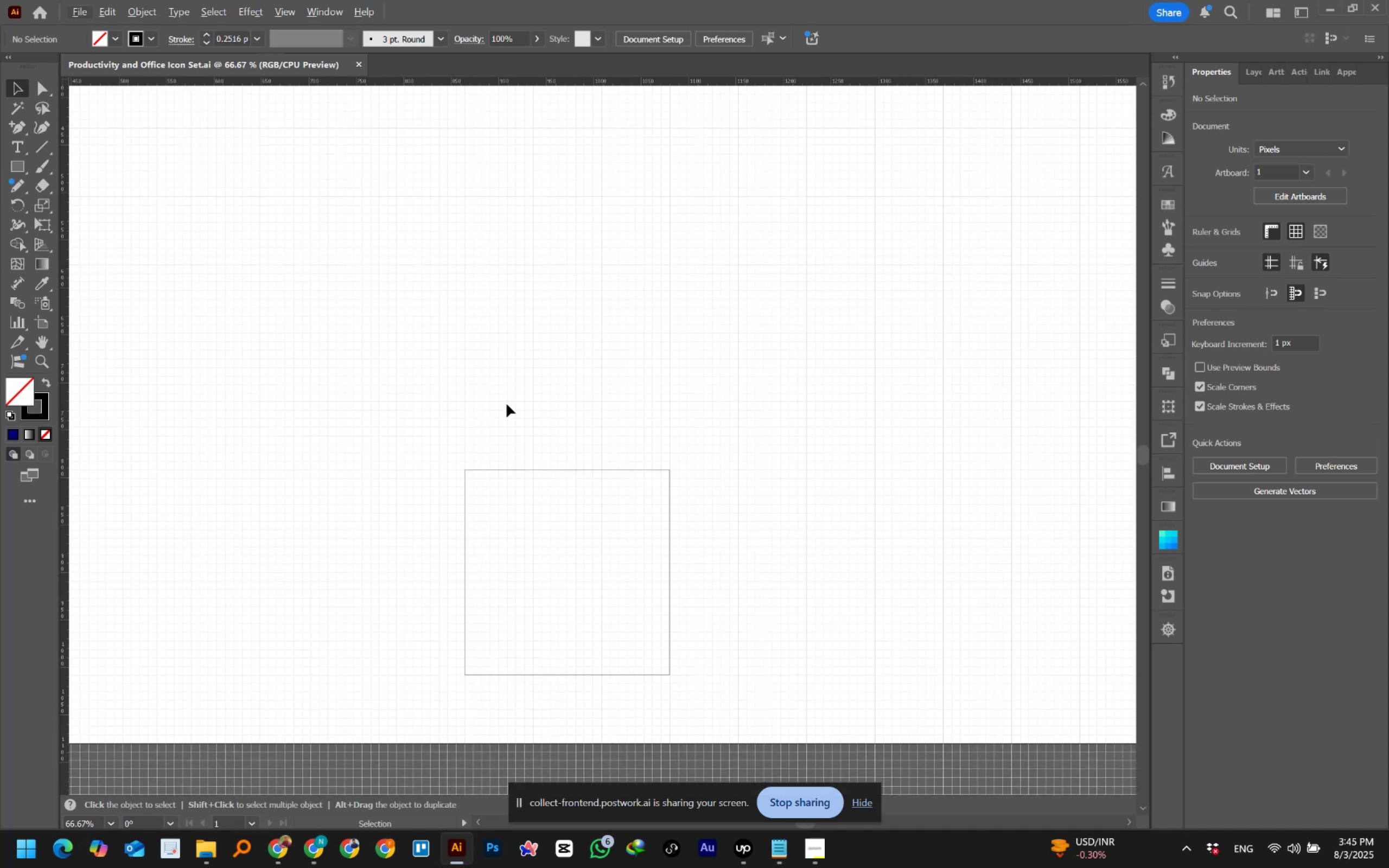 
hold_key(key=AltLeft, duration=0.61)
scroll: coordinate [500, 395], scroll_direction: down, amount: 2.0
 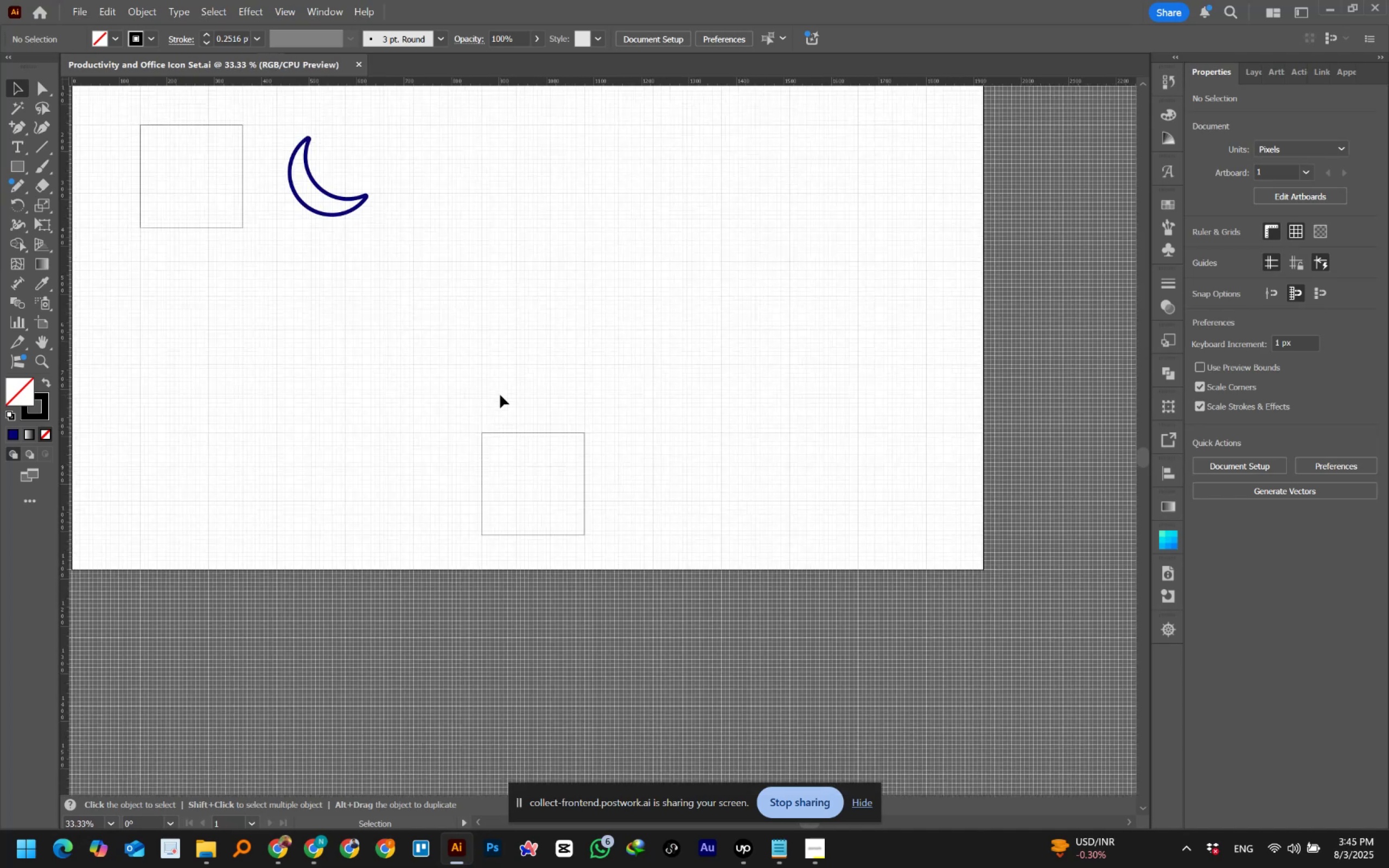 
scroll: coordinate [500, 395], scroll_direction: up, amount: 3.0
 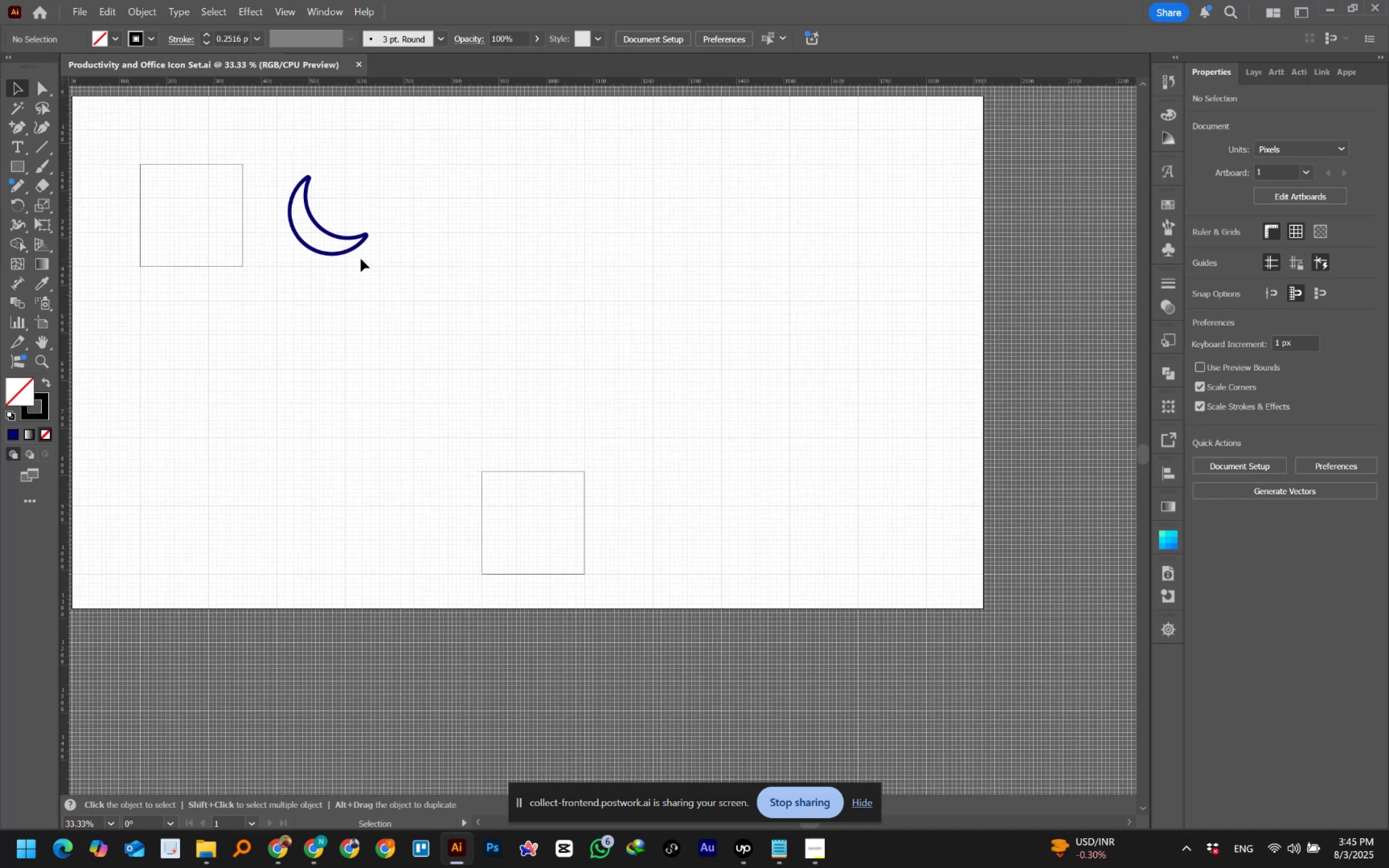 
hold_key(key=AltLeft, duration=1.54)
left_click_drag(start_coordinate=[348, 250], to_coordinate=[453, 550])
 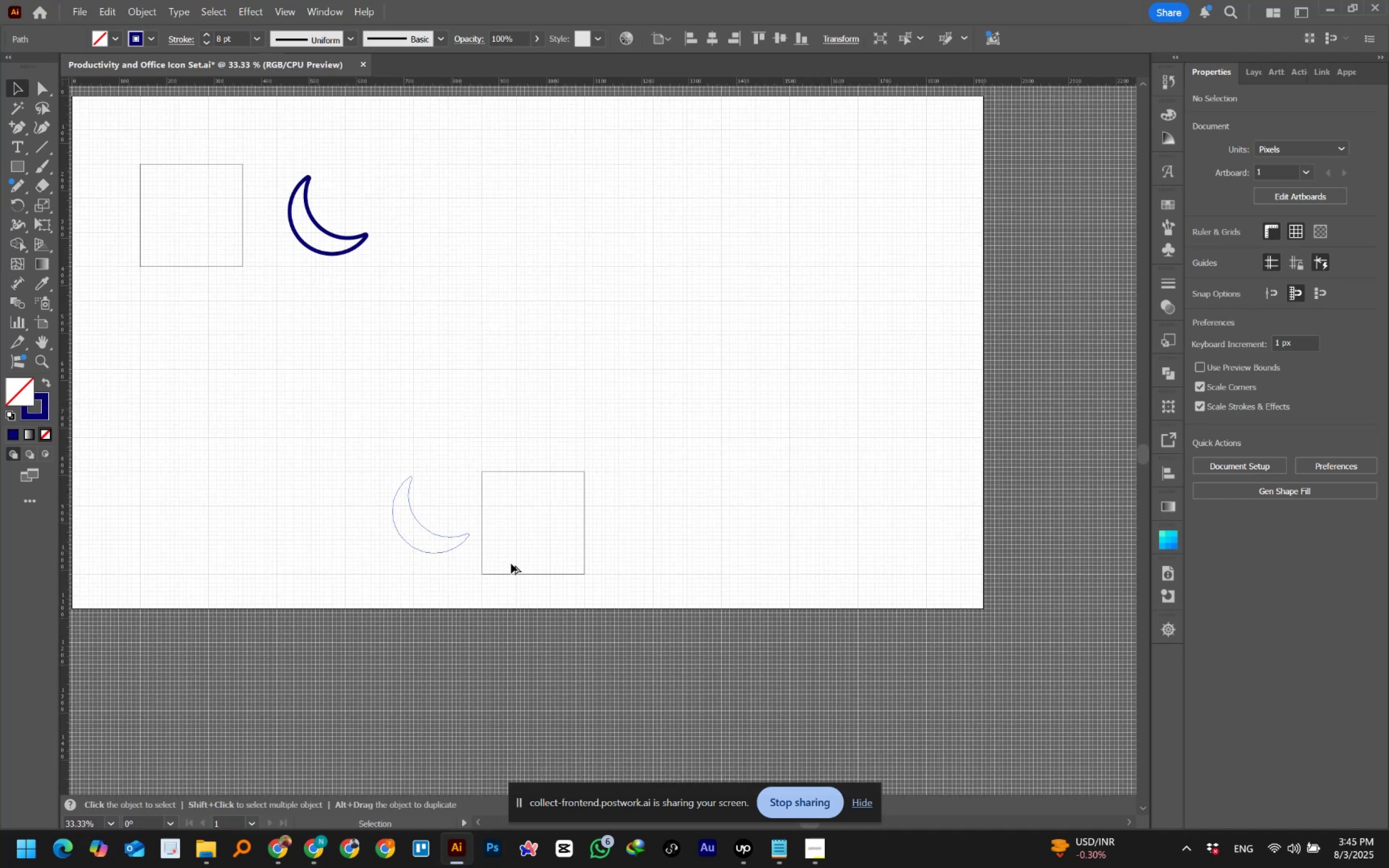 
hold_key(key=AltLeft, duration=0.55)
 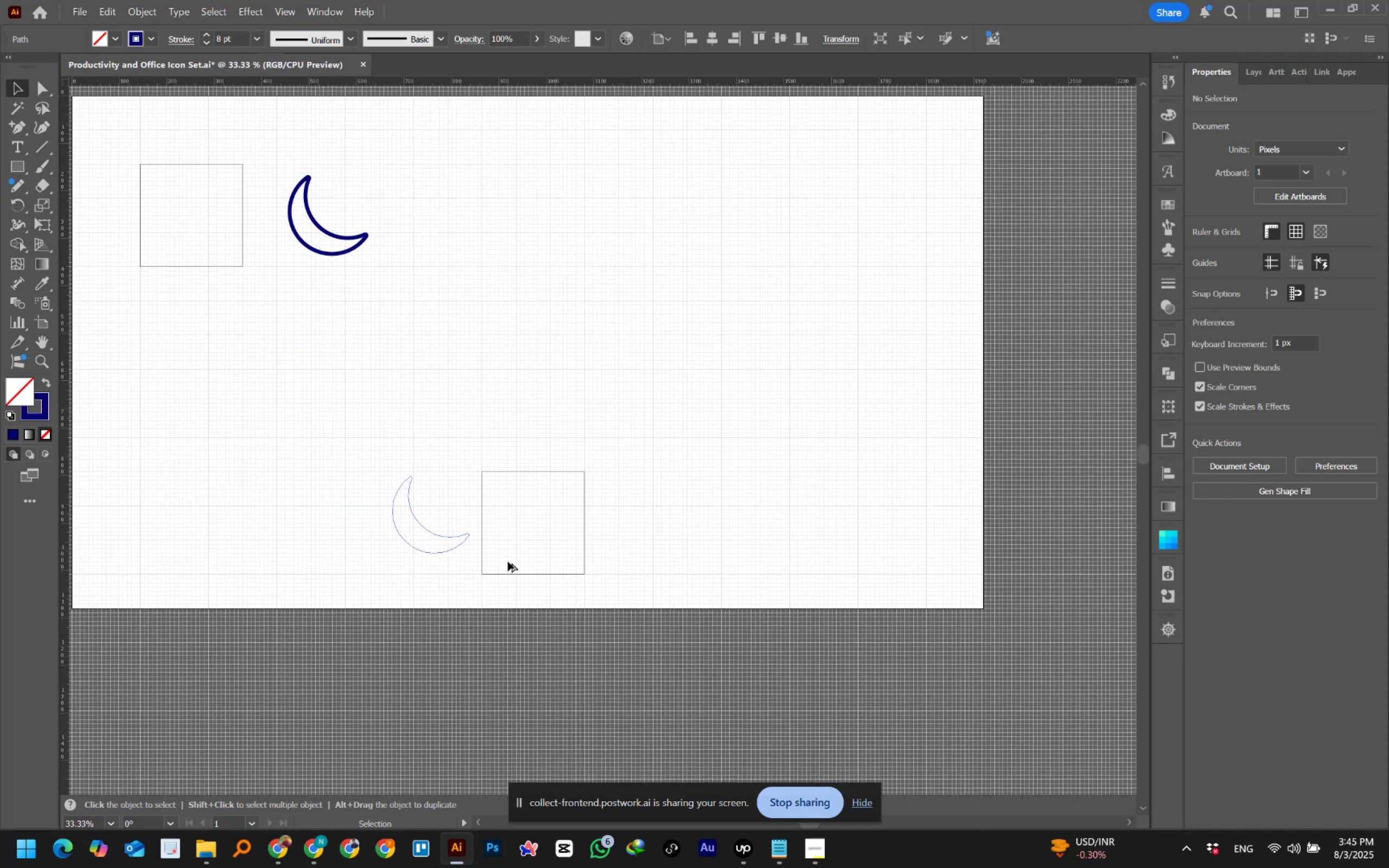 
hold_key(key=AltLeft, duration=0.94)
scroll: coordinate [512, 564], scroll_direction: up, amount: 4.0
 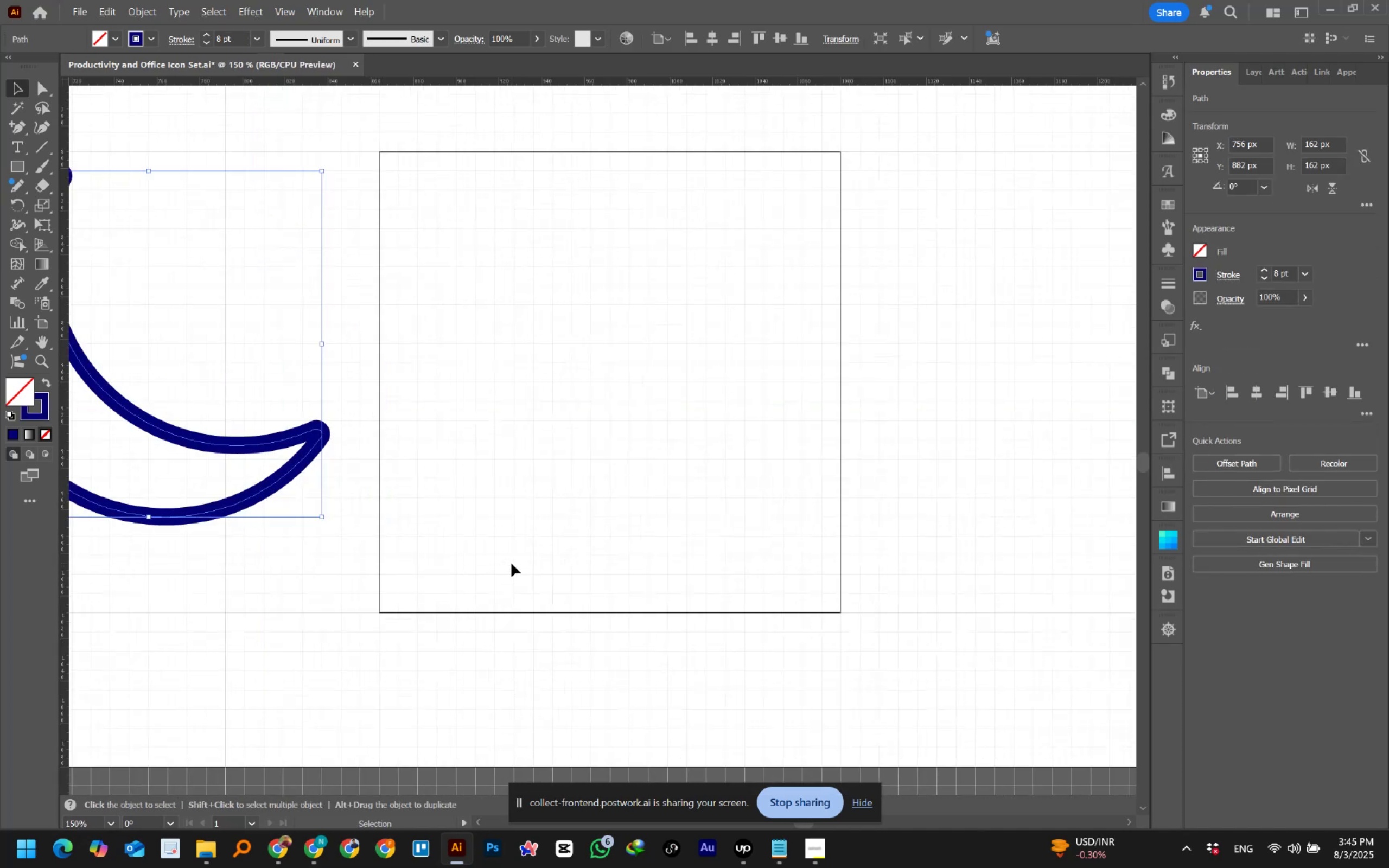 
hold_key(key=AltLeft, duration=0.64)
scroll: coordinate [512, 564], scroll_direction: down, amount: 1.0
 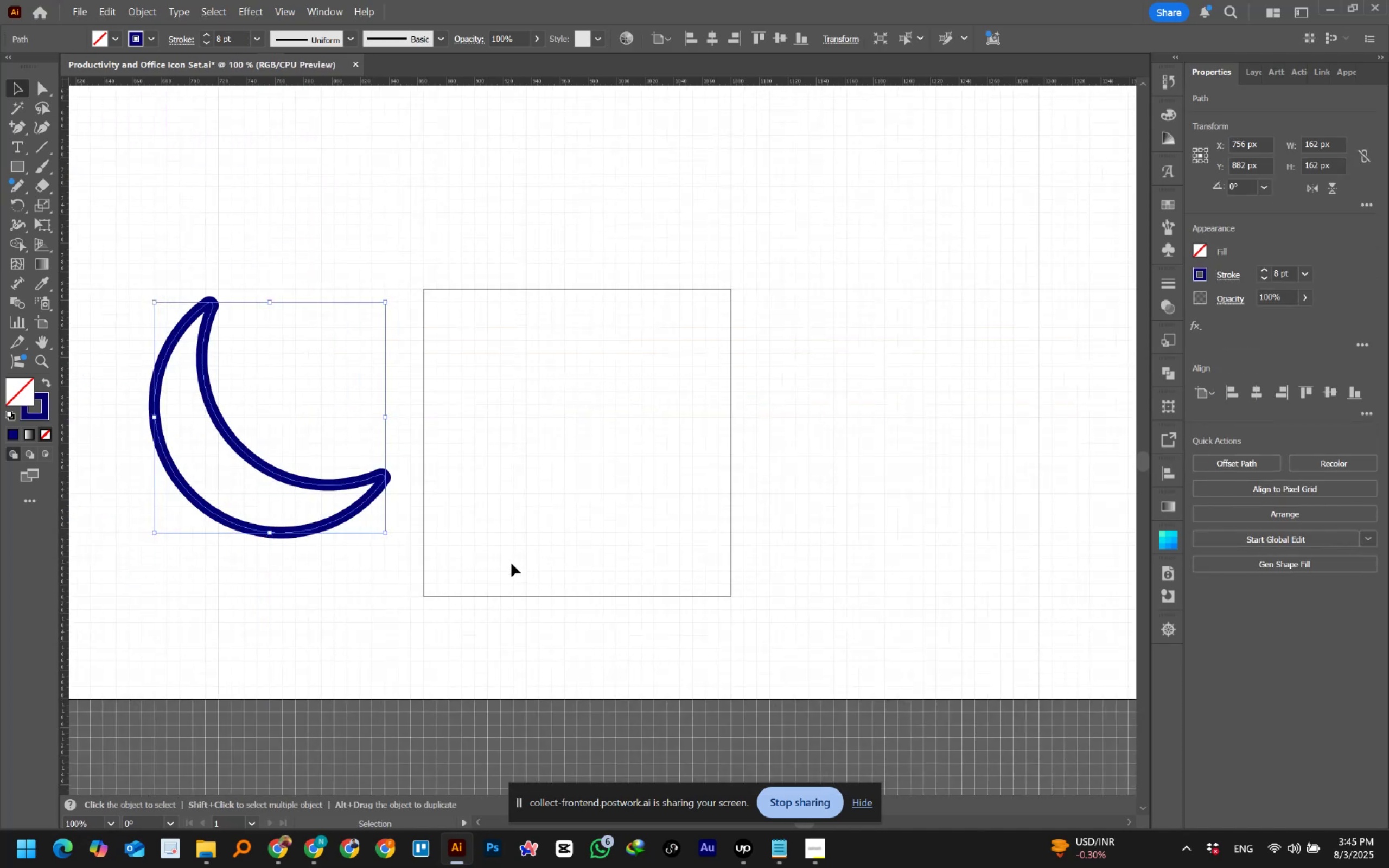 
hold_key(key=AltLeft, duration=0.54)
scroll: coordinate [512, 564], scroll_direction: up, amount: 1.0
 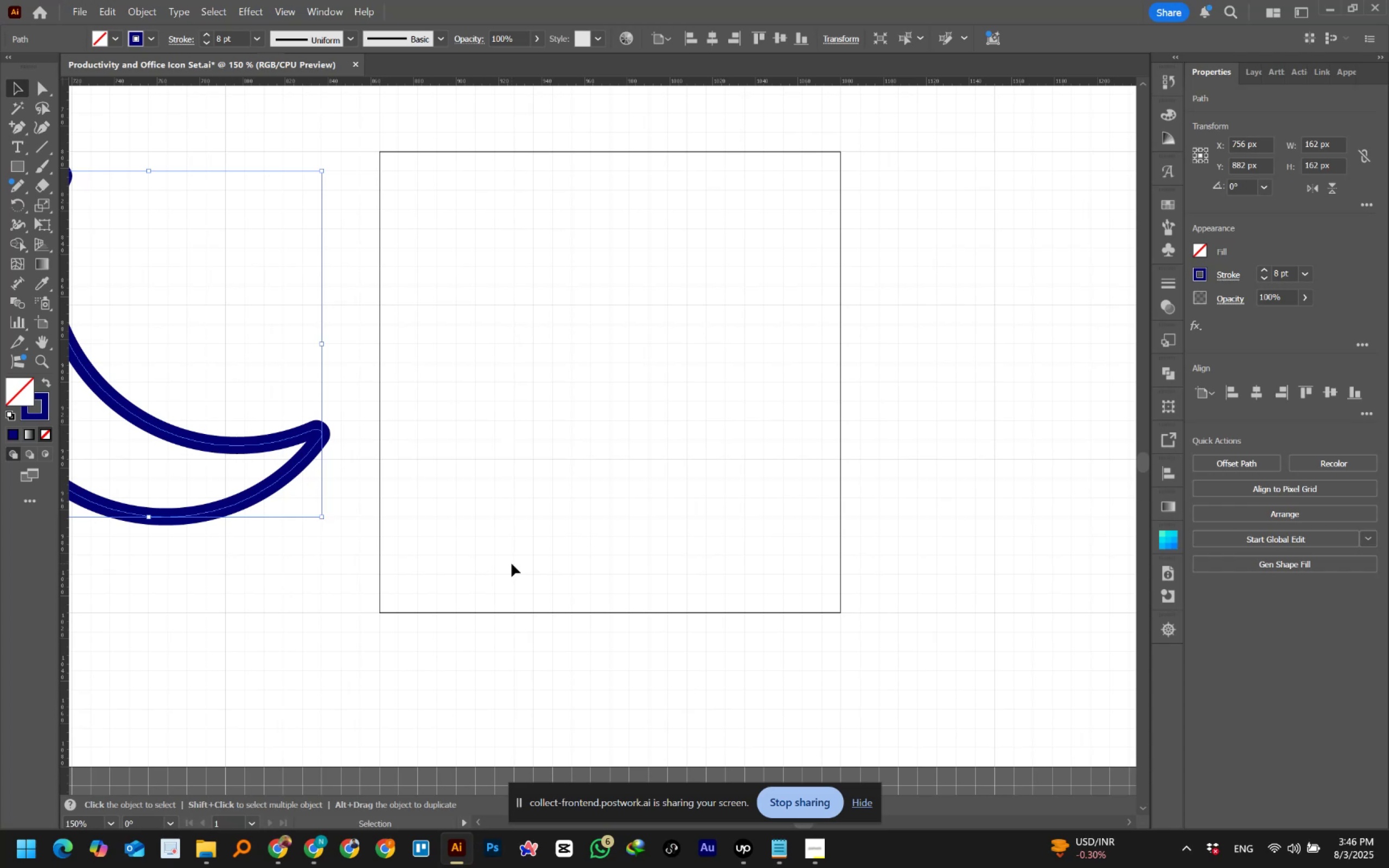 
wait(41.48)
 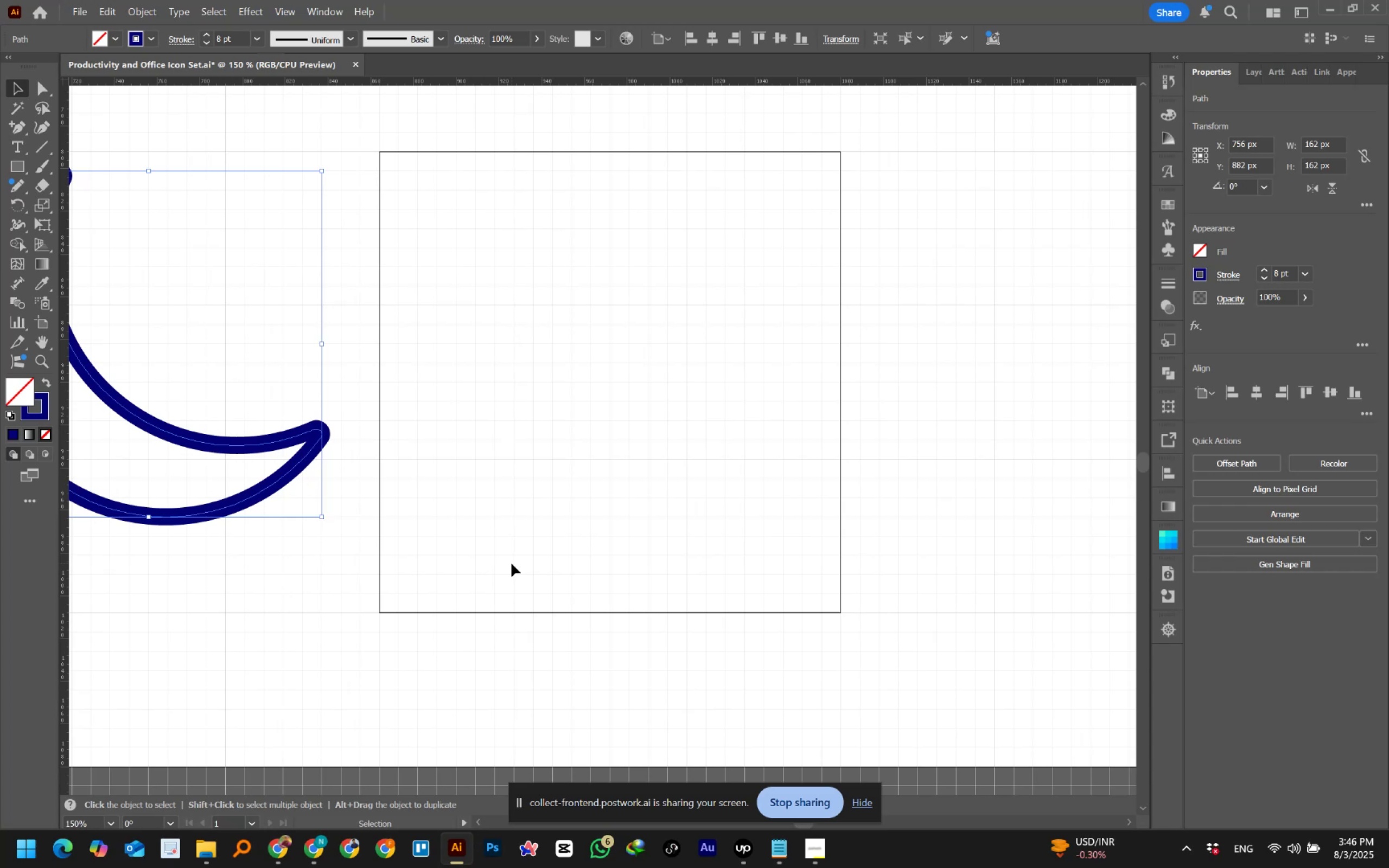 
key(Alt+AltLeft)
 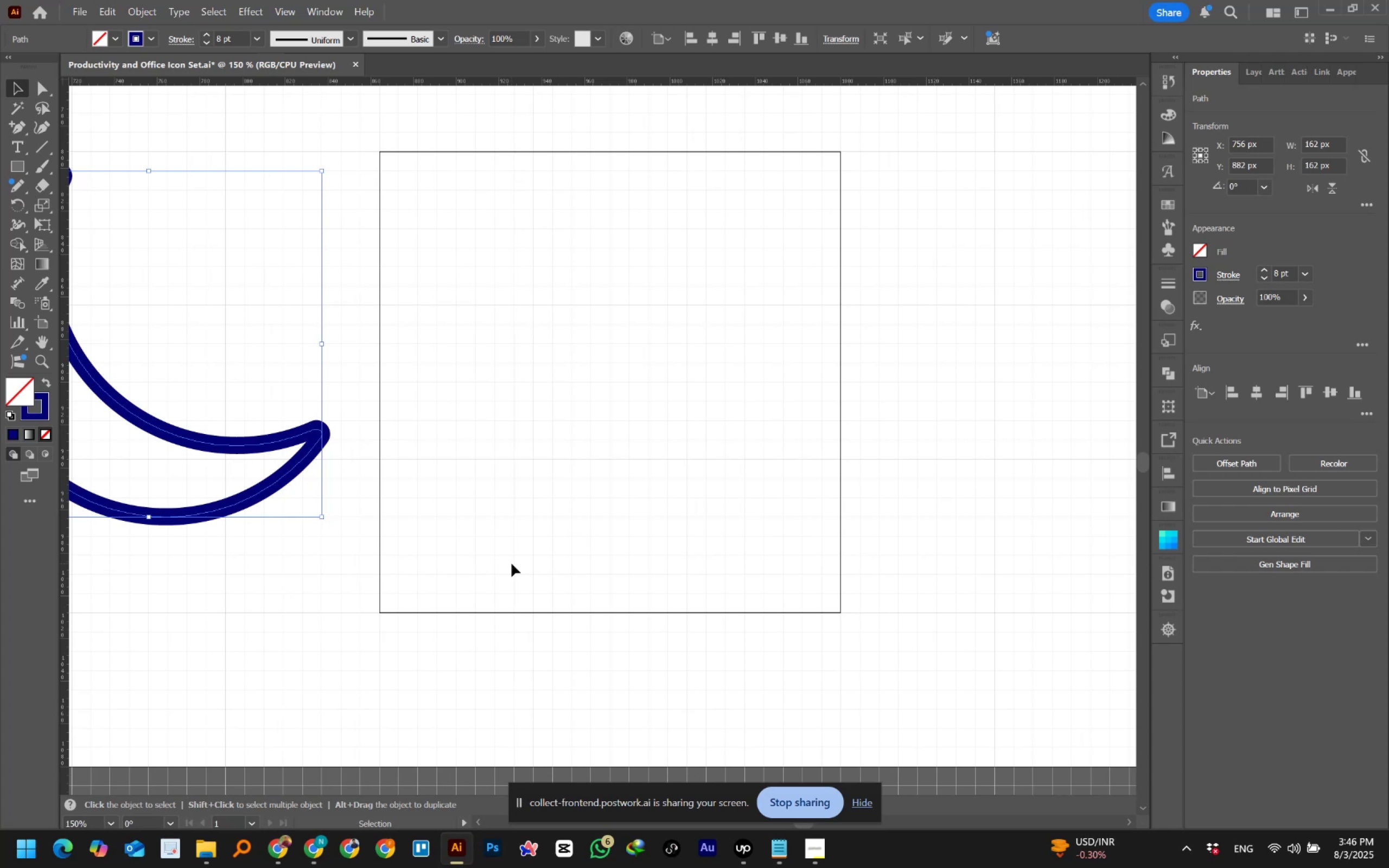 
key(Alt+Tab)
 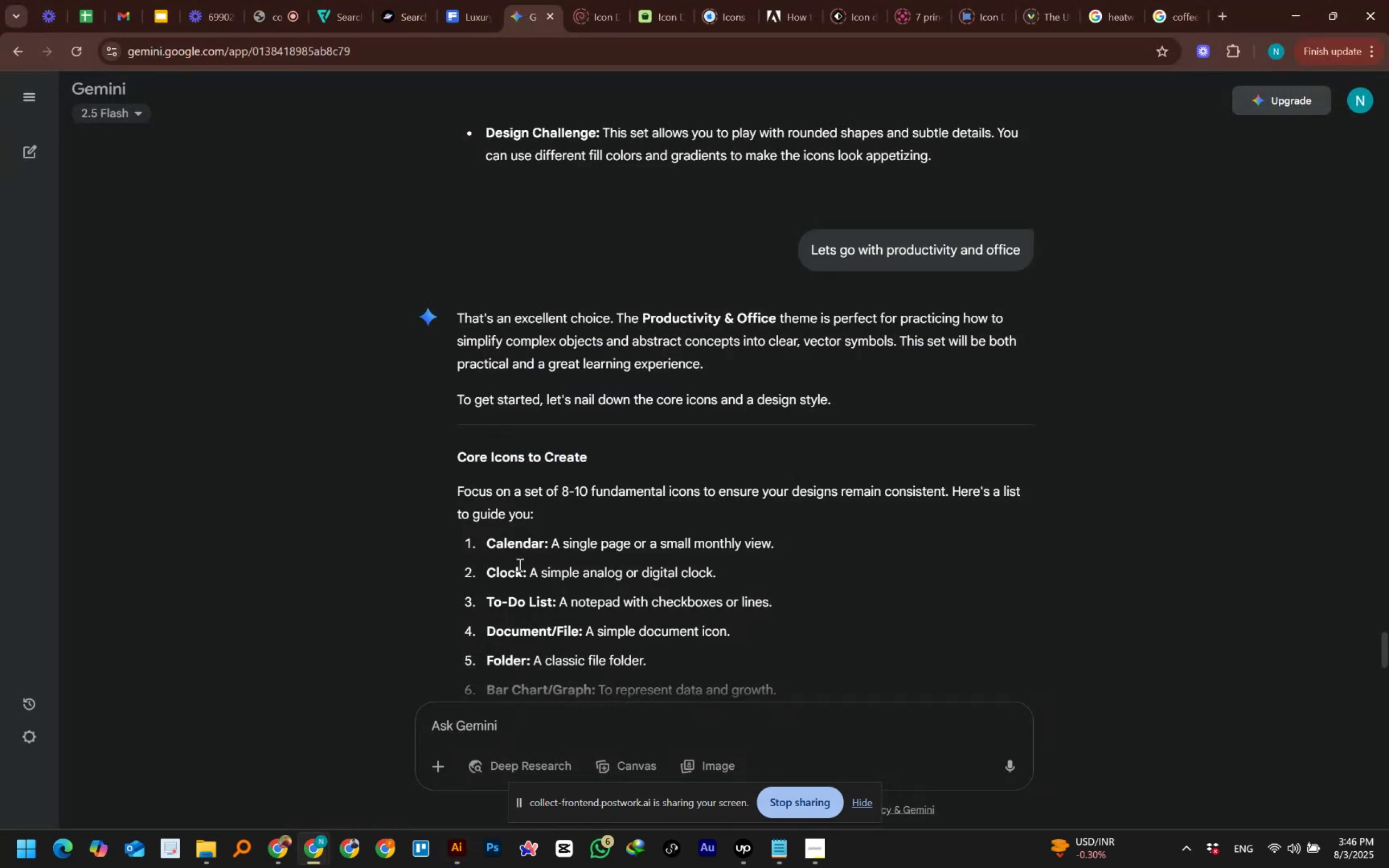 
scroll: coordinate [519, 565], scroll_direction: down, amount: 1.0
 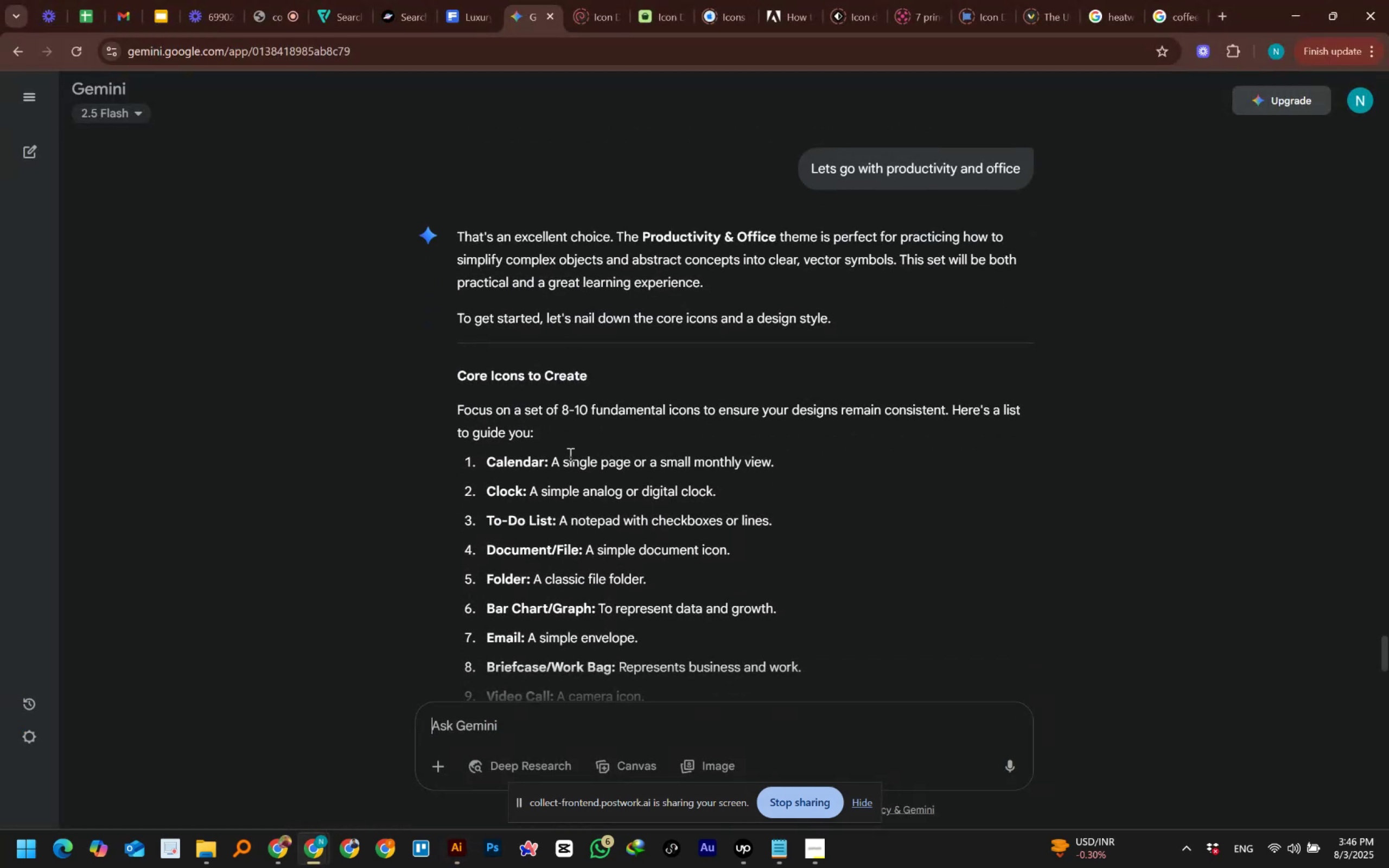 
key(Alt+AltLeft)
 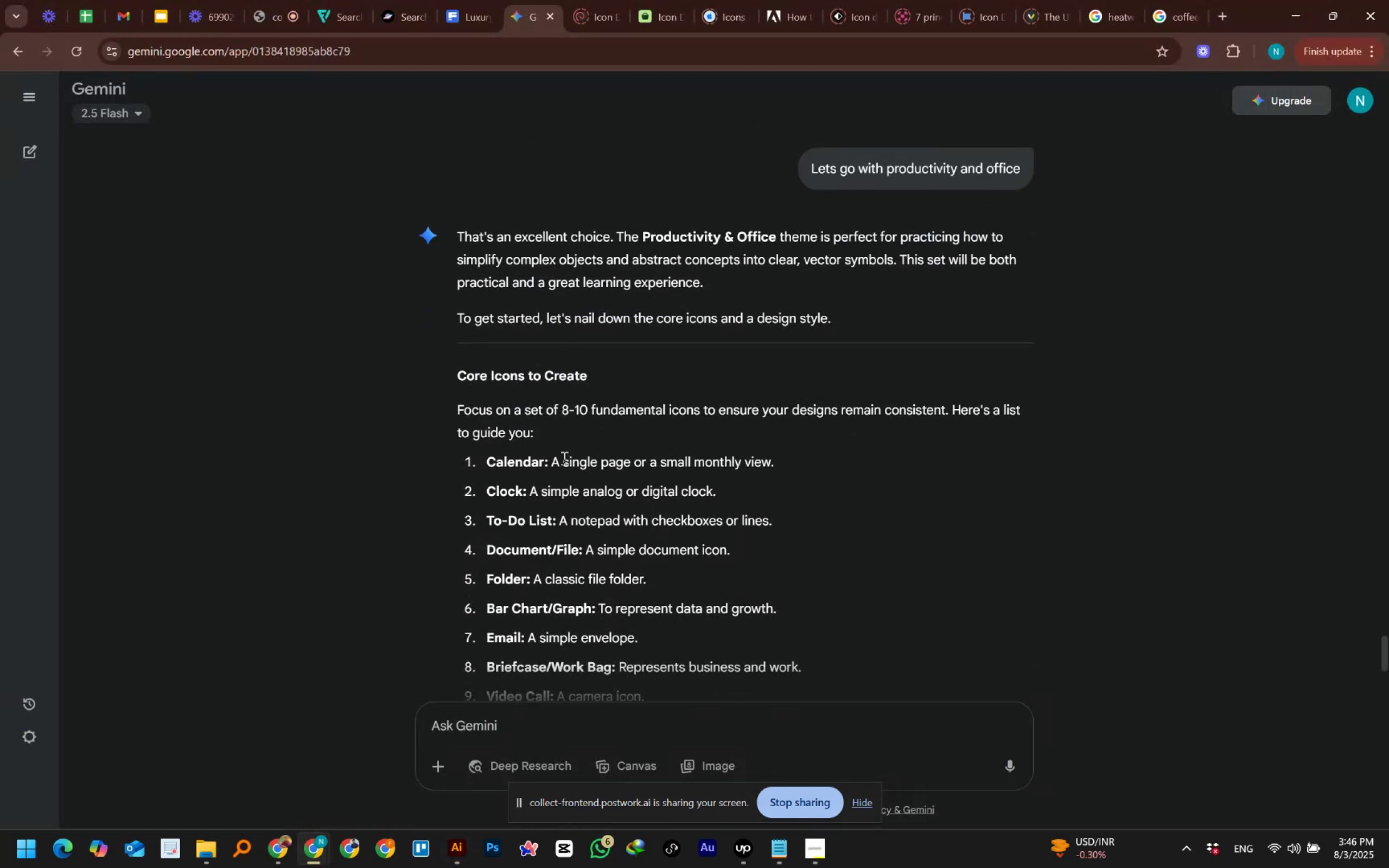 
key(Alt+Tab)
 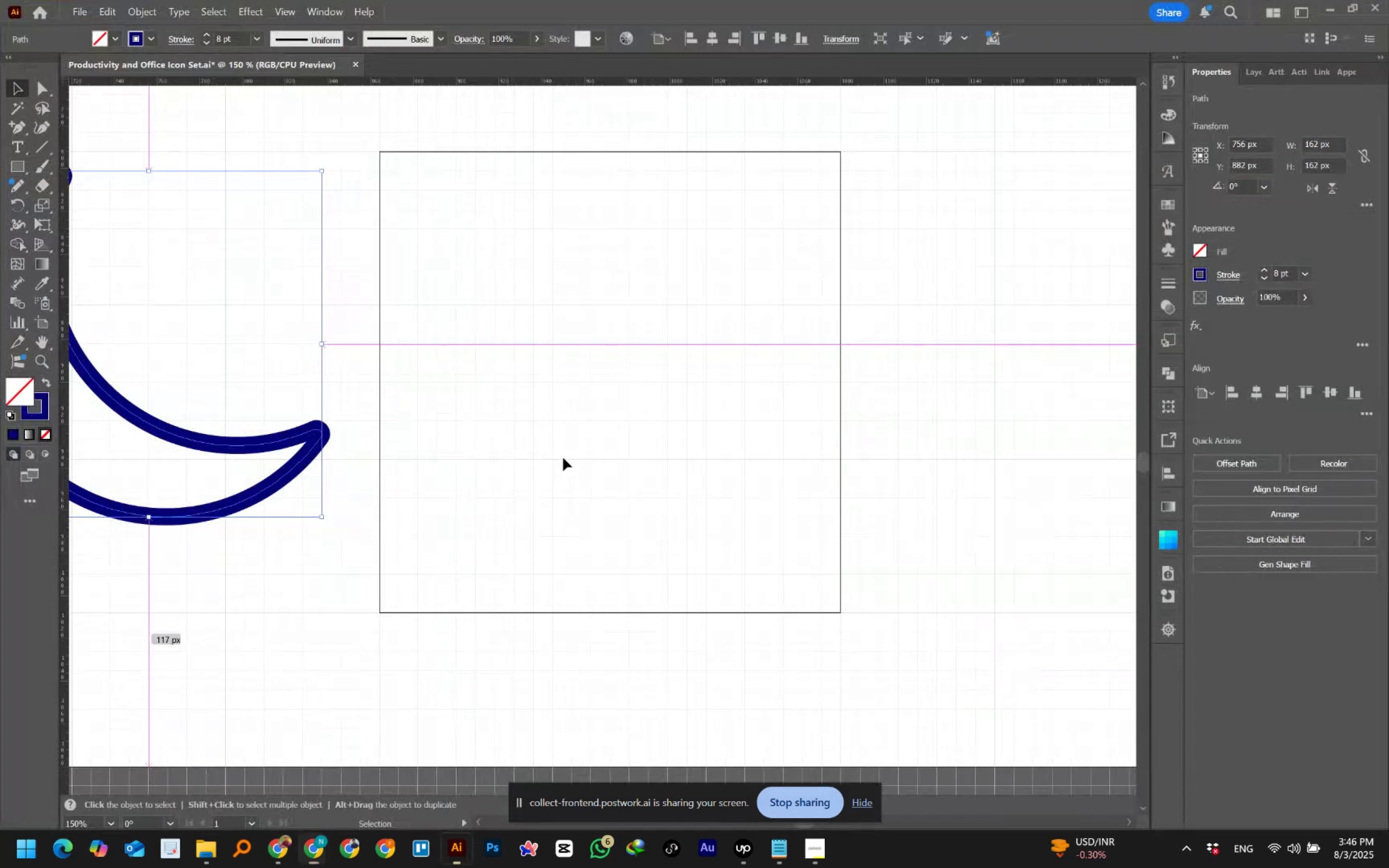 
key(Alt+Tab)
 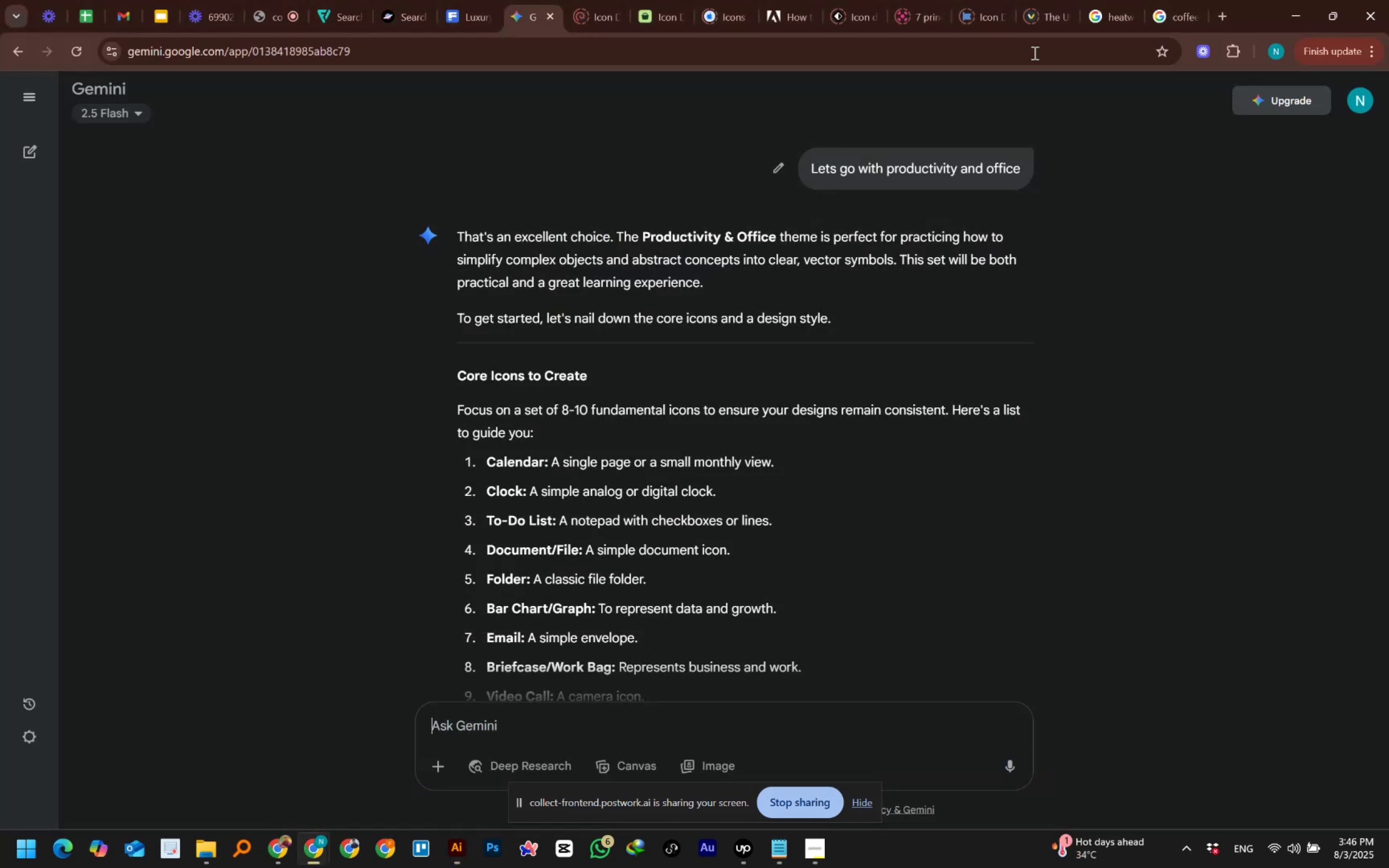 
left_click([1189, 10])
 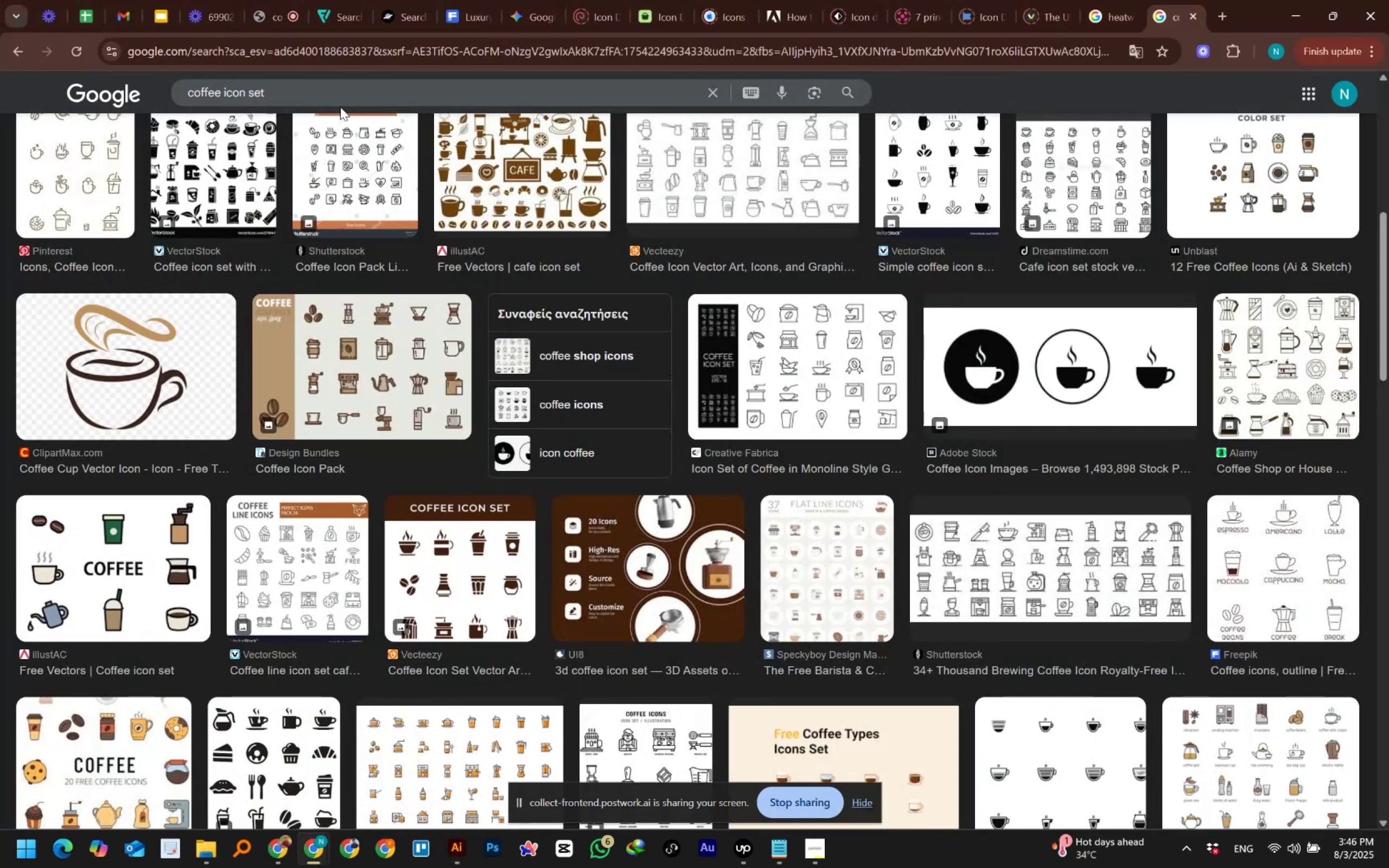 
left_click_drag(start_coordinate=[311, 92], to_coordinate=[177, 94])
 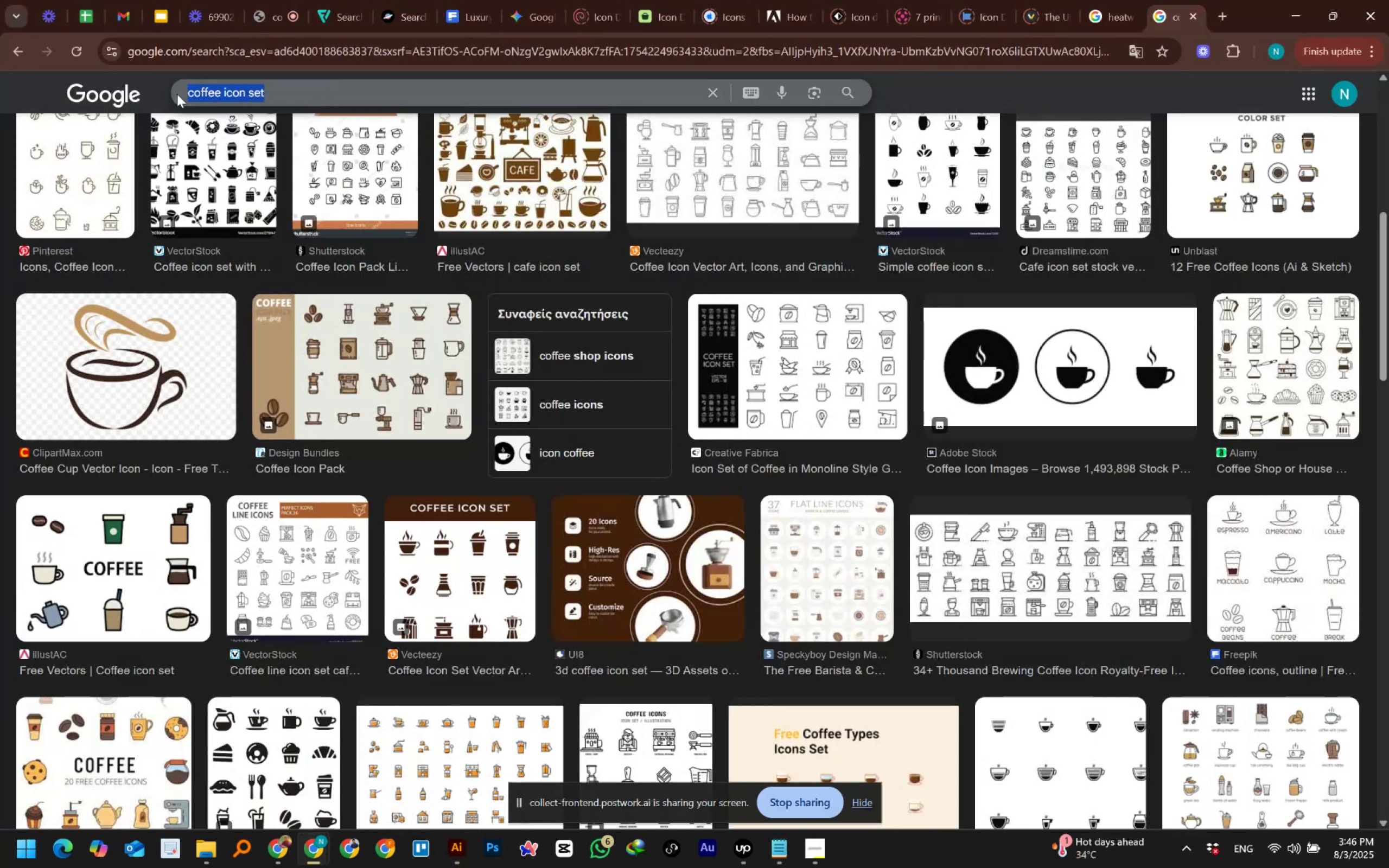 
type(calendar icon)
 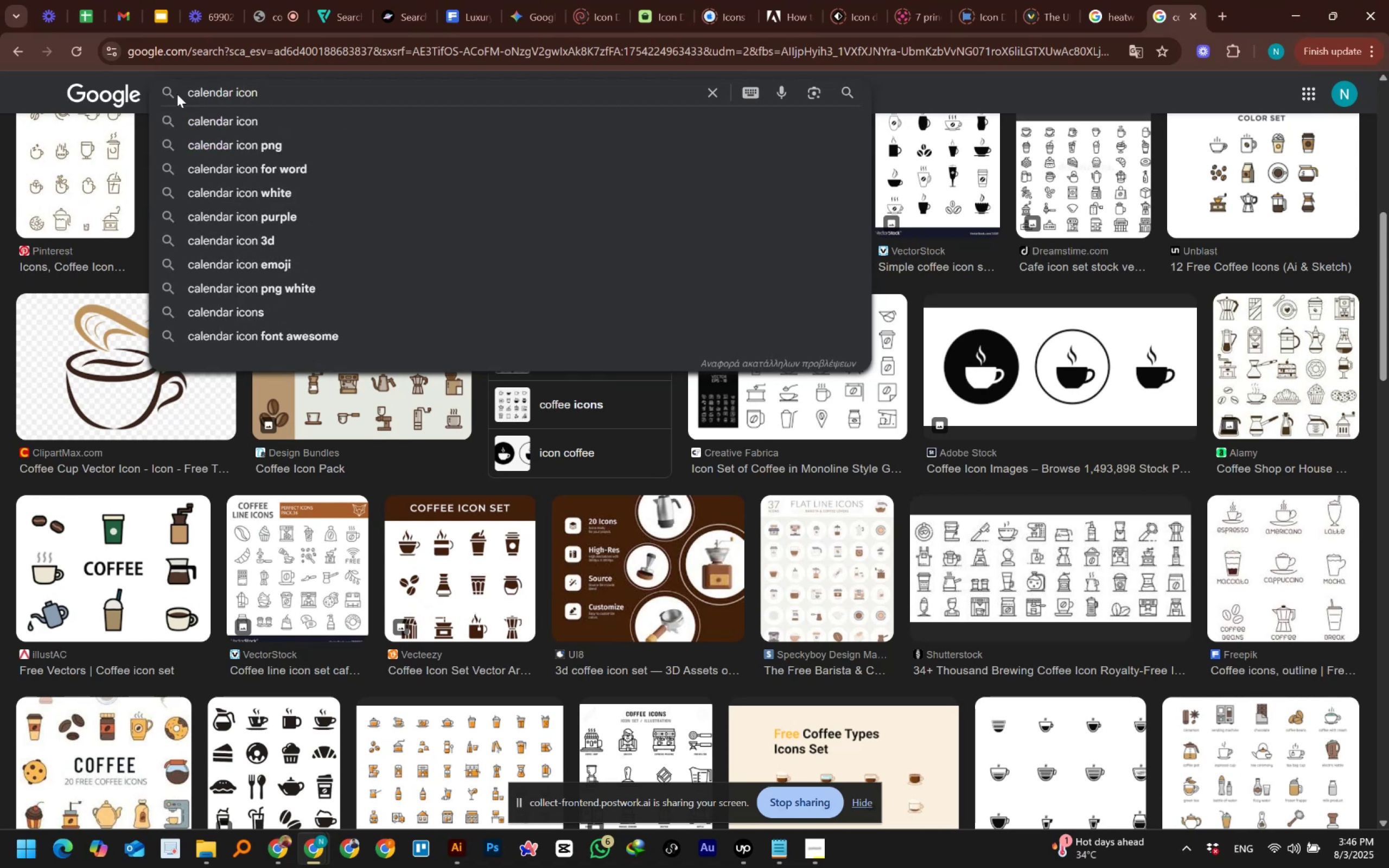 
key(Enter)
 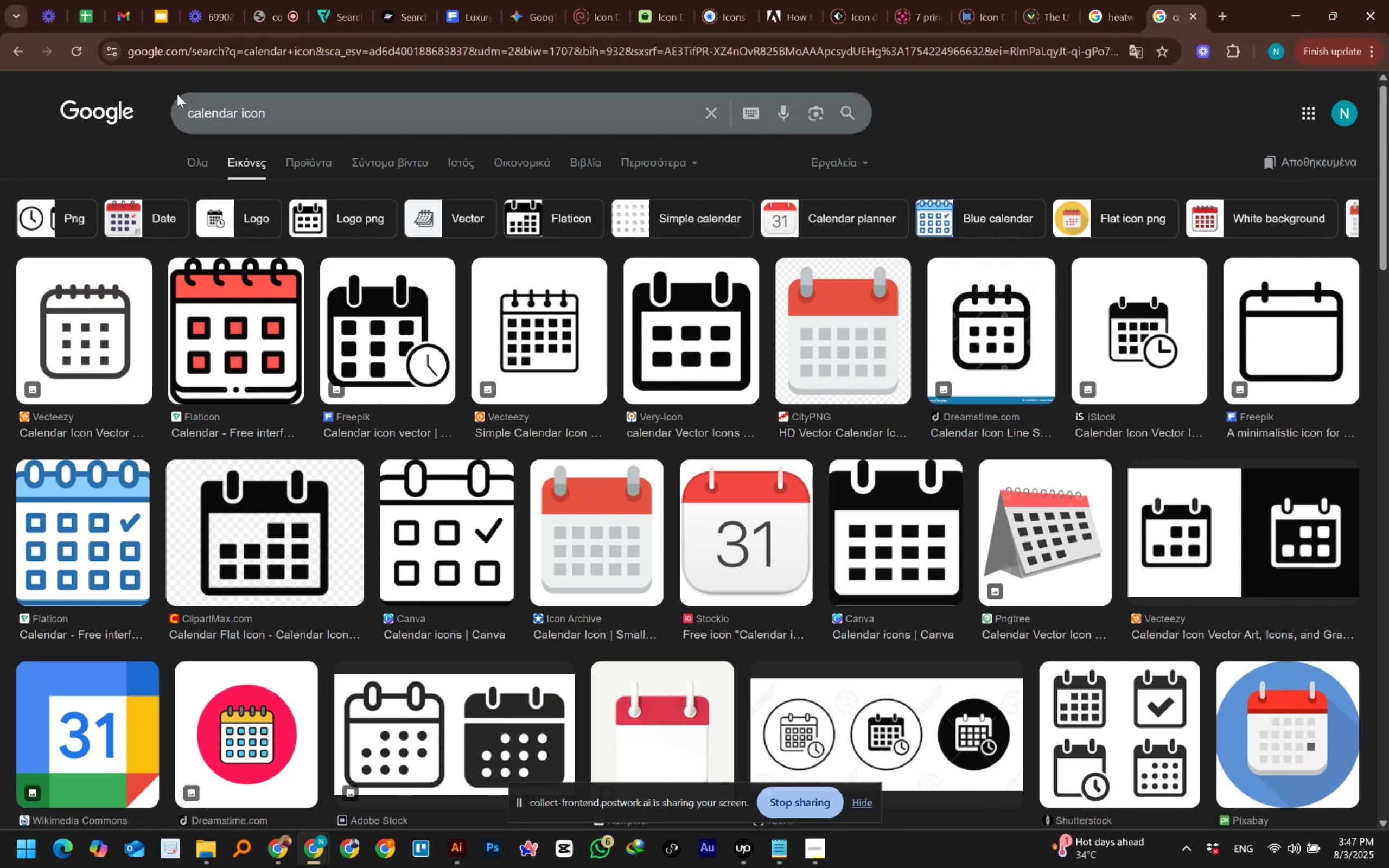 
wait(34.32)
 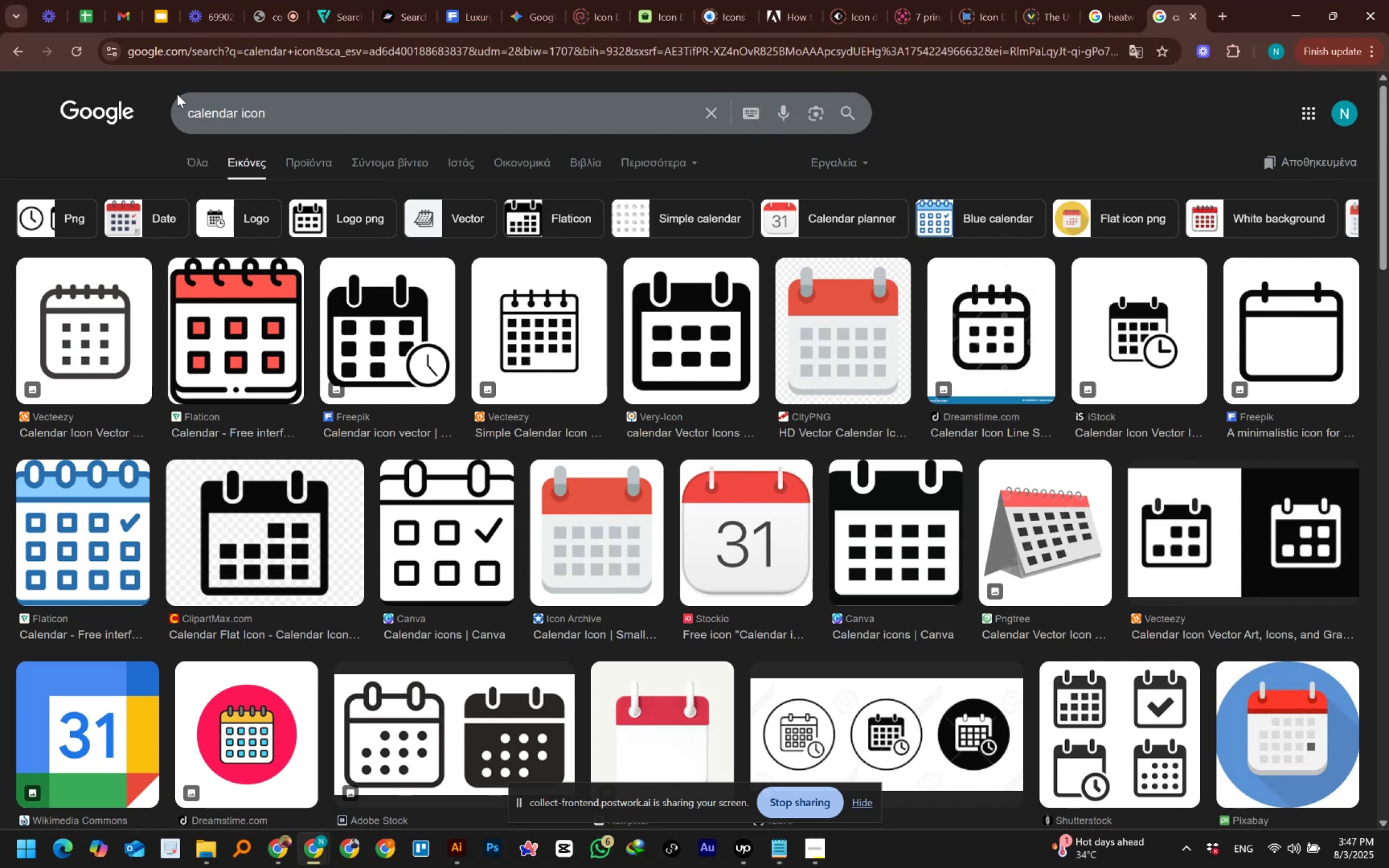 
key(PrintScreen)
 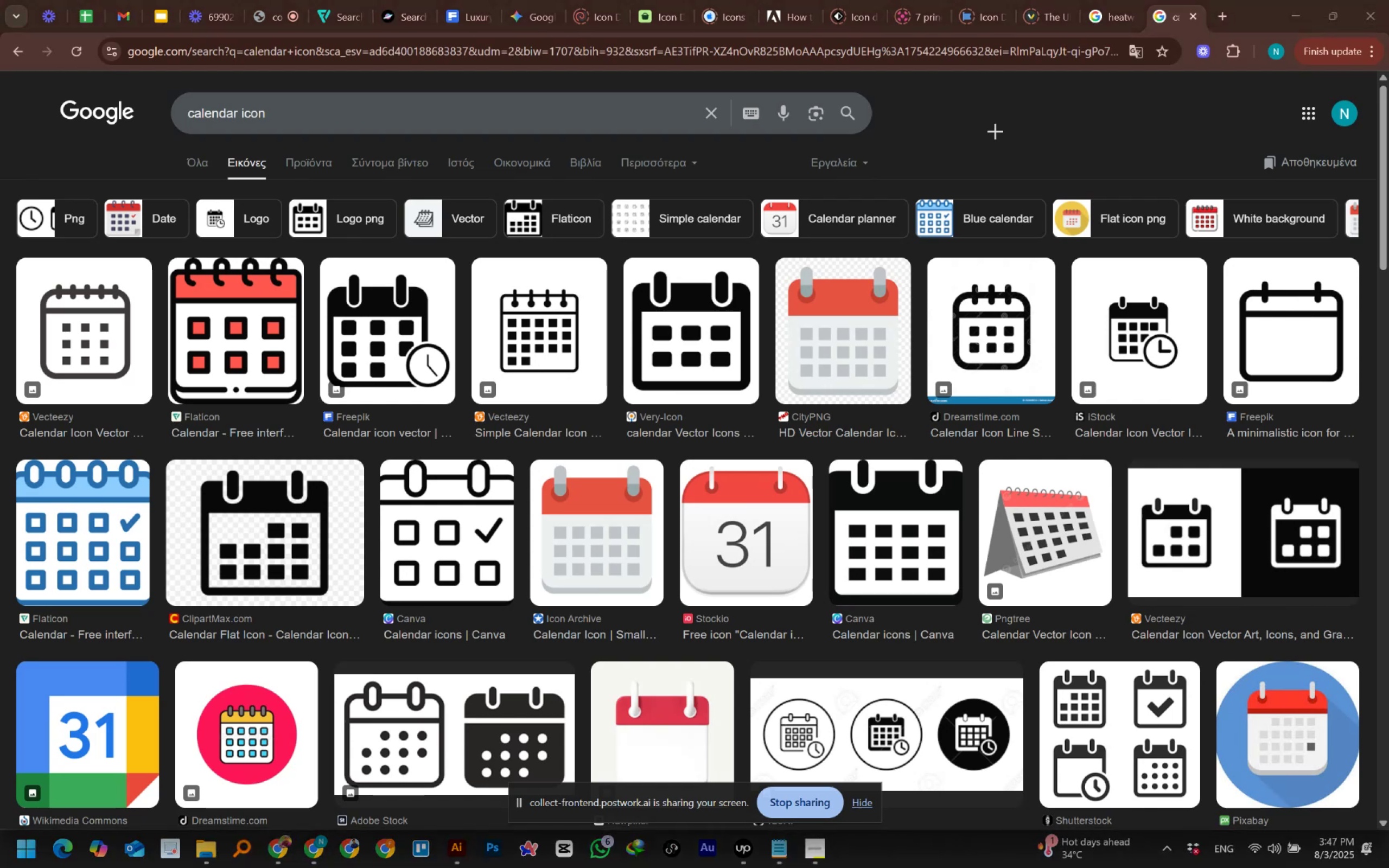 
key(Escape)
 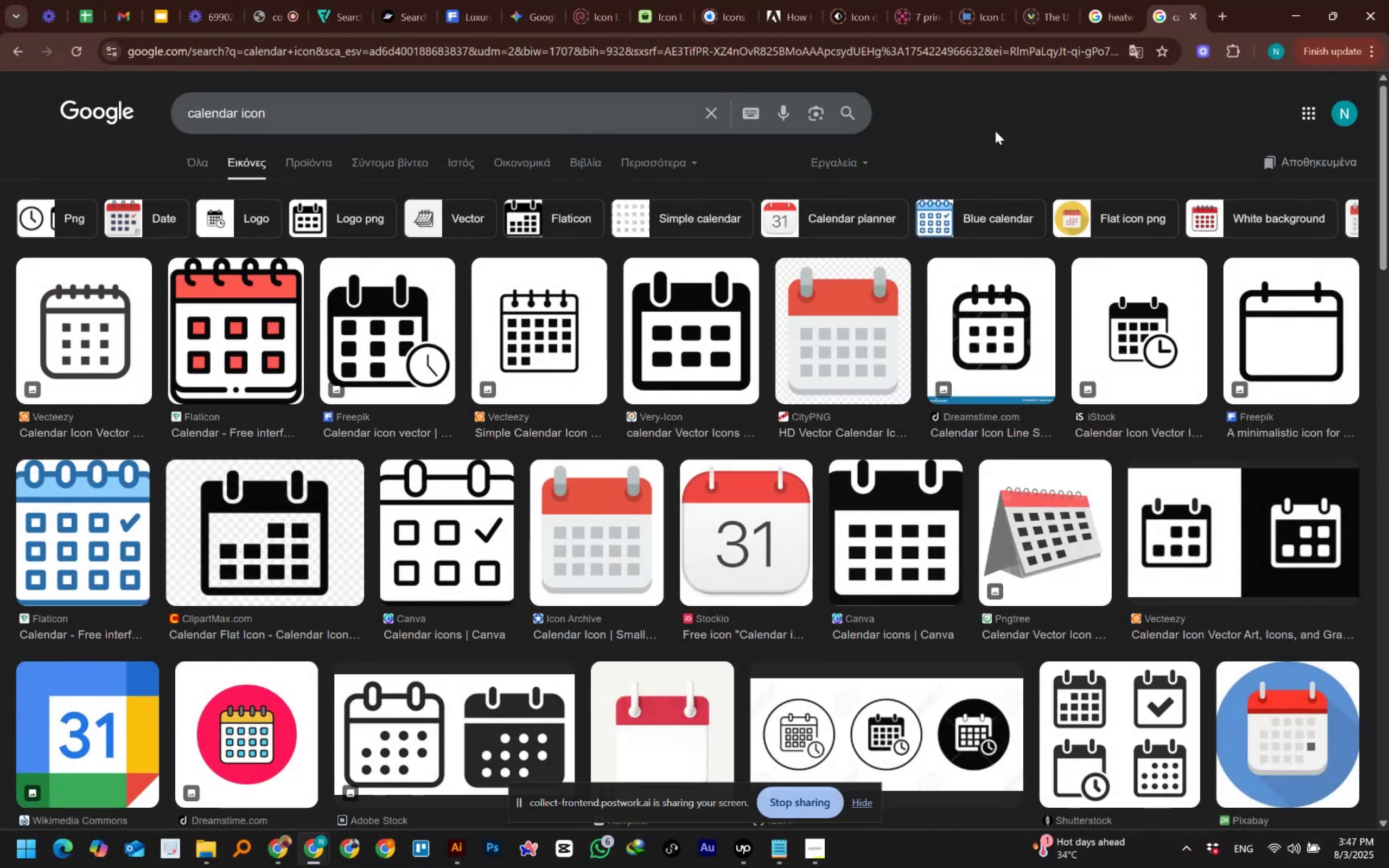 
scroll: coordinate [995, 131], scroll_direction: down, amount: 1.0
 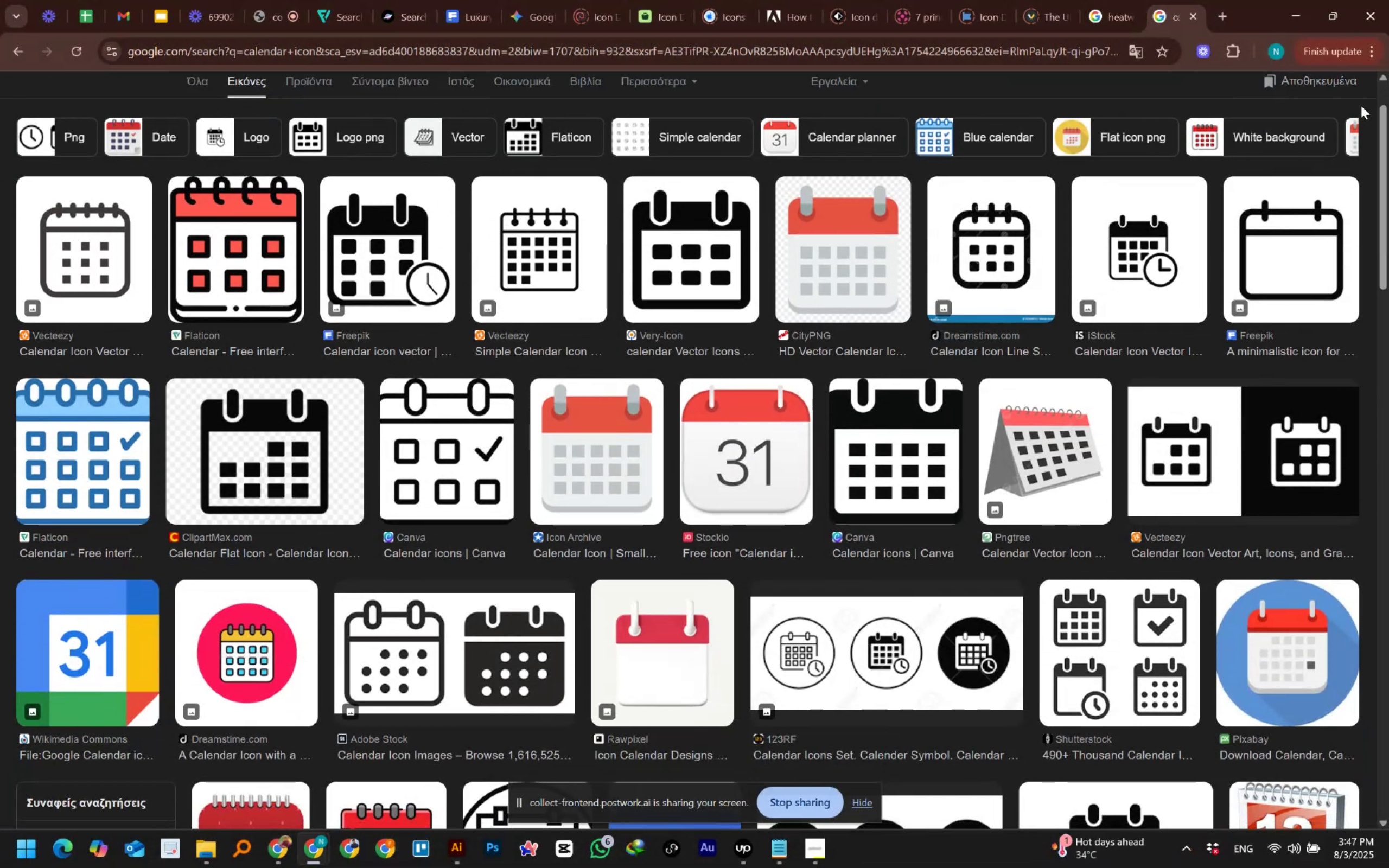 
left_click_drag(start_coordinate=[1380, 113], to_coordinate=[1381, 128])
 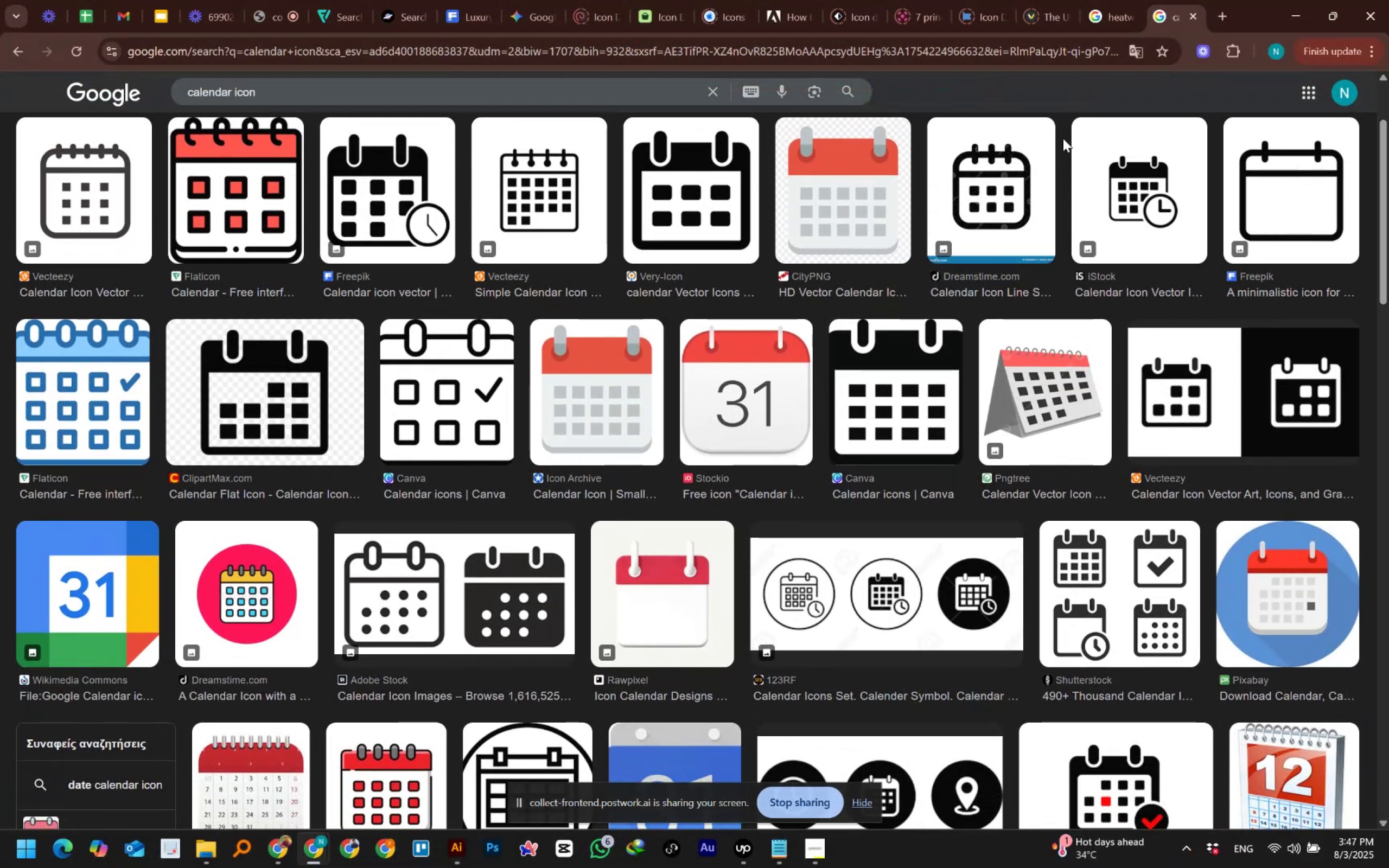 
key(PrintScreen)
 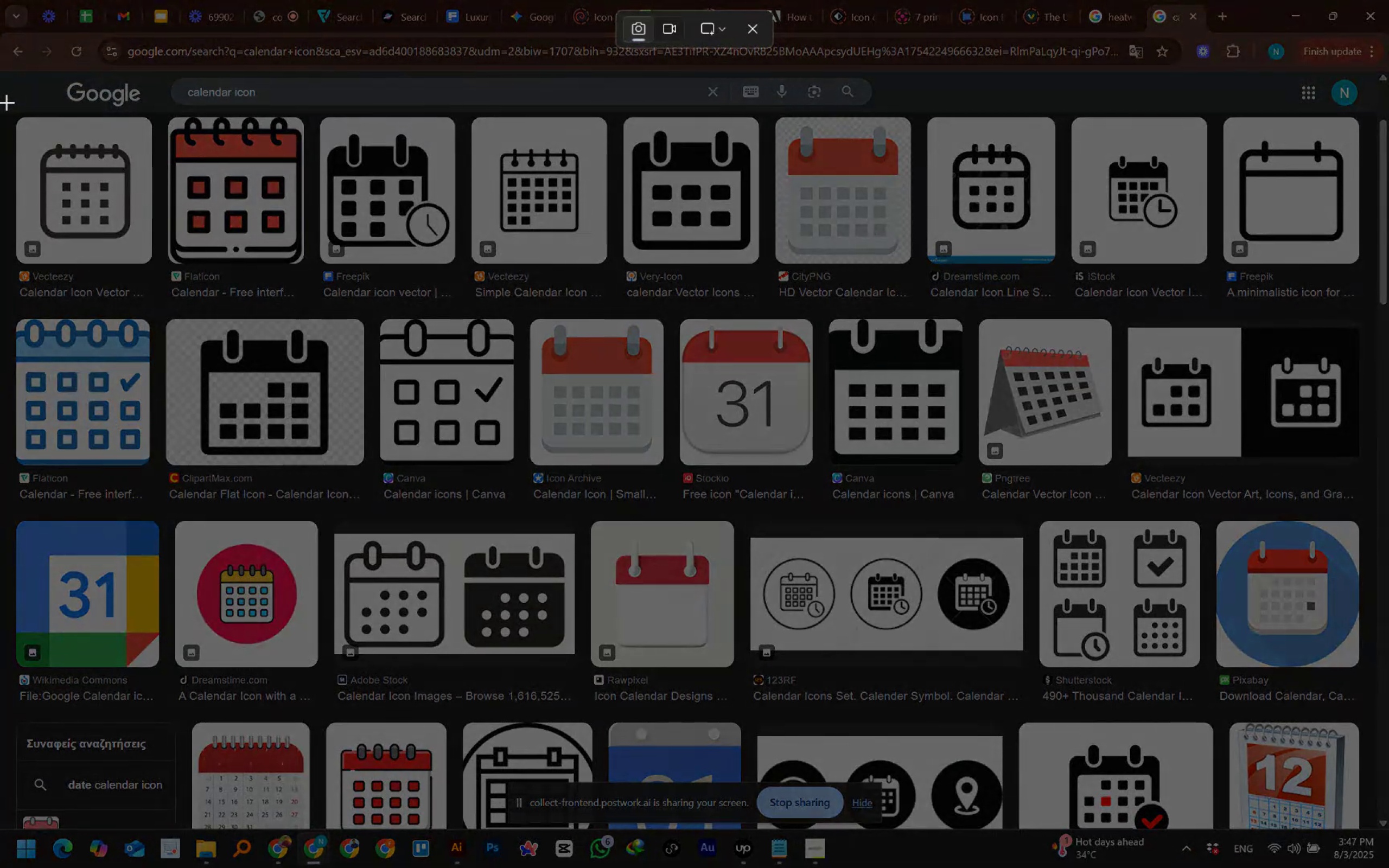 
left_click_drag(start_coordinate=[8, 113], to_coordinate=[1388, 827])
 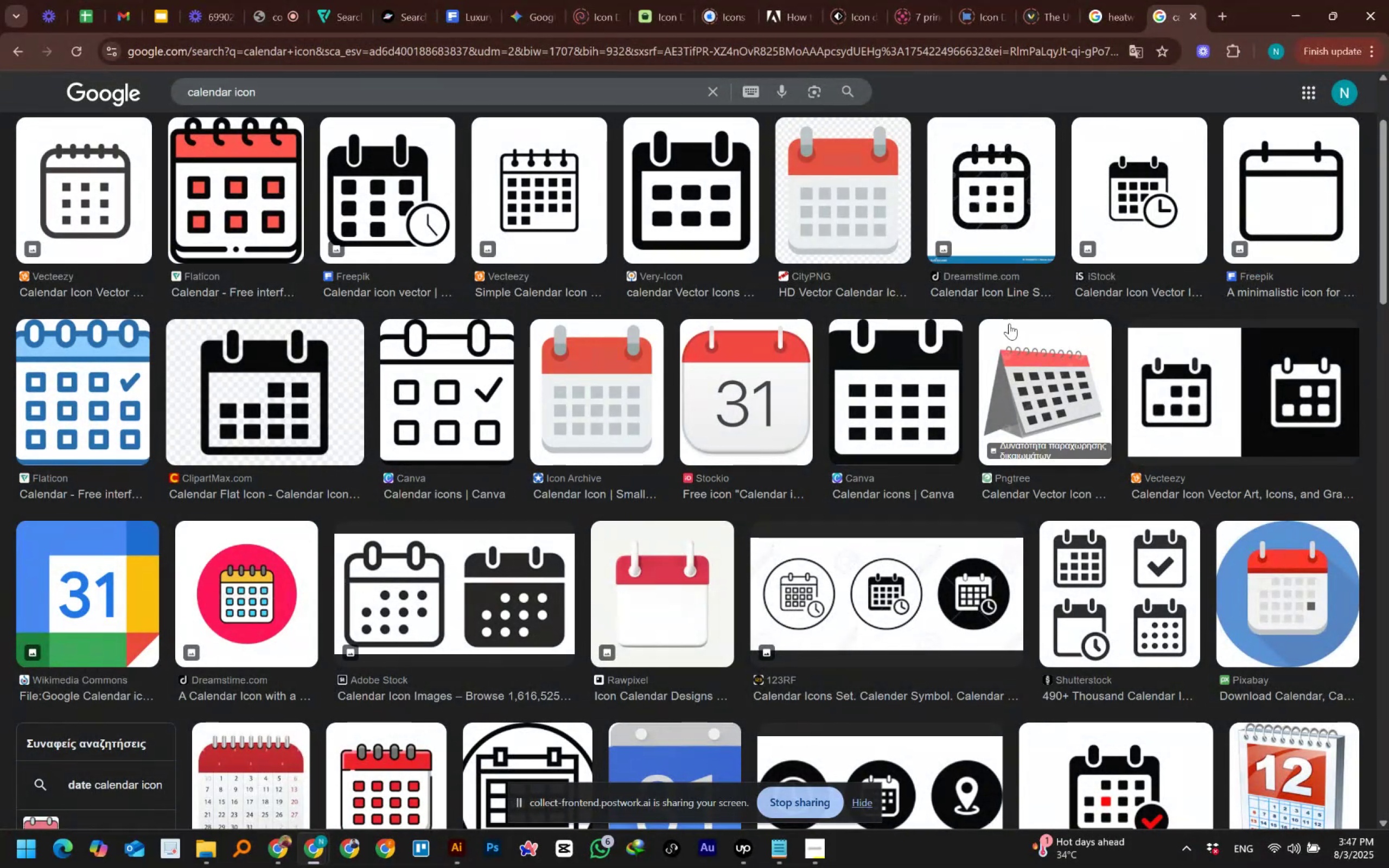 
key(Alt+Tab)
 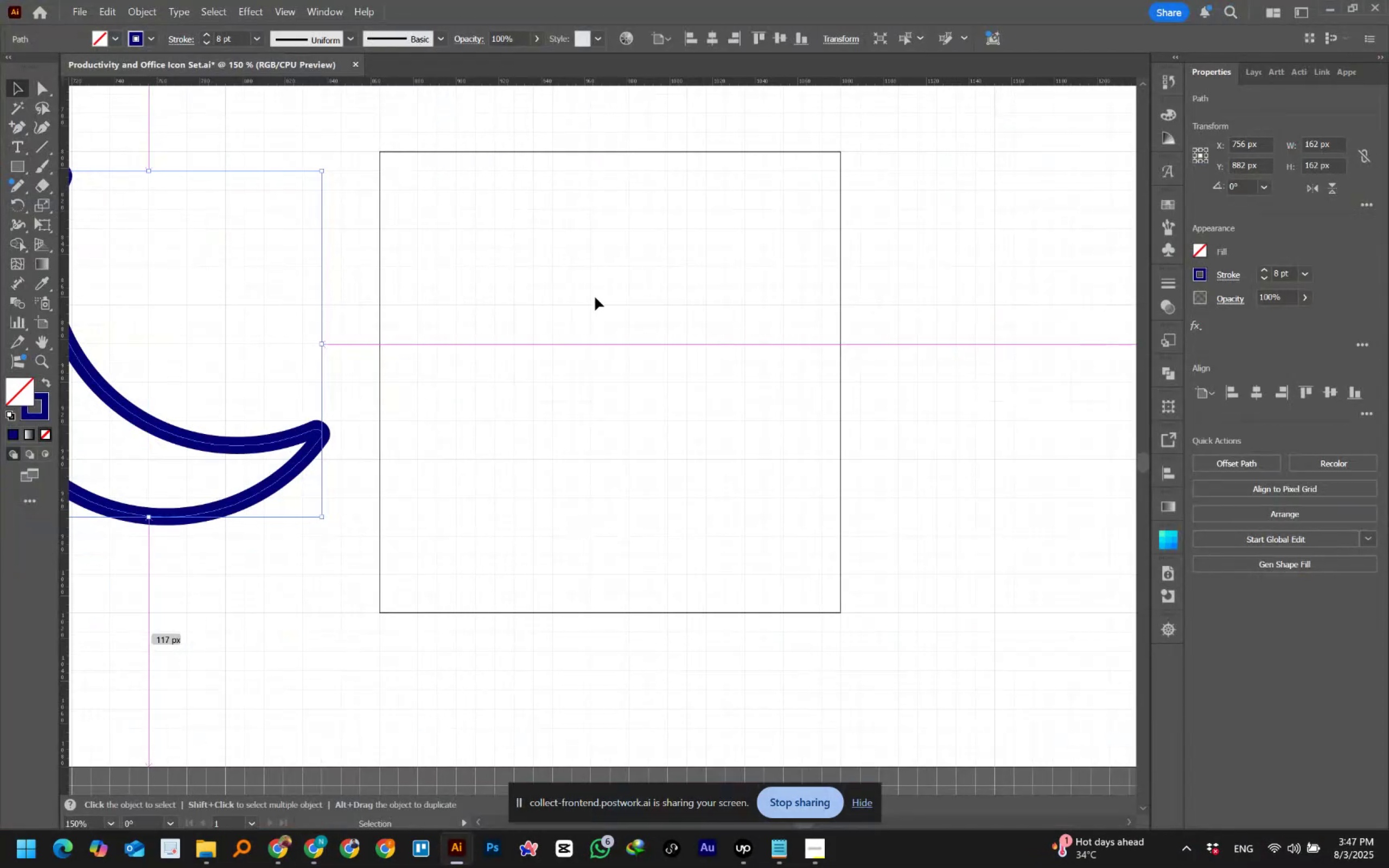 
left_click([615, 301])
 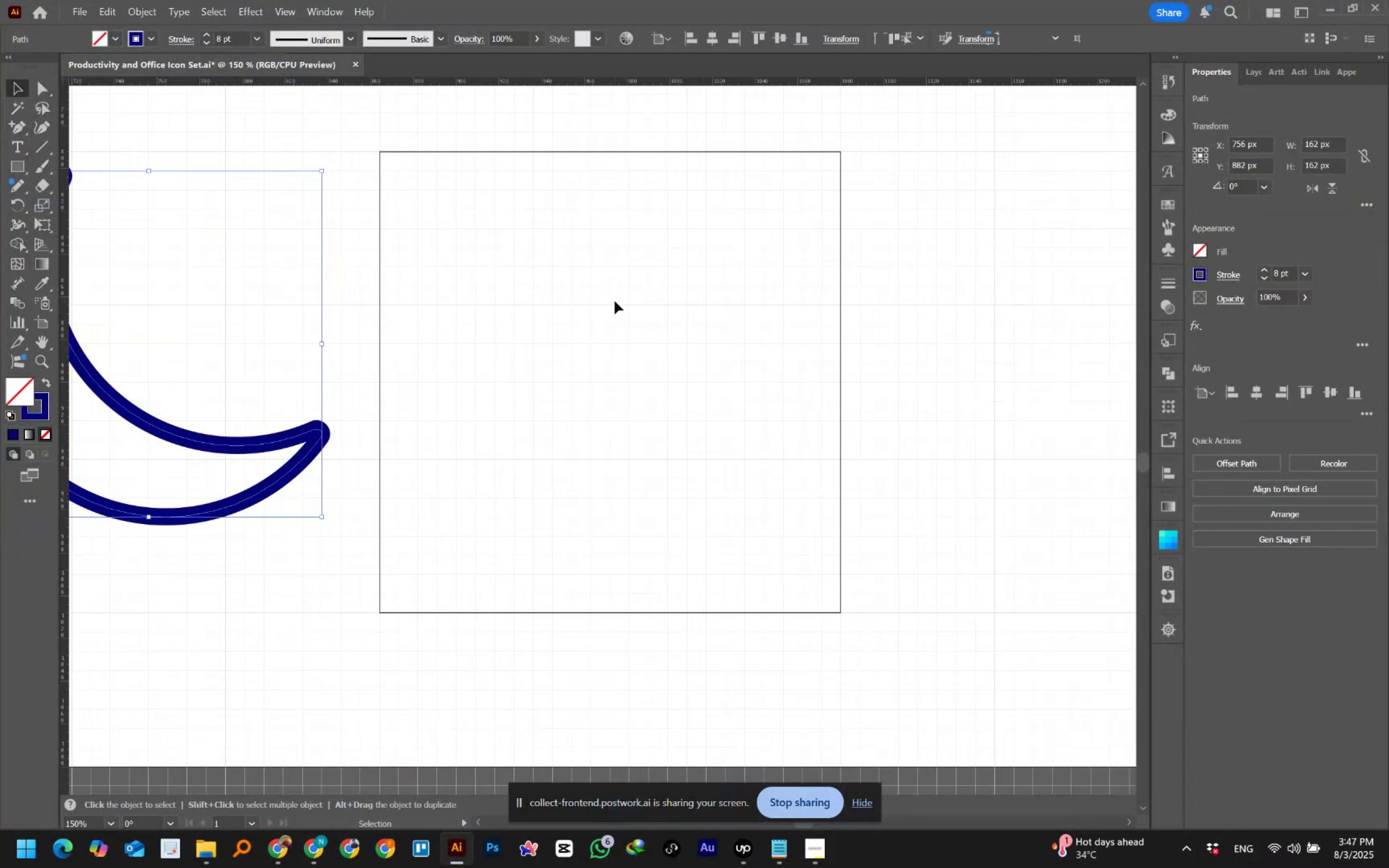 
hold_key(key=AltLeft, duration=0.75)
scroll: coordinate [615, 301], scroll_direction: down, amount: 3.0
 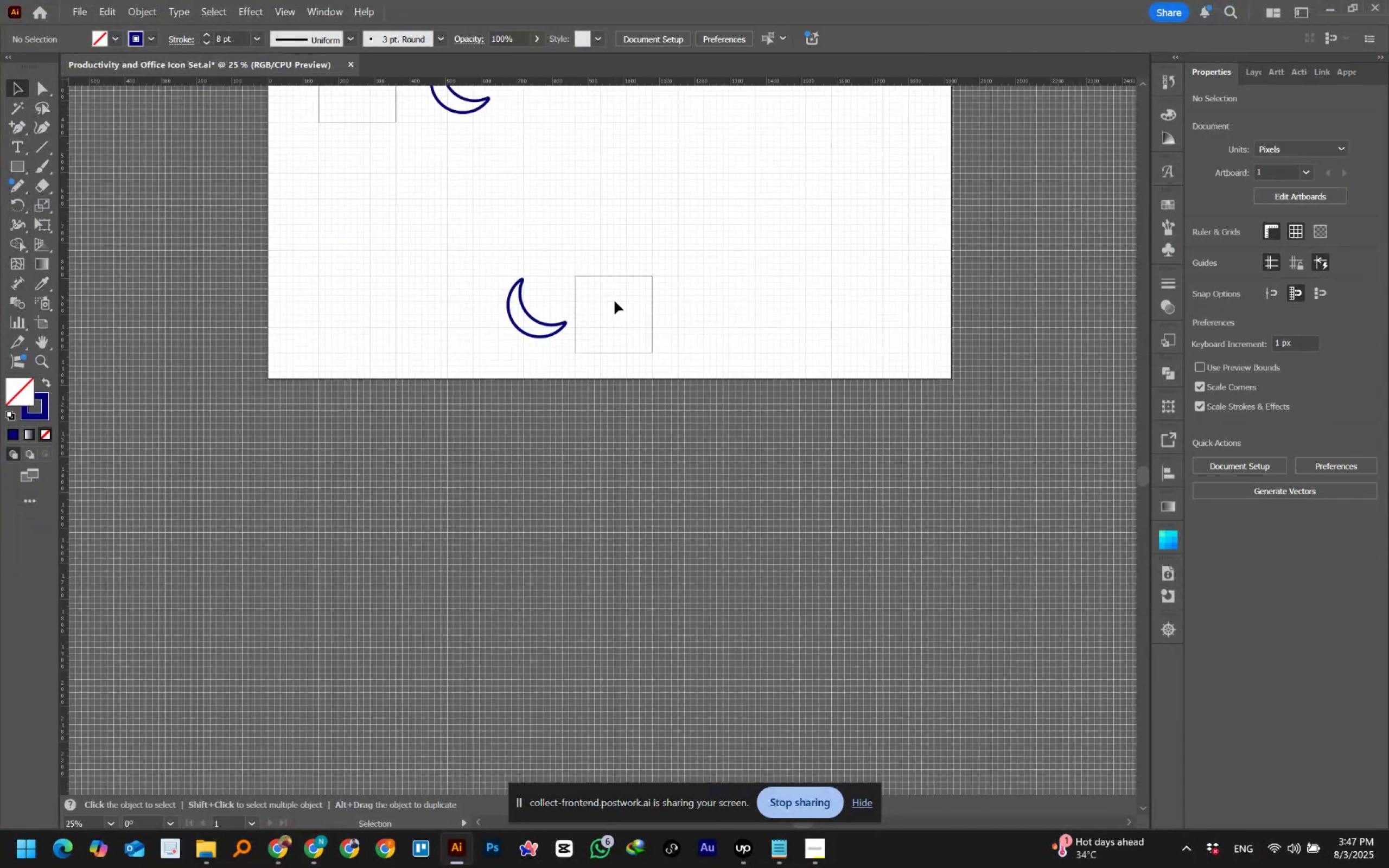 
hold_key(key=AltLeft, duration=0.38)
 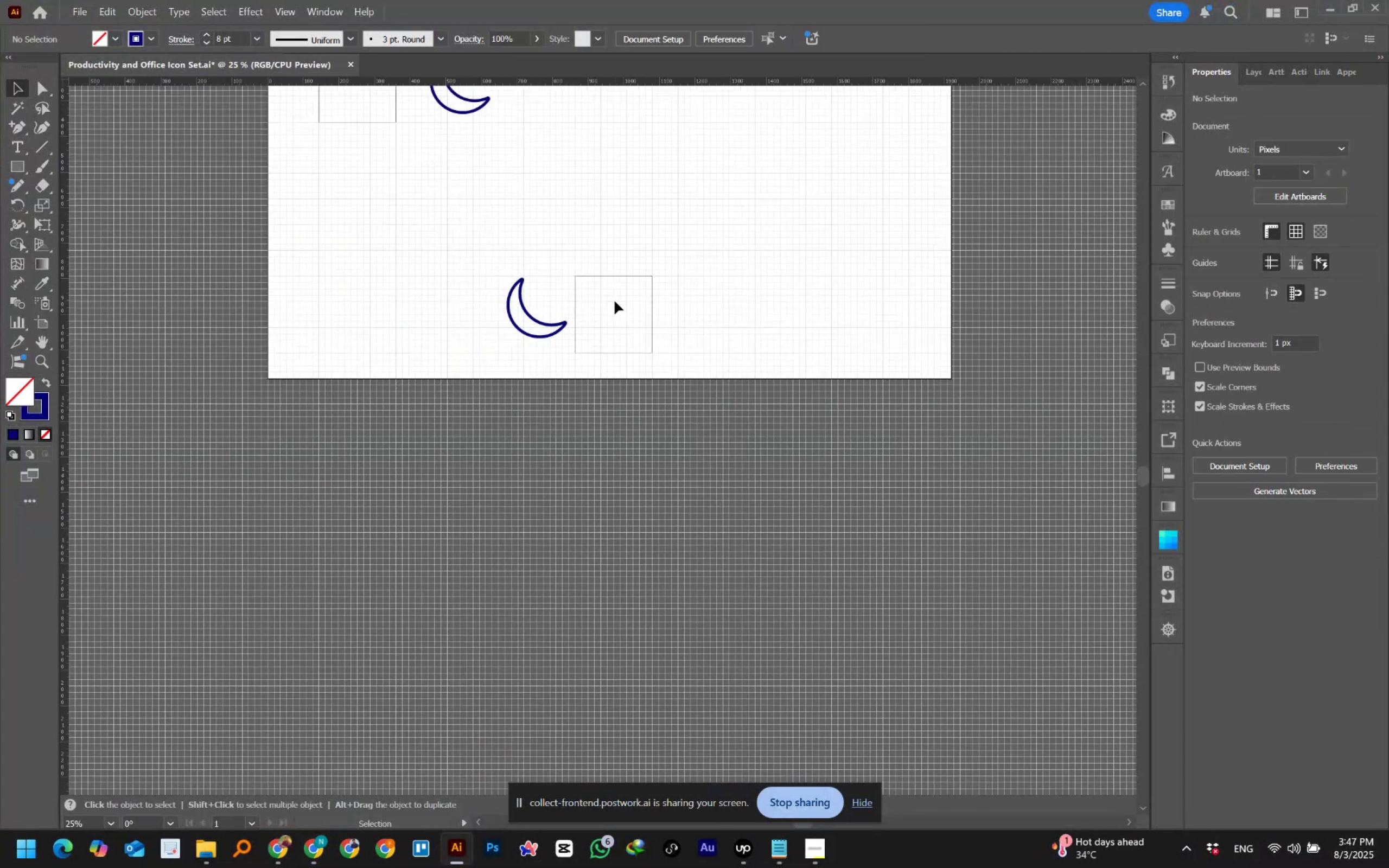 
scroll: coordinate [615, 301], scroll_direction: up, amount: 9.0
 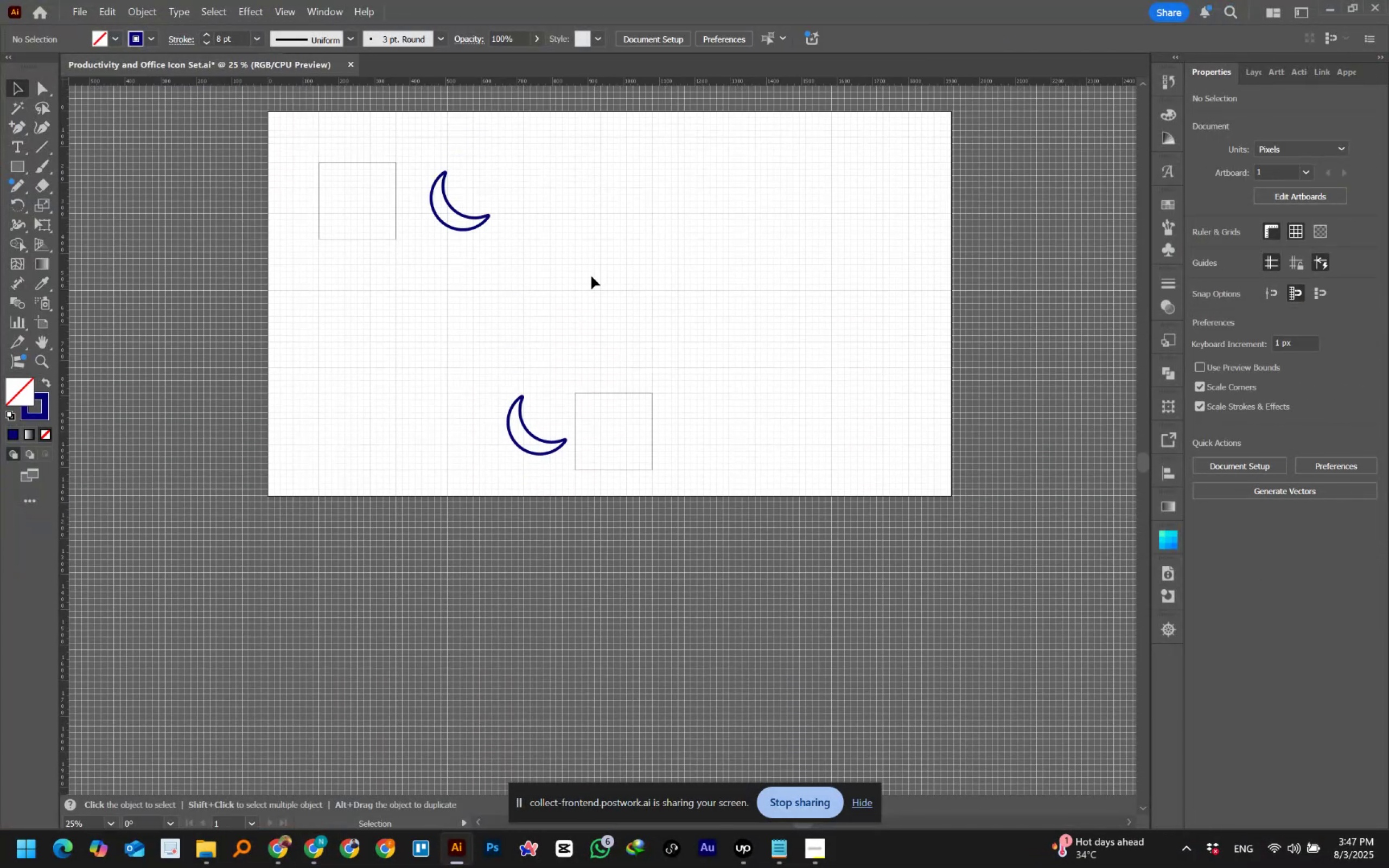 
left_click_drag(start_coordinate=[507, 326], to_coordinate=[539, 433])
 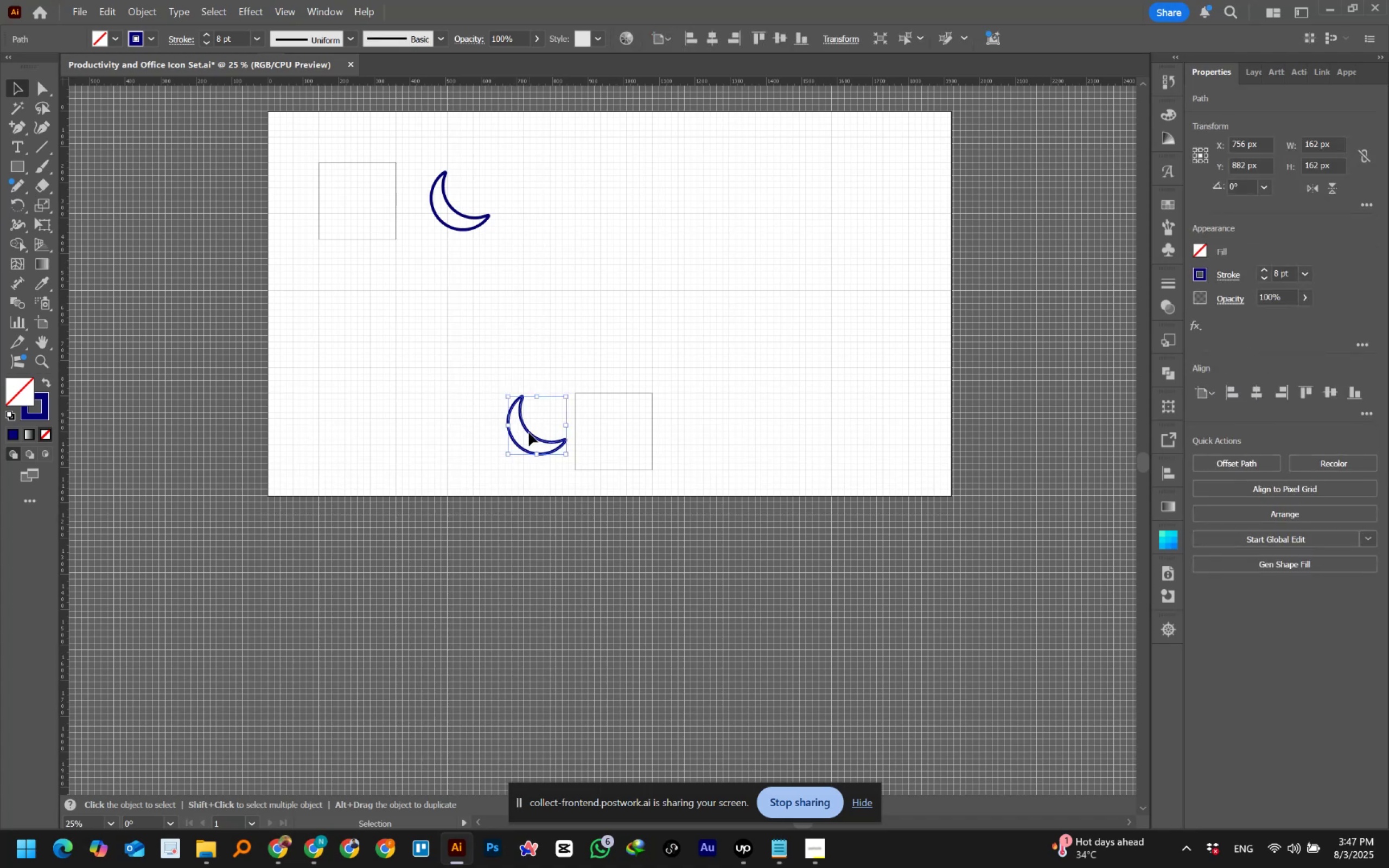 
key(Delete)
 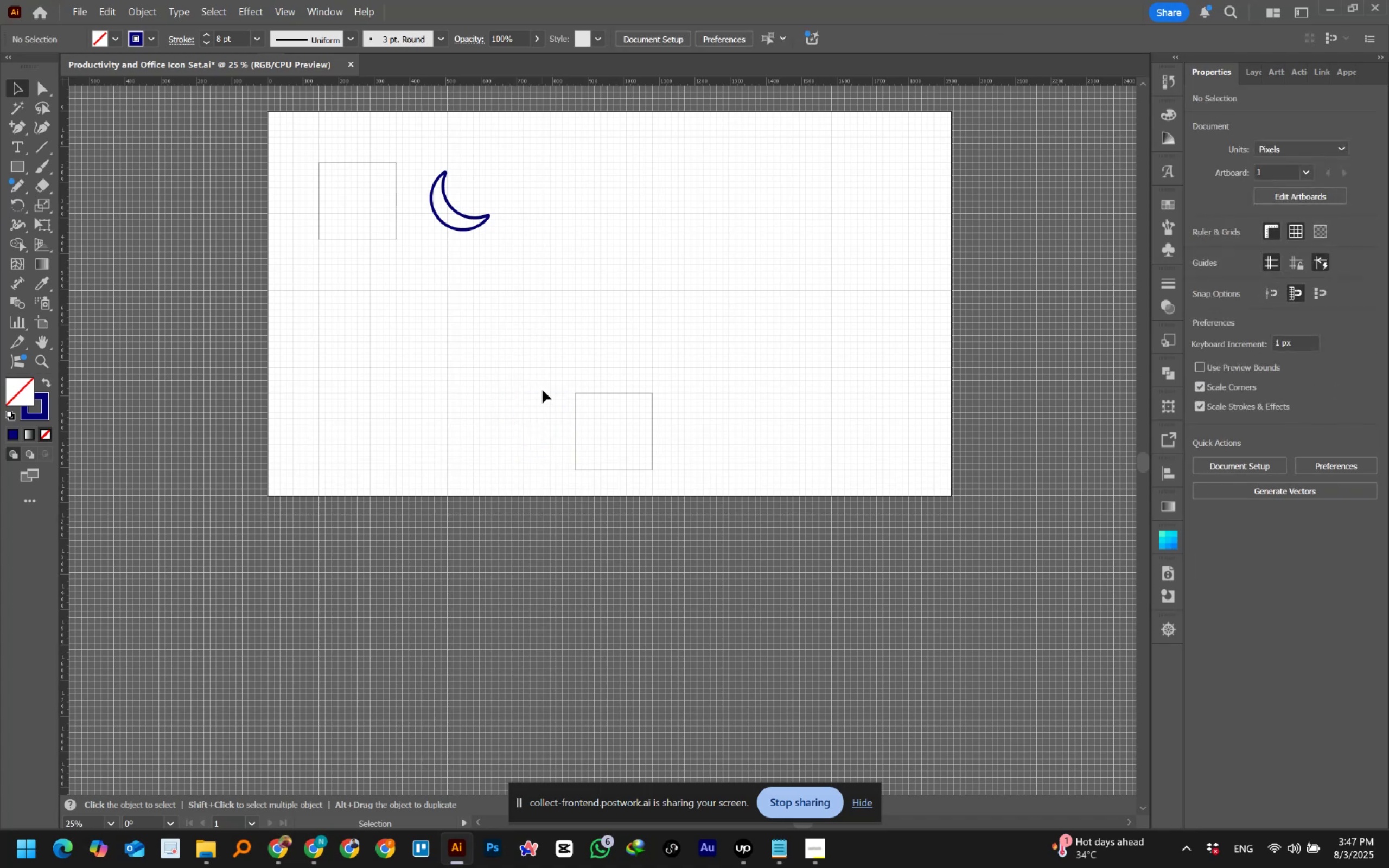 
left_click([545, 381])
 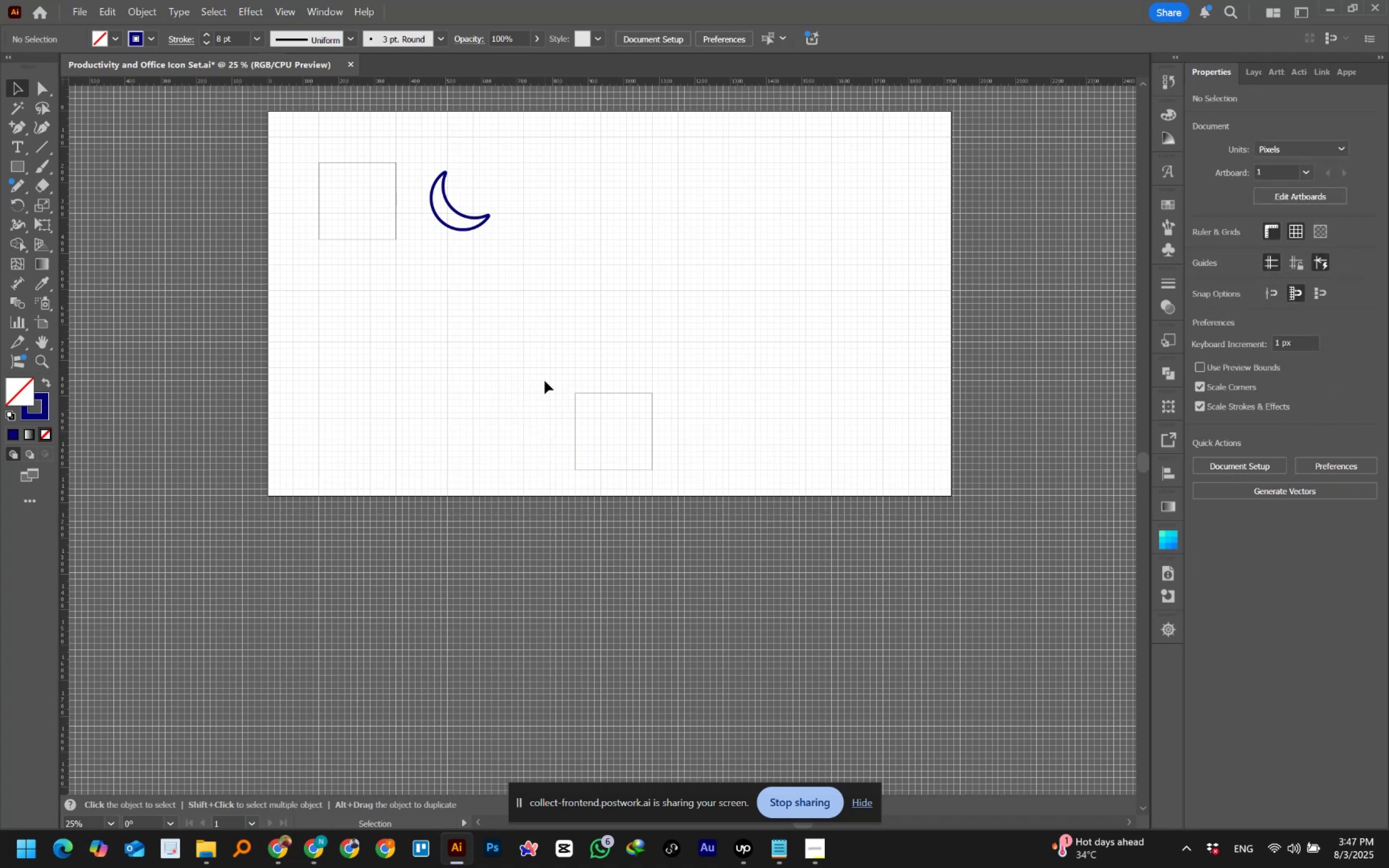 
key(Control+V)
 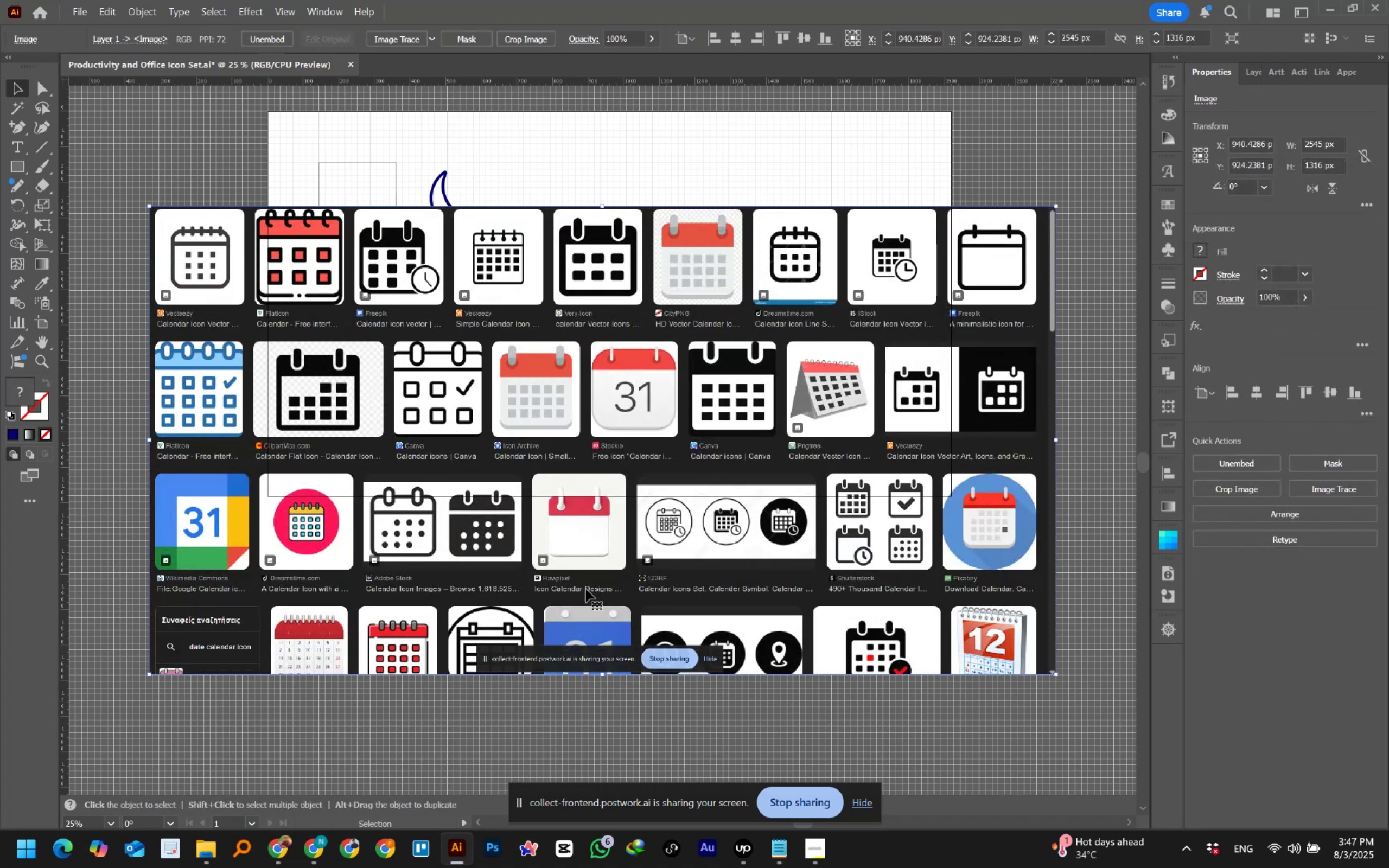 
hold_key(key=ShiftLeft, duration=1.52)
left_click_drag(start_coordinate=[601, 673], to_coordinate=[603, 523])
 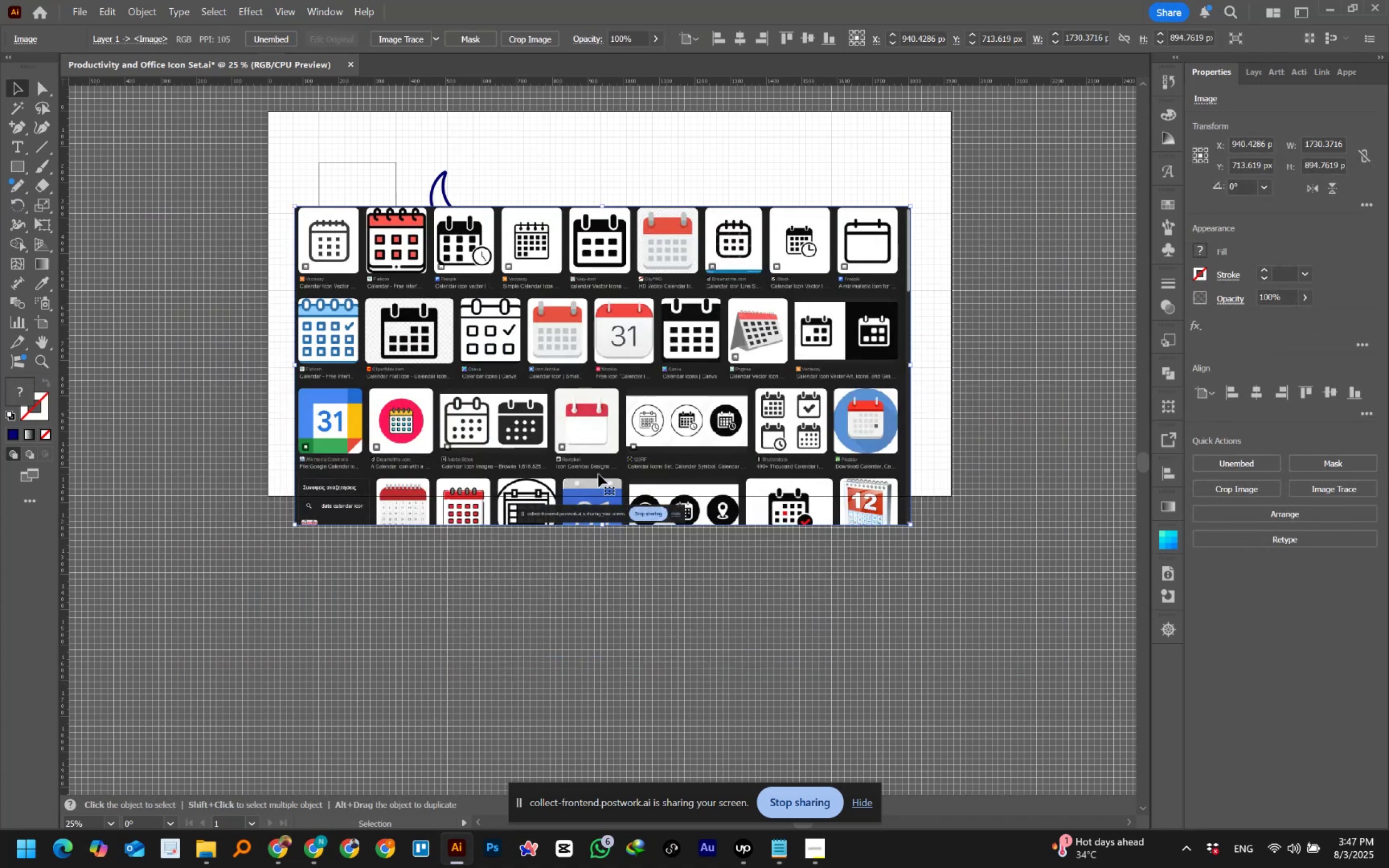 
hold_key(key=ShiftLeft, duration=0.88)
 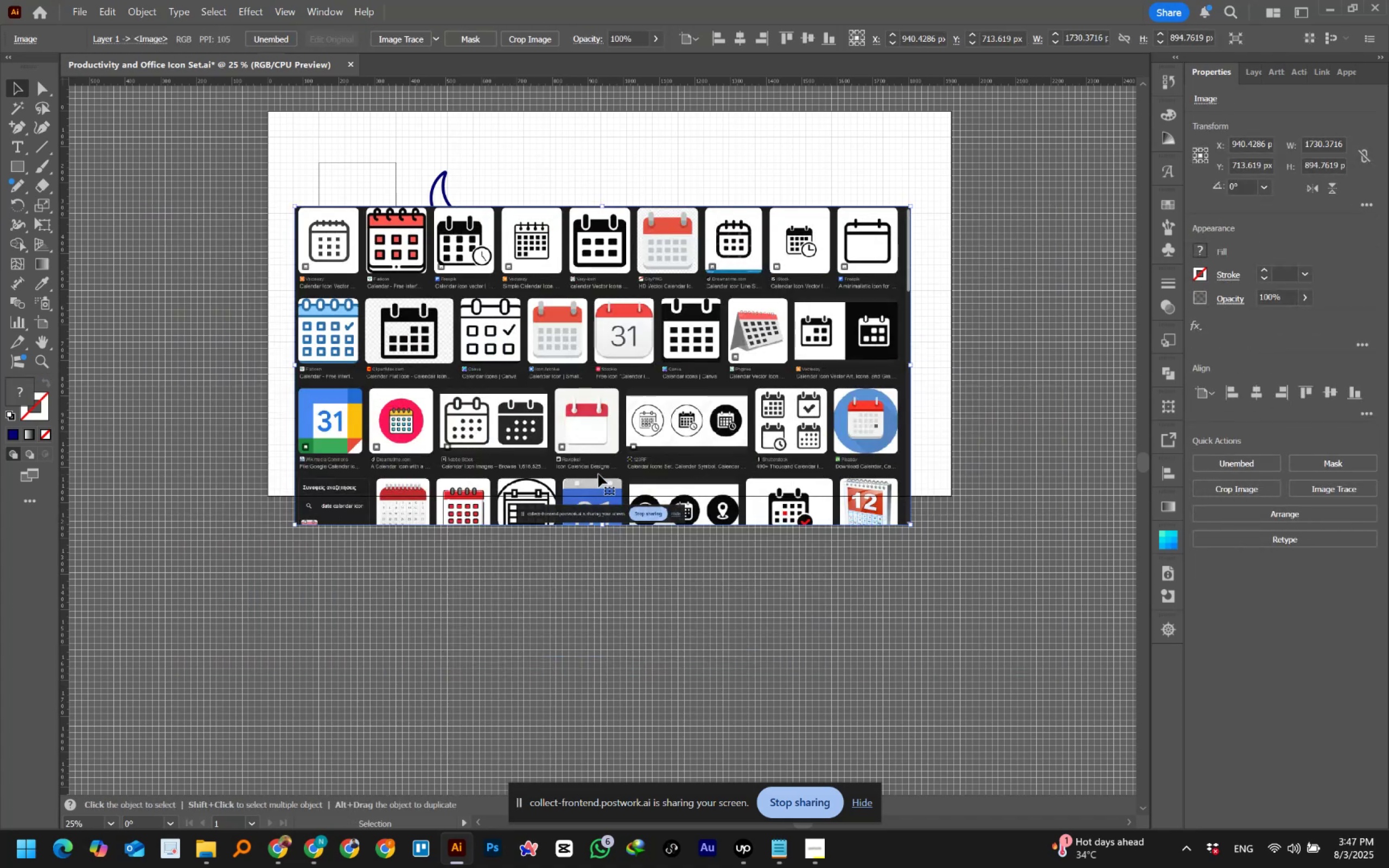 
hold_key(key=ShiftLeft, duration=1.53)
left_click_drag(start_coordinate=[601, 524], to_coordinate=[601, 464])
 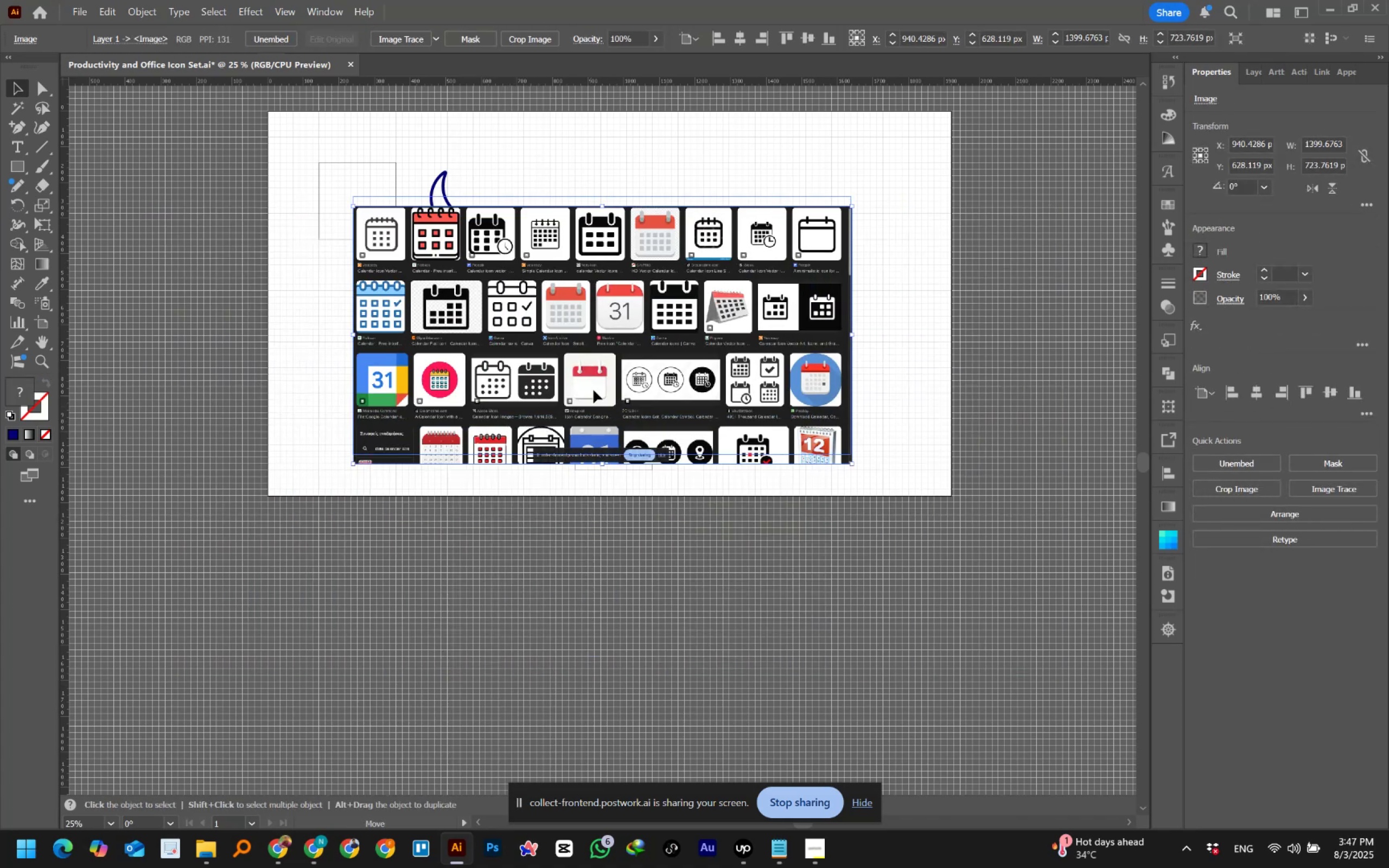 
key(Shift+ShiftLeft)
 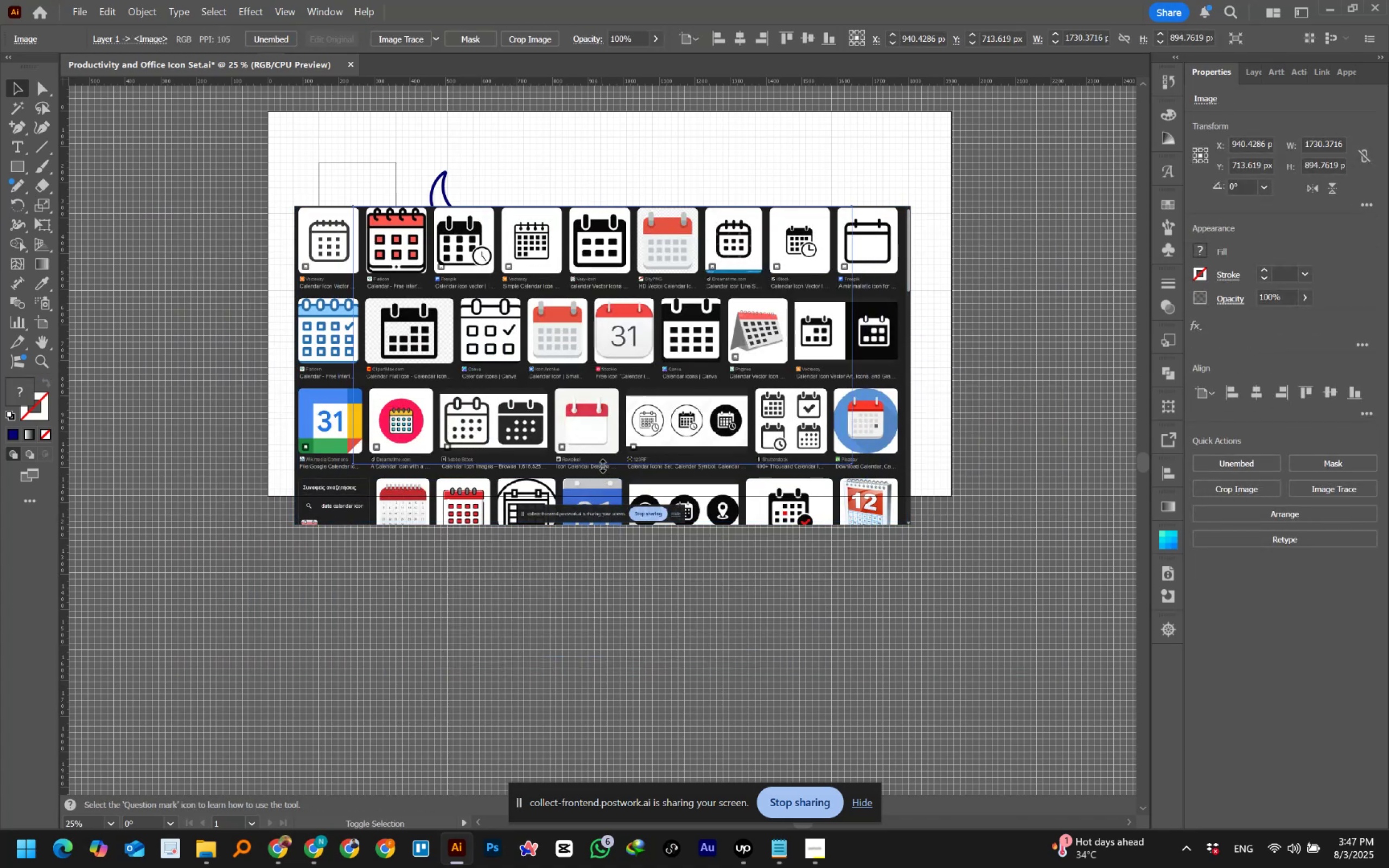 
key(Shift+ShiftLeft)
 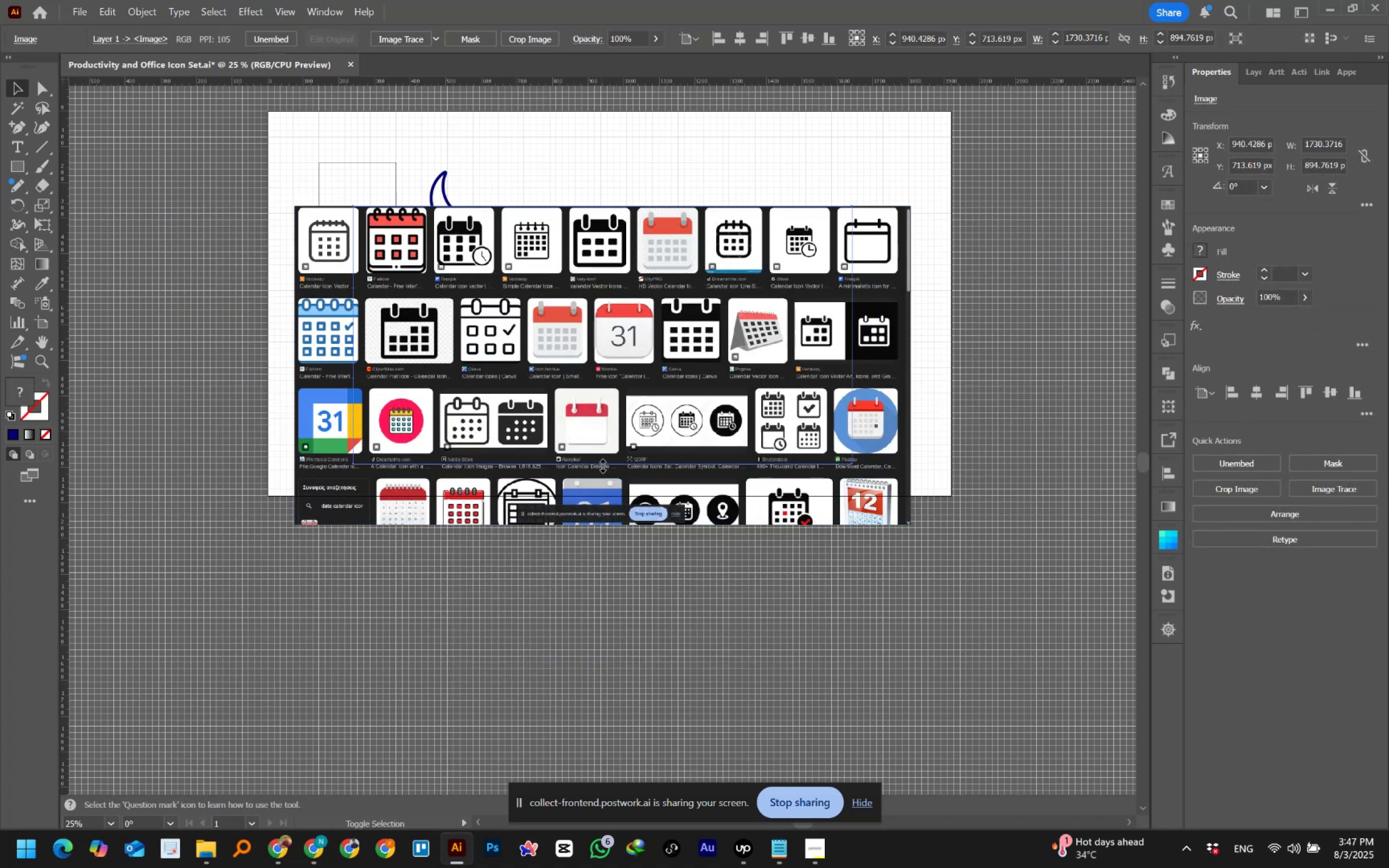 
key(Shift+ShiftLeft)
 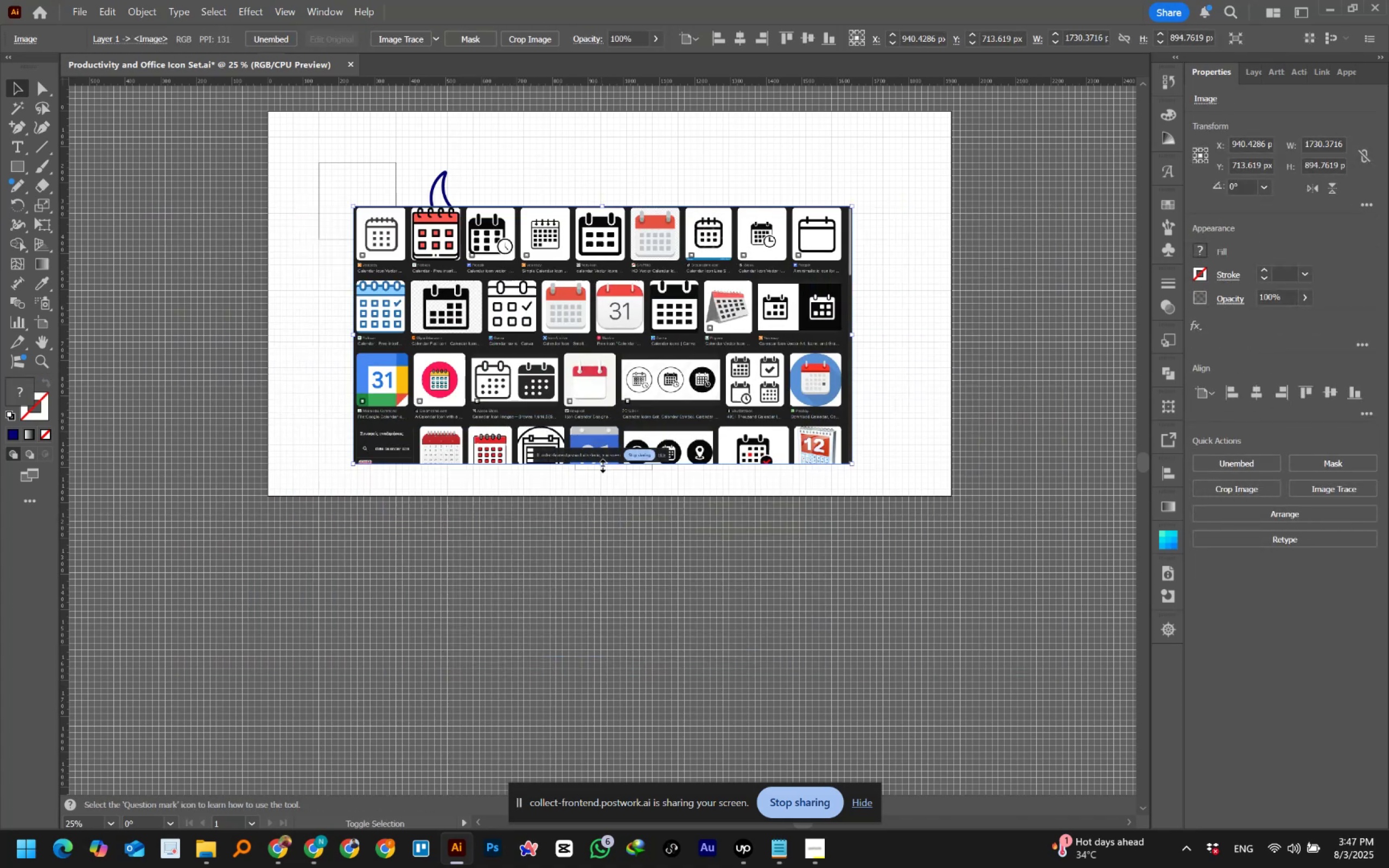 
key(Shift+ShiftLeft)
 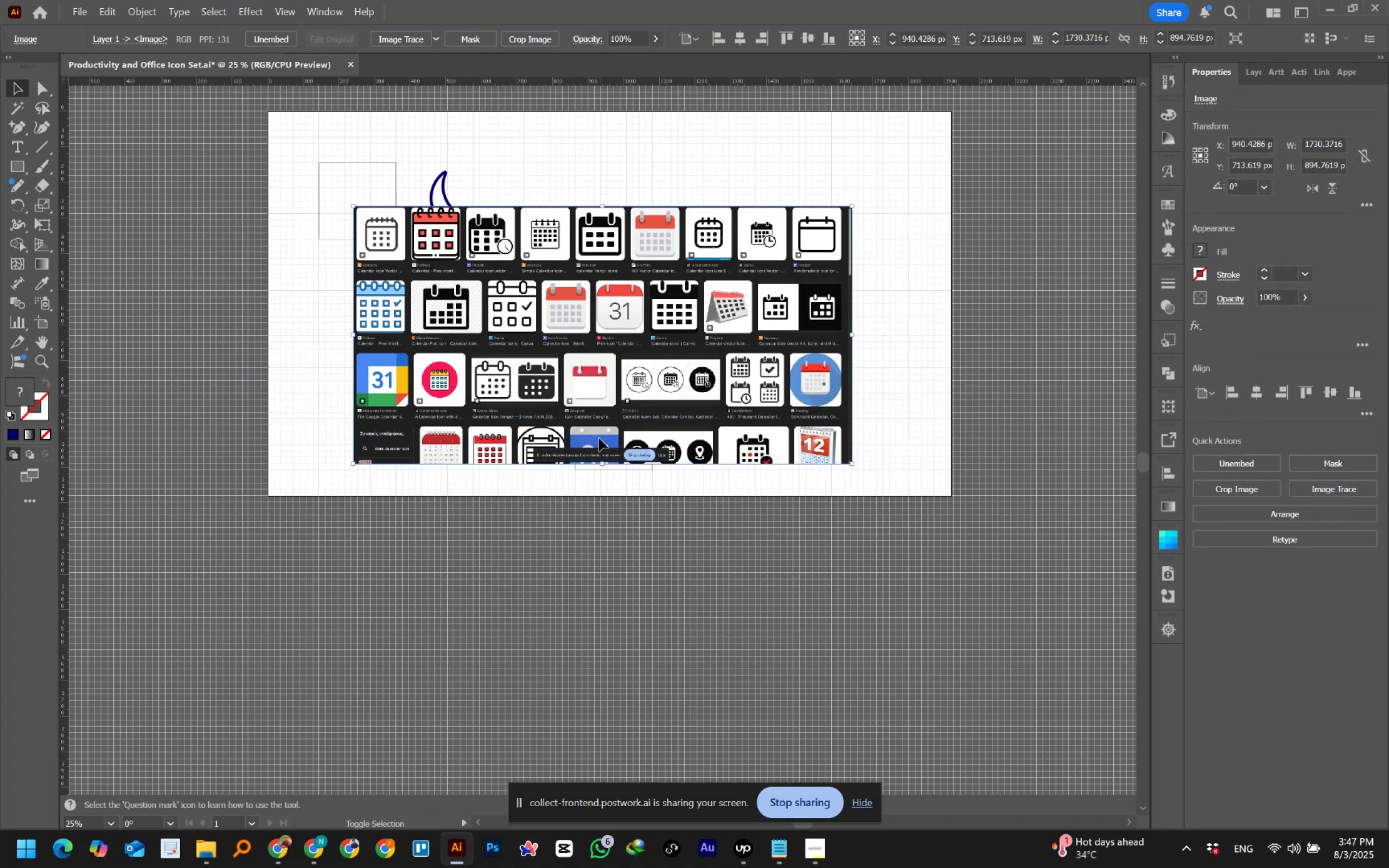 
key(Shift+ShiftLeft)
 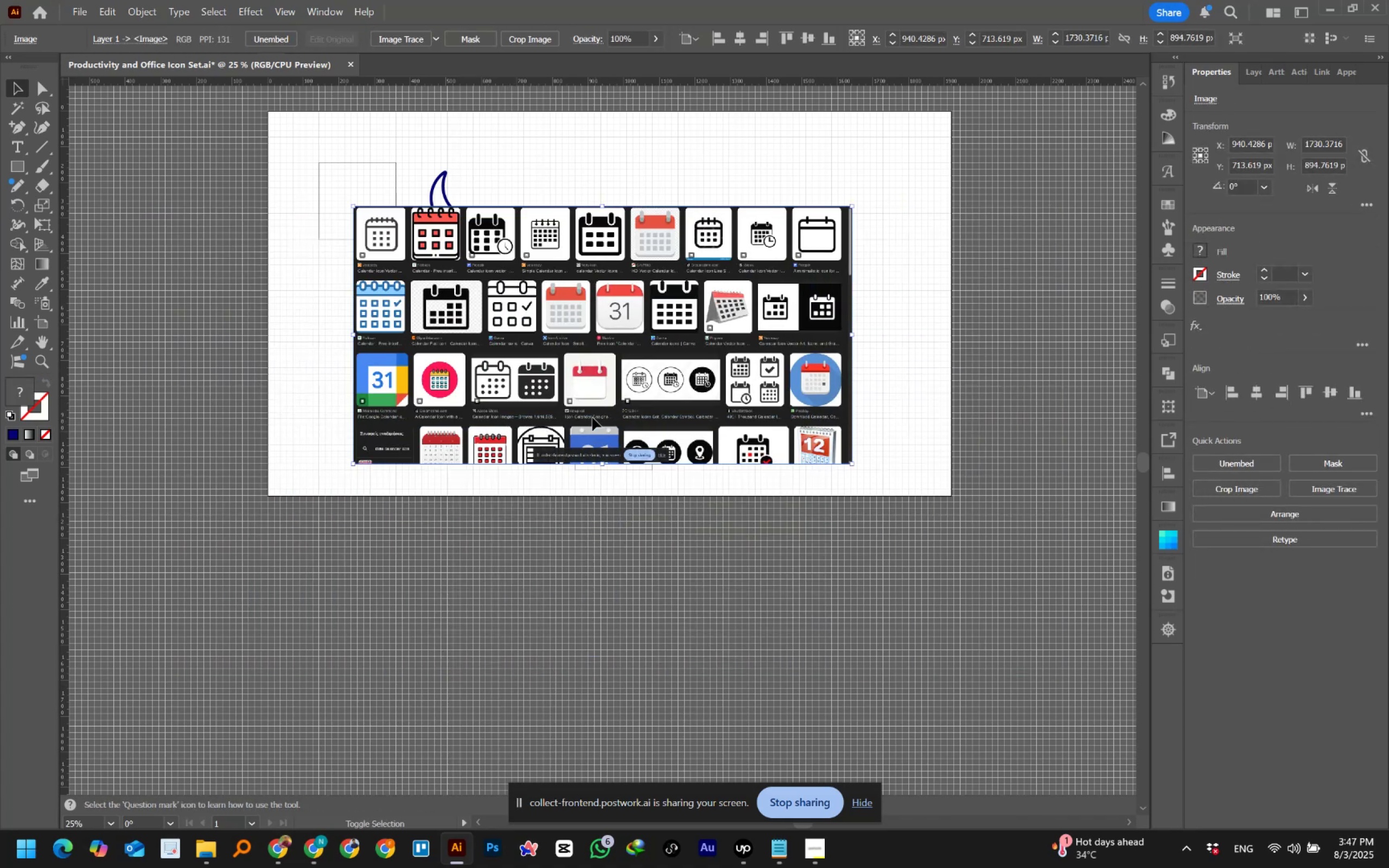 
key(Shift+ShiftLeft)
 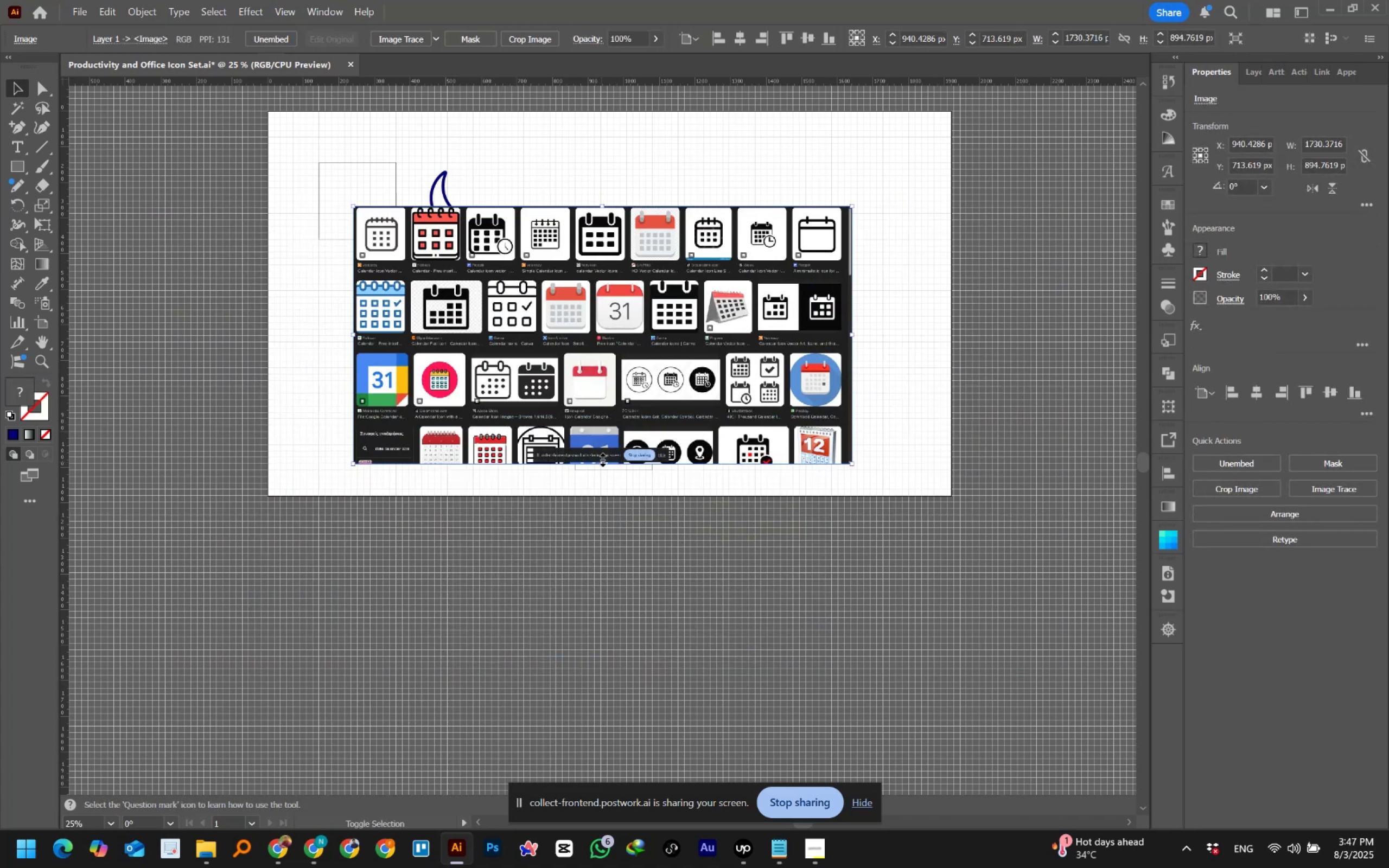 
key(Shift+ShiftLeft)
 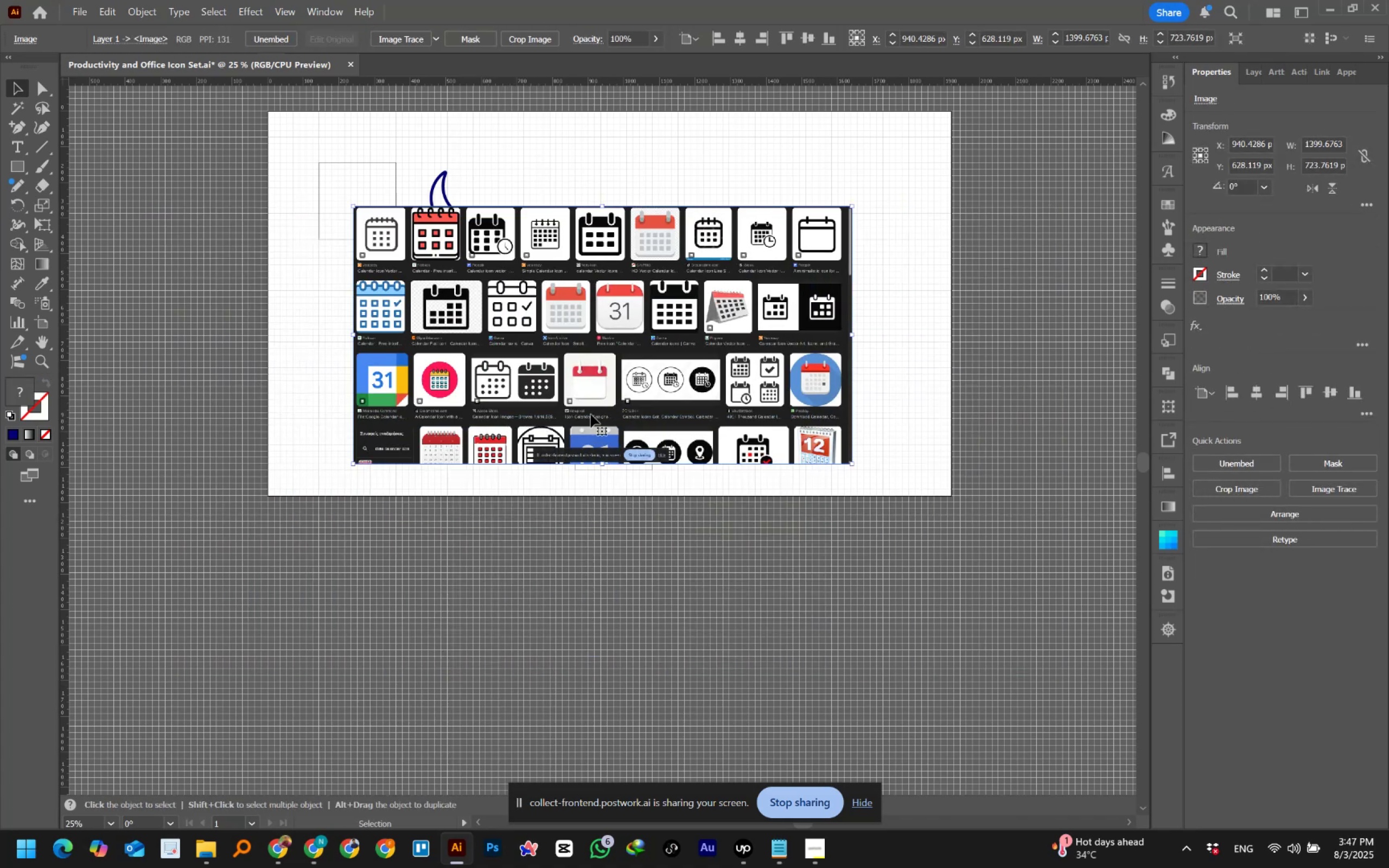 
left_click_drag(start_coordinate=[591, 414], to_coordinate=[697, 259])
 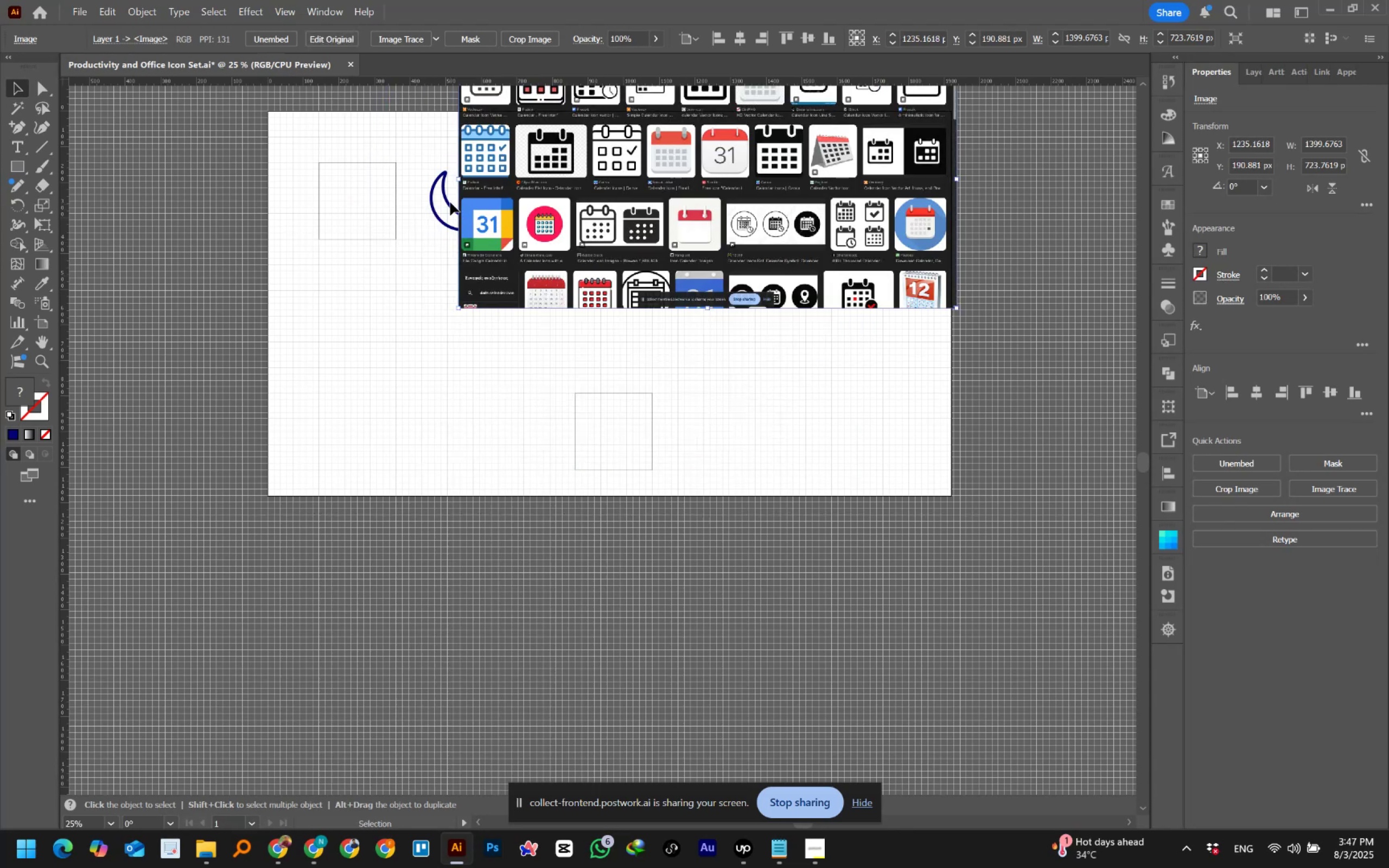 
left_click_drag(start_coordinate=[449, 204], to_coordinate=[464, 437])
 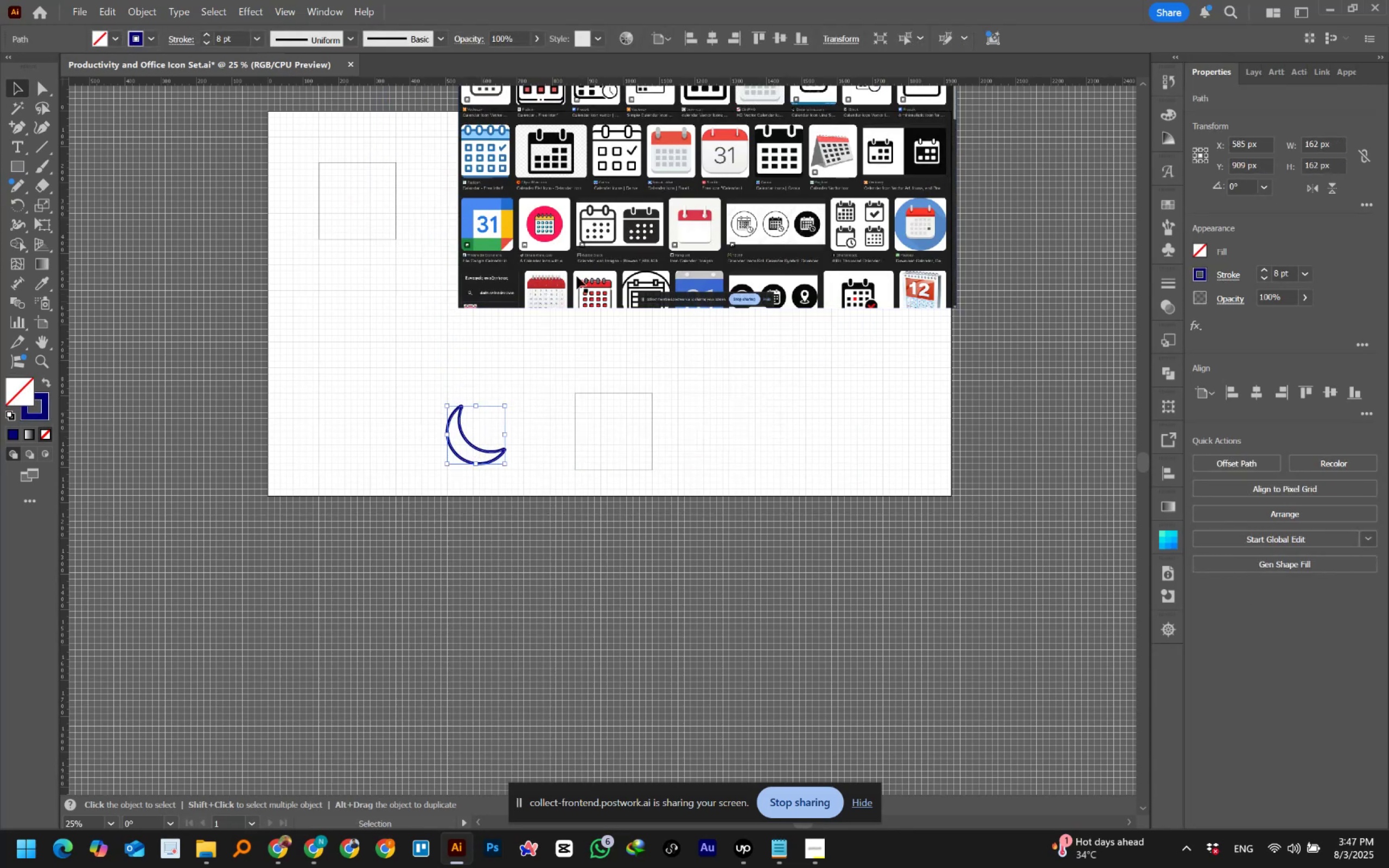 
left_click_drag(start_coordinate=[602, 237], to_coordinate=[535, 290])
 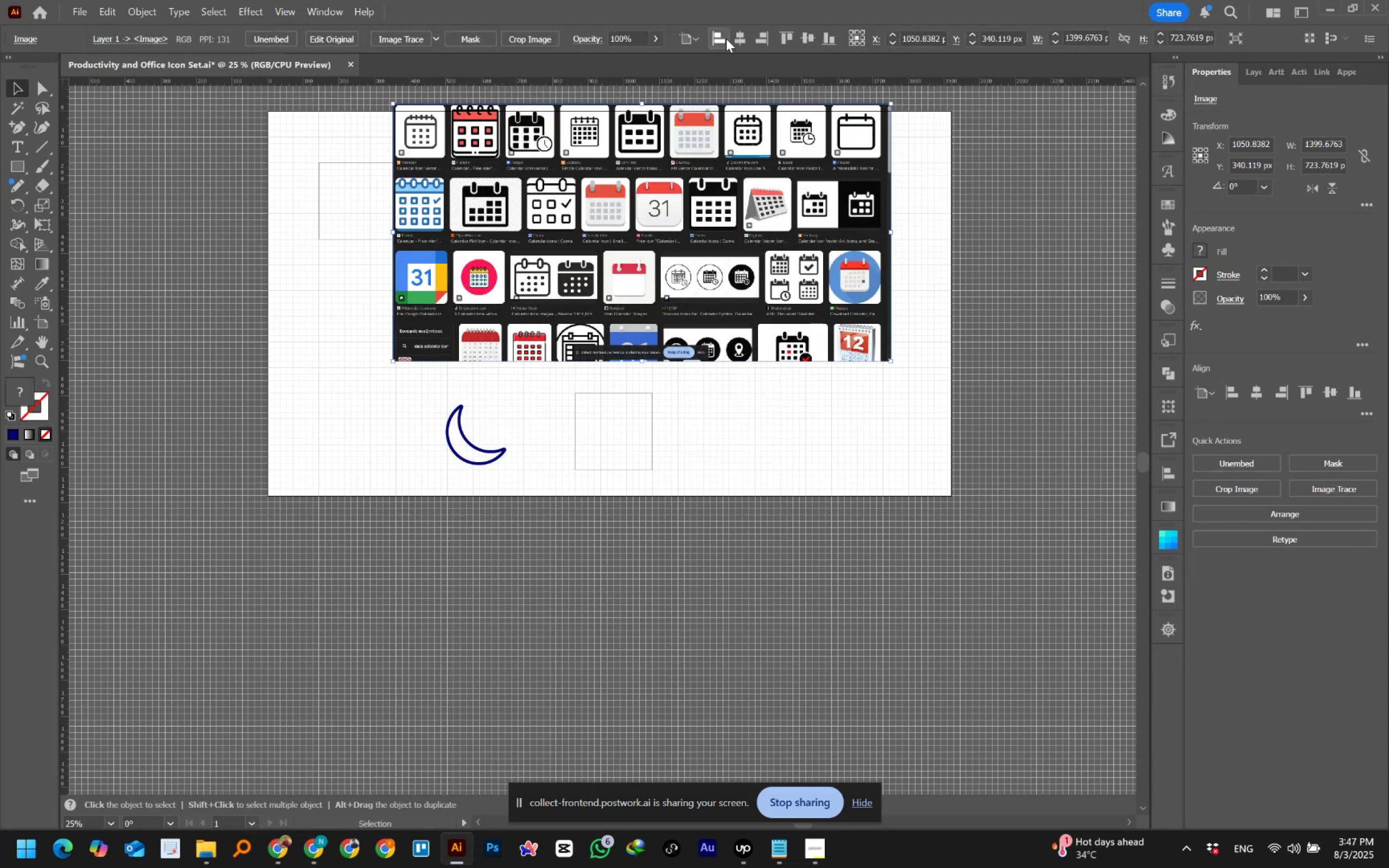 
left_click([737, 38])
 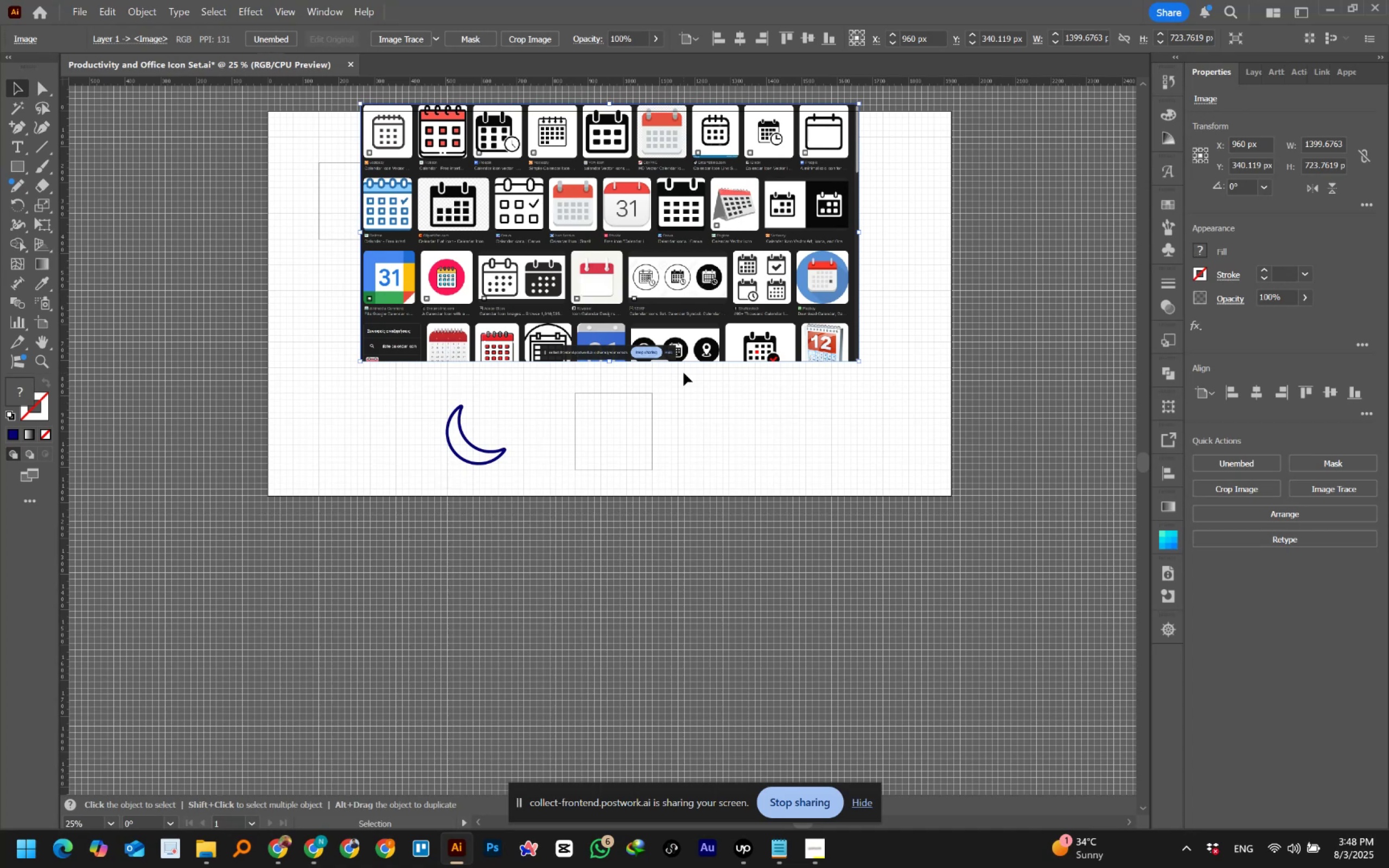 
wait(60.43)
 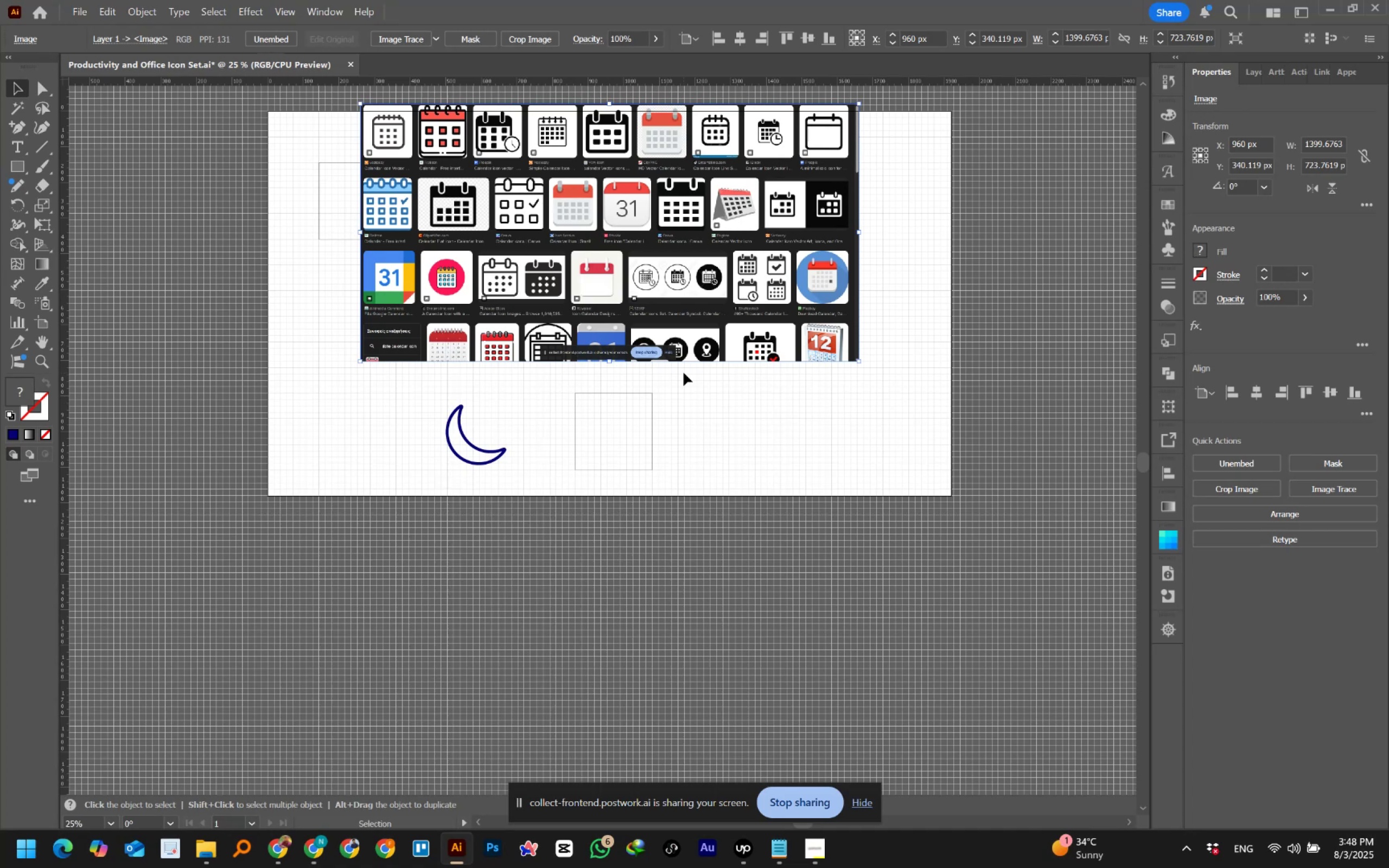 
scroll: coordinate [684, 373], scroll_direction: up, amount: 2.0
 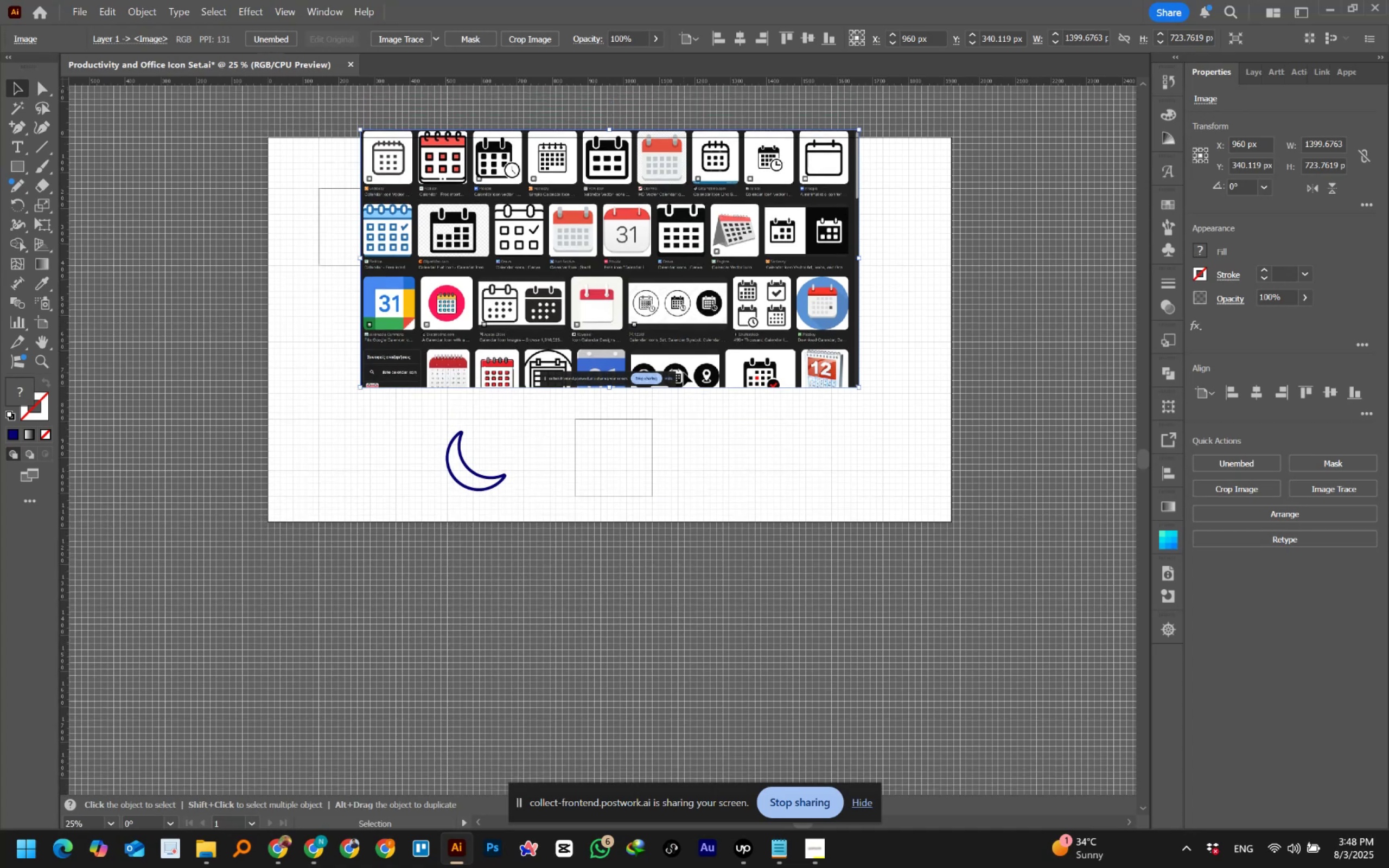 
hold_key(key=AltLeft, duration=0.94)
scroll: coordinate [627, 314], scroll_direction: up, amount: 2.0
 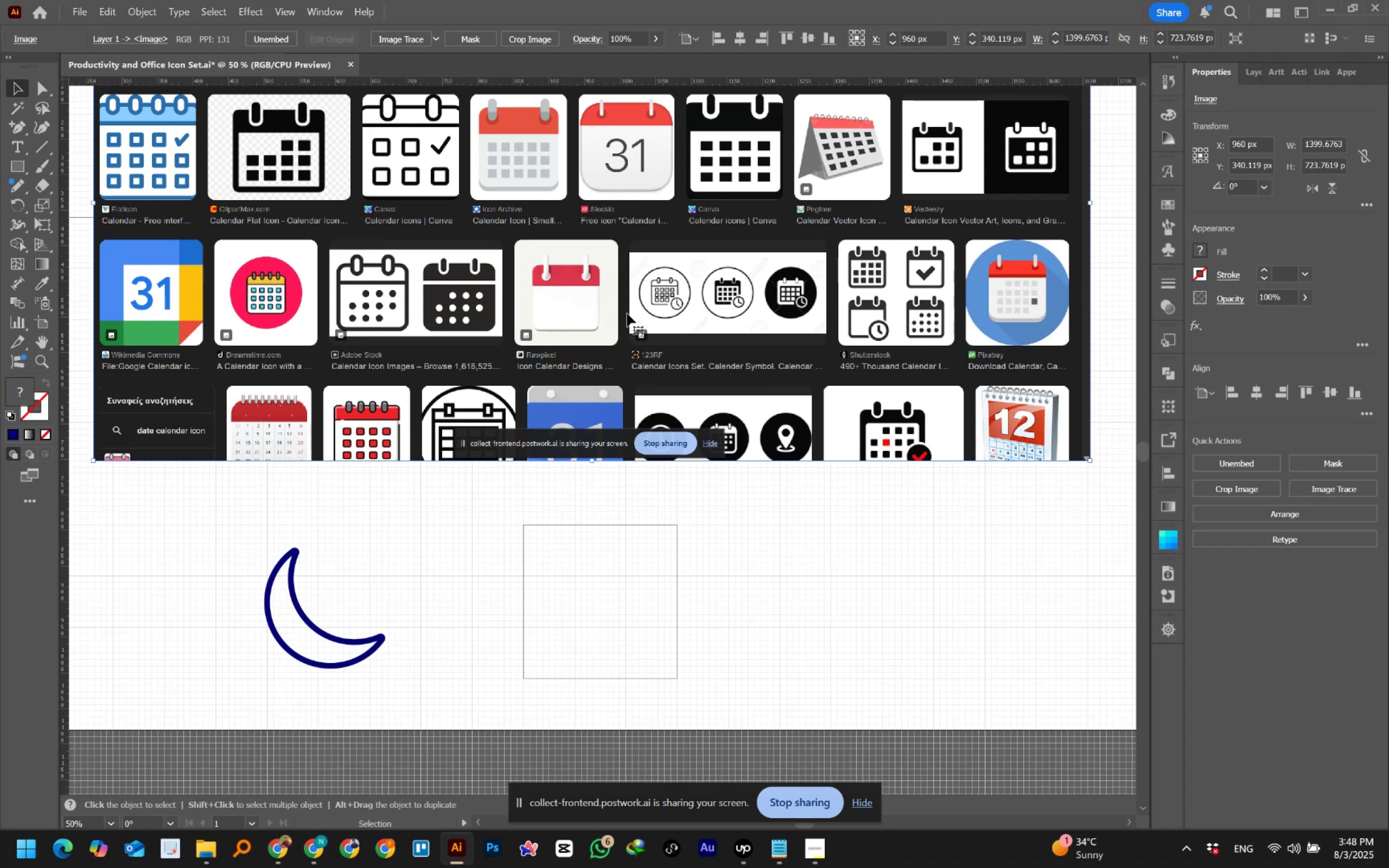 
wait(8.19)
 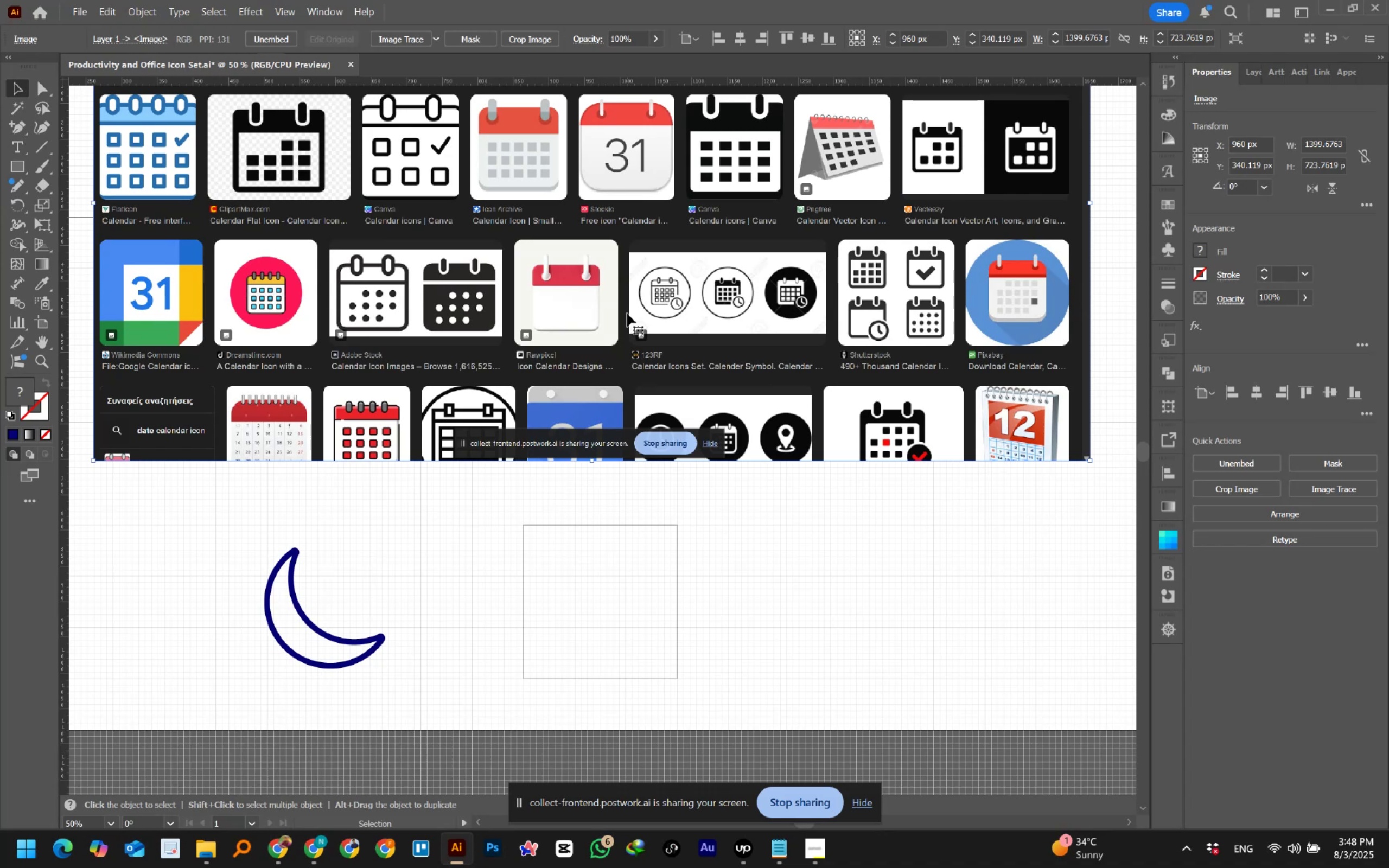 
left_click_drag(start_coordinate=[608, 352], to_coordinate=[608, 383])
 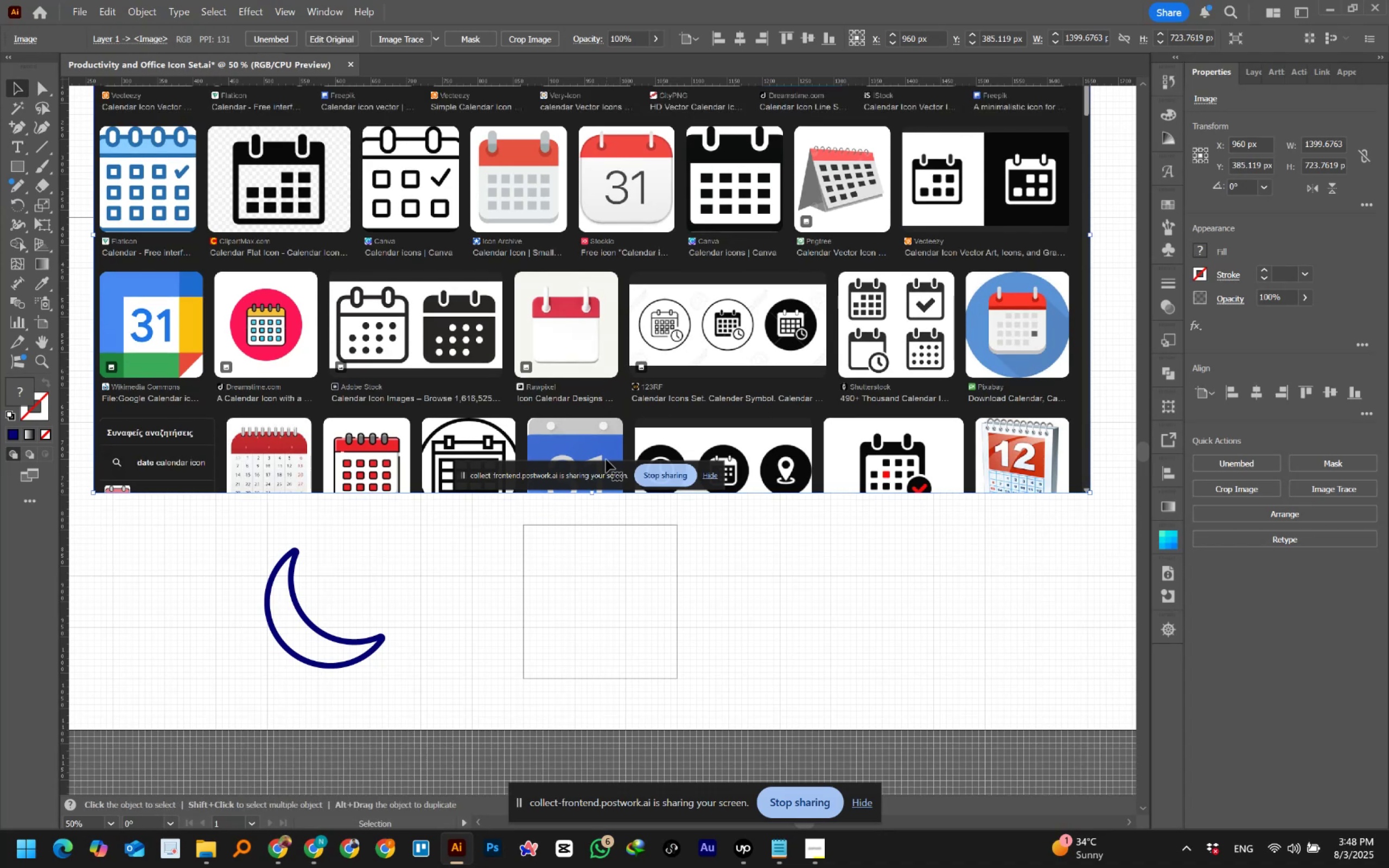 
hold_key(key=ShiftLeft, duration=0.97)
 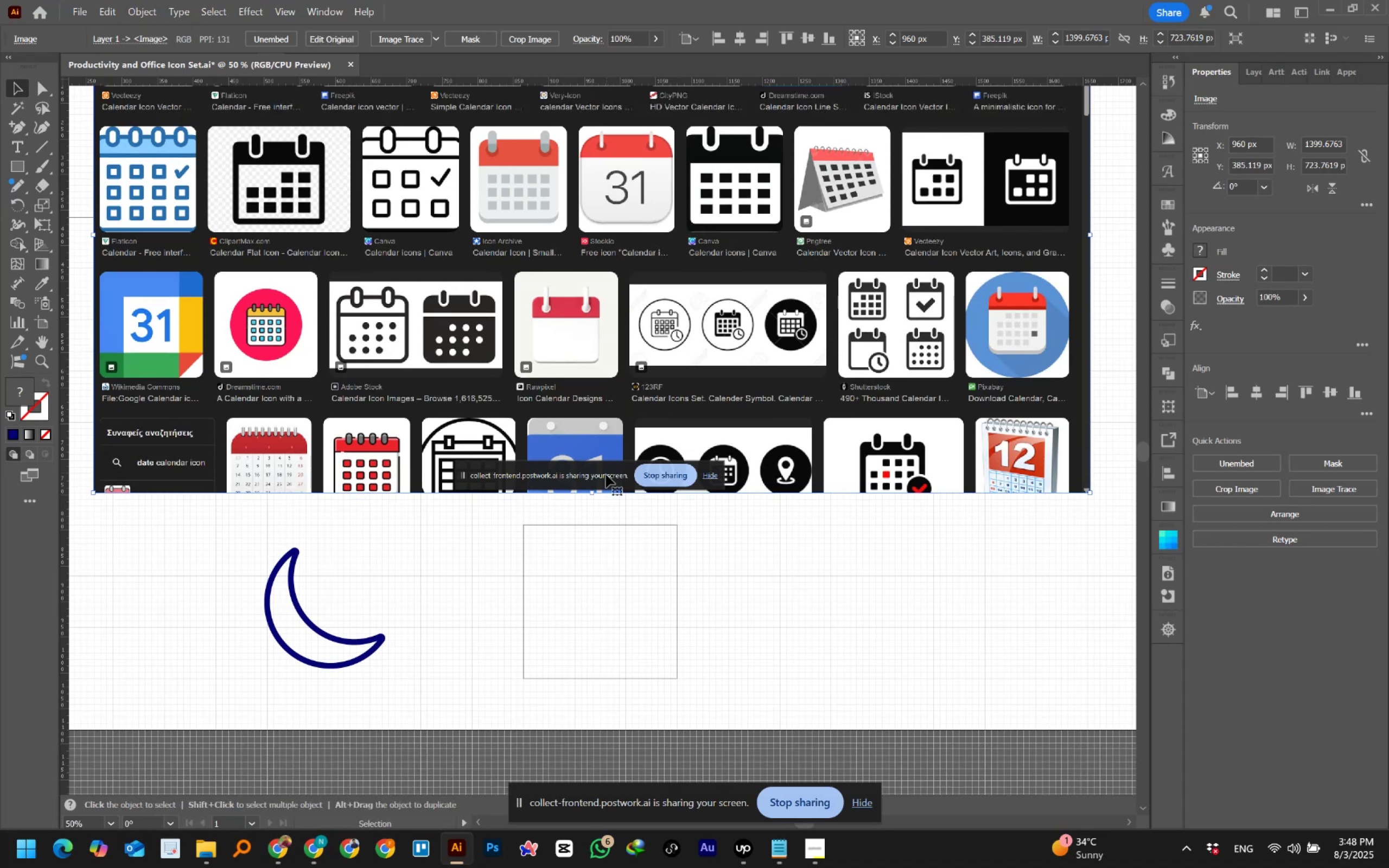 
hold_key(key=AltLeft, duration=1.61)
hold_key(key=ShiftLeft, duration=1.53)
left_click_drag(start_coordinate=[591, 492], to_coordinate=[583, 425])
 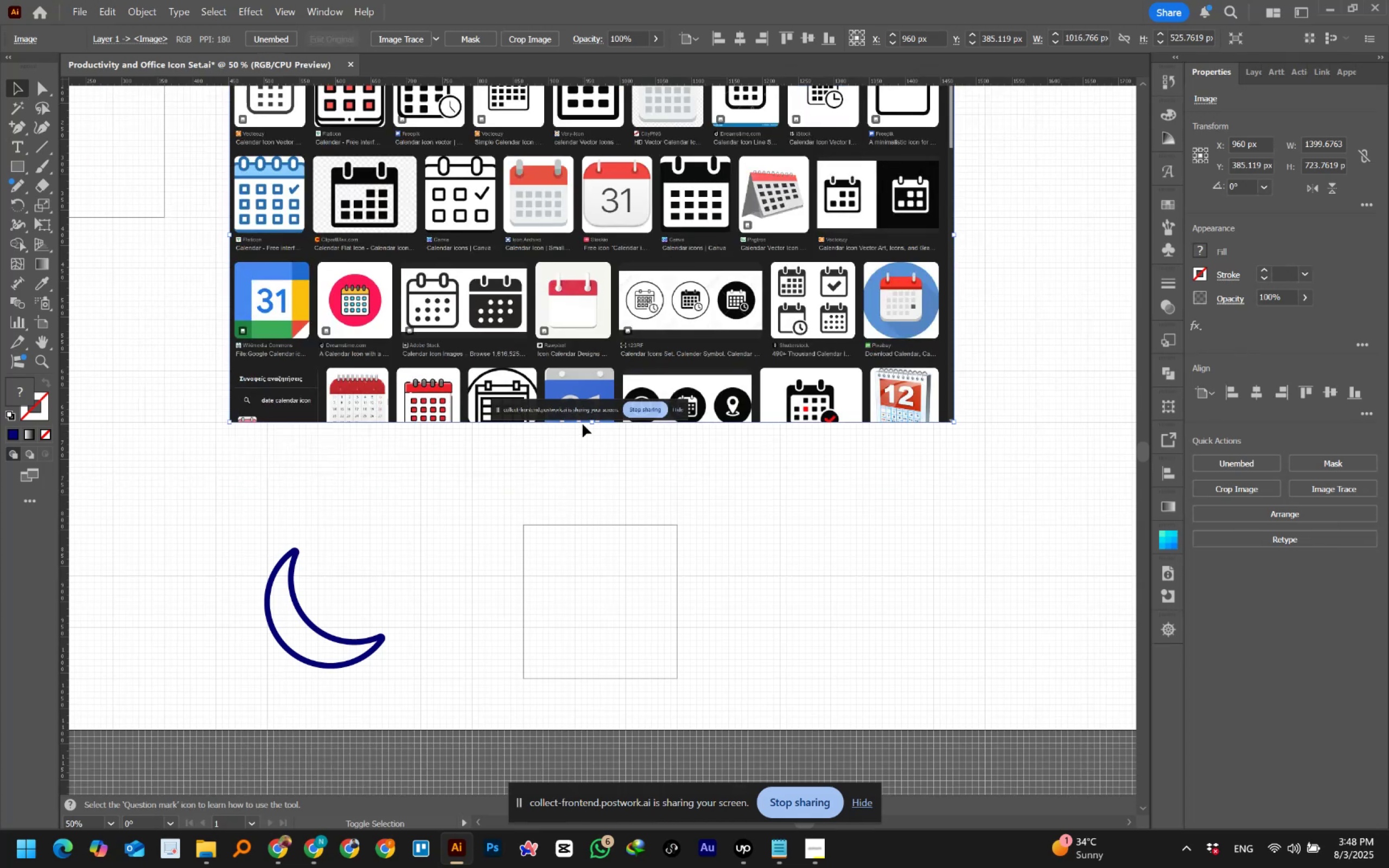 
key(Alt+Shift+ShiftLeft)
 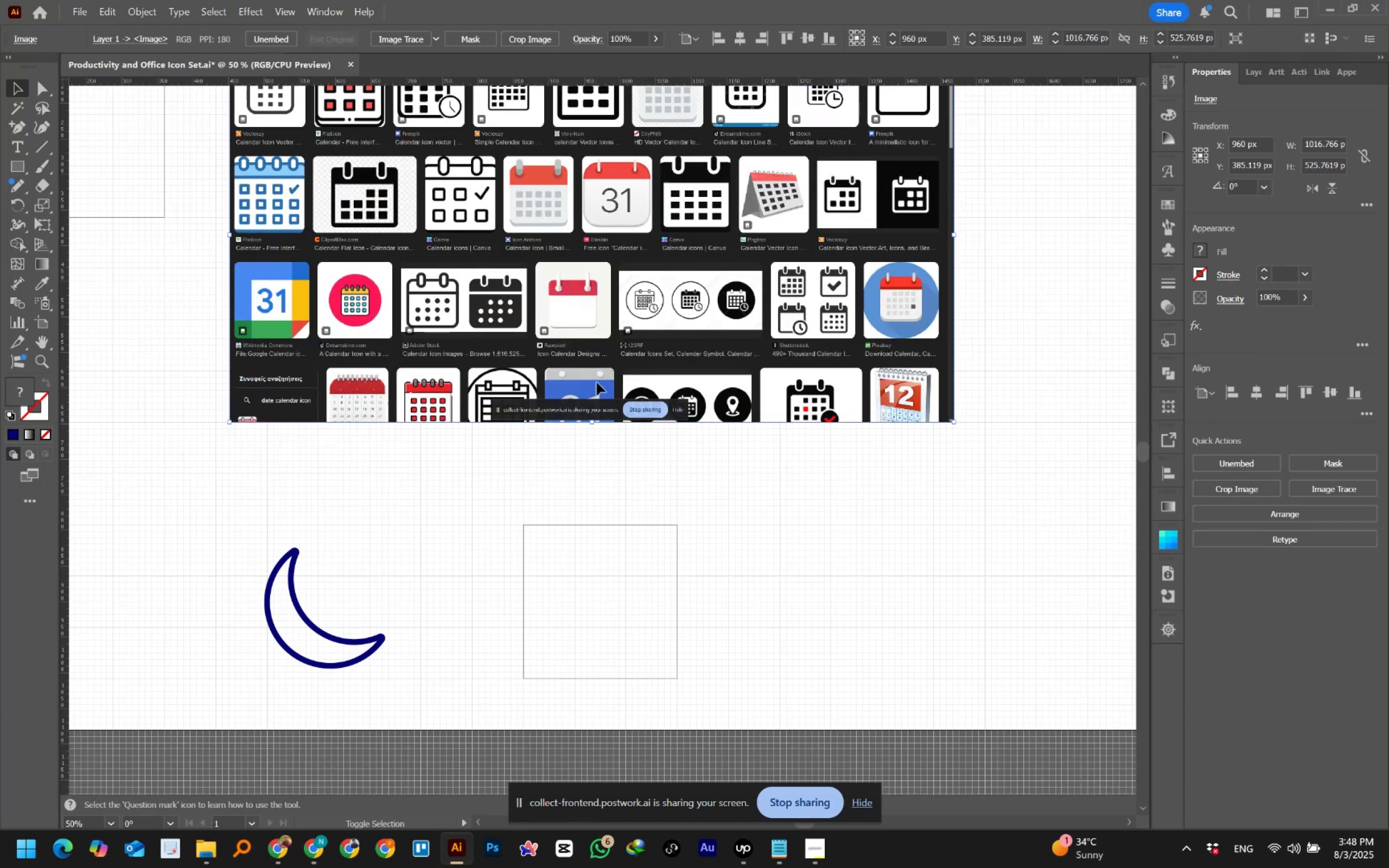 
key(Alt+Shift+ShiftLeft)
 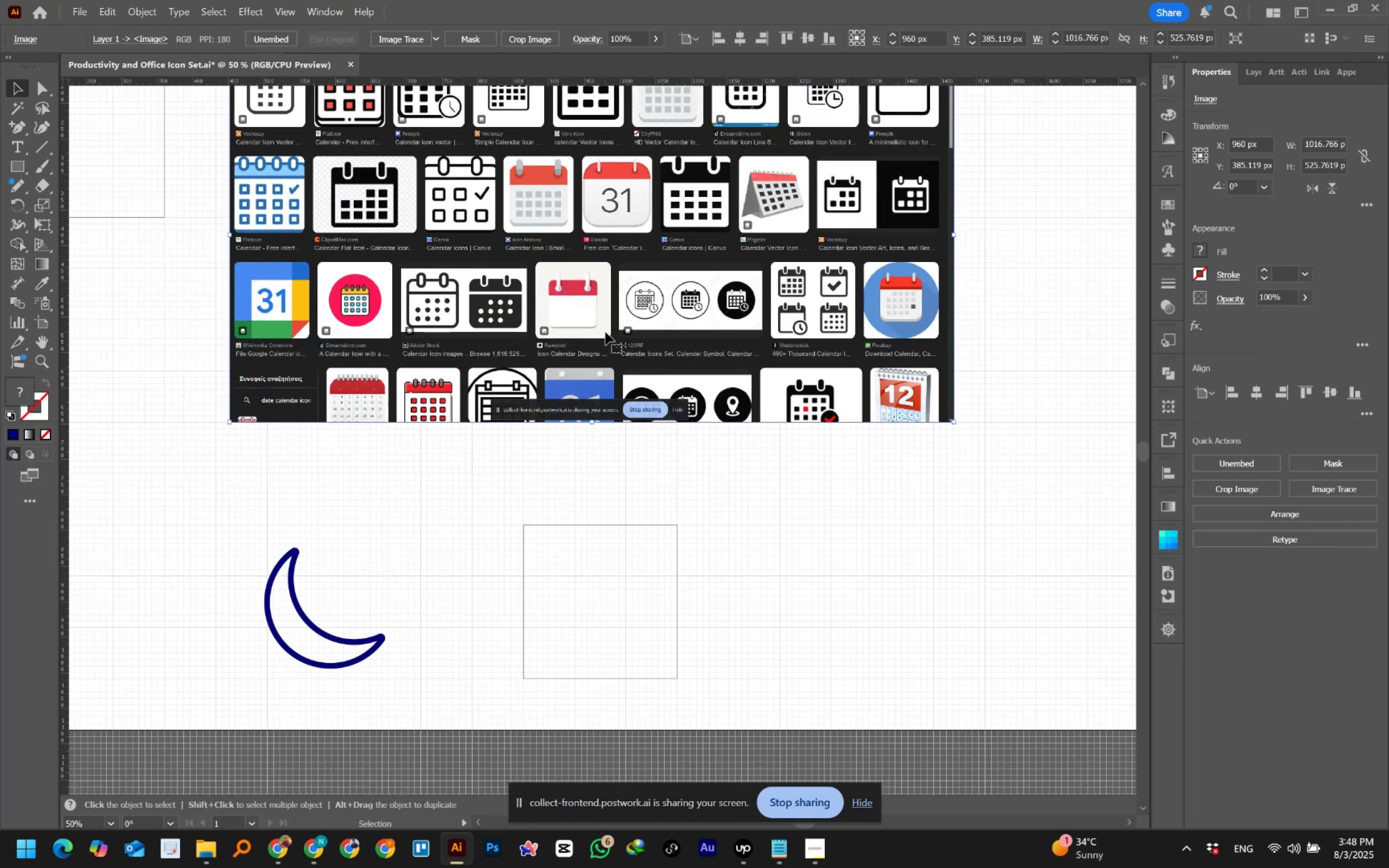 
left_click_drag(start_coordinate=[606, 332], to_coordinate=[607, 382])
 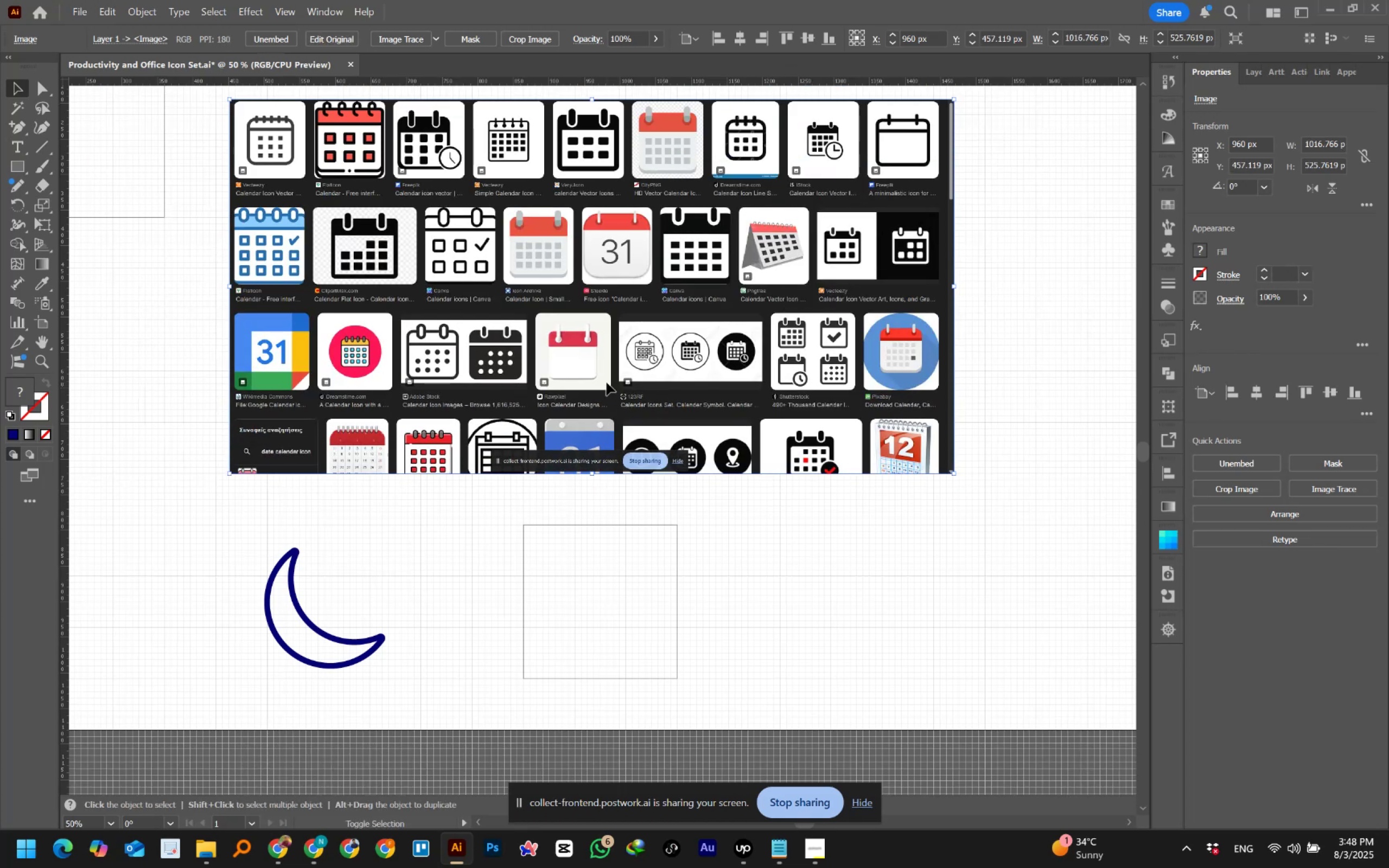 
hold_key(key=ShiftLeft, duration=1.51)
 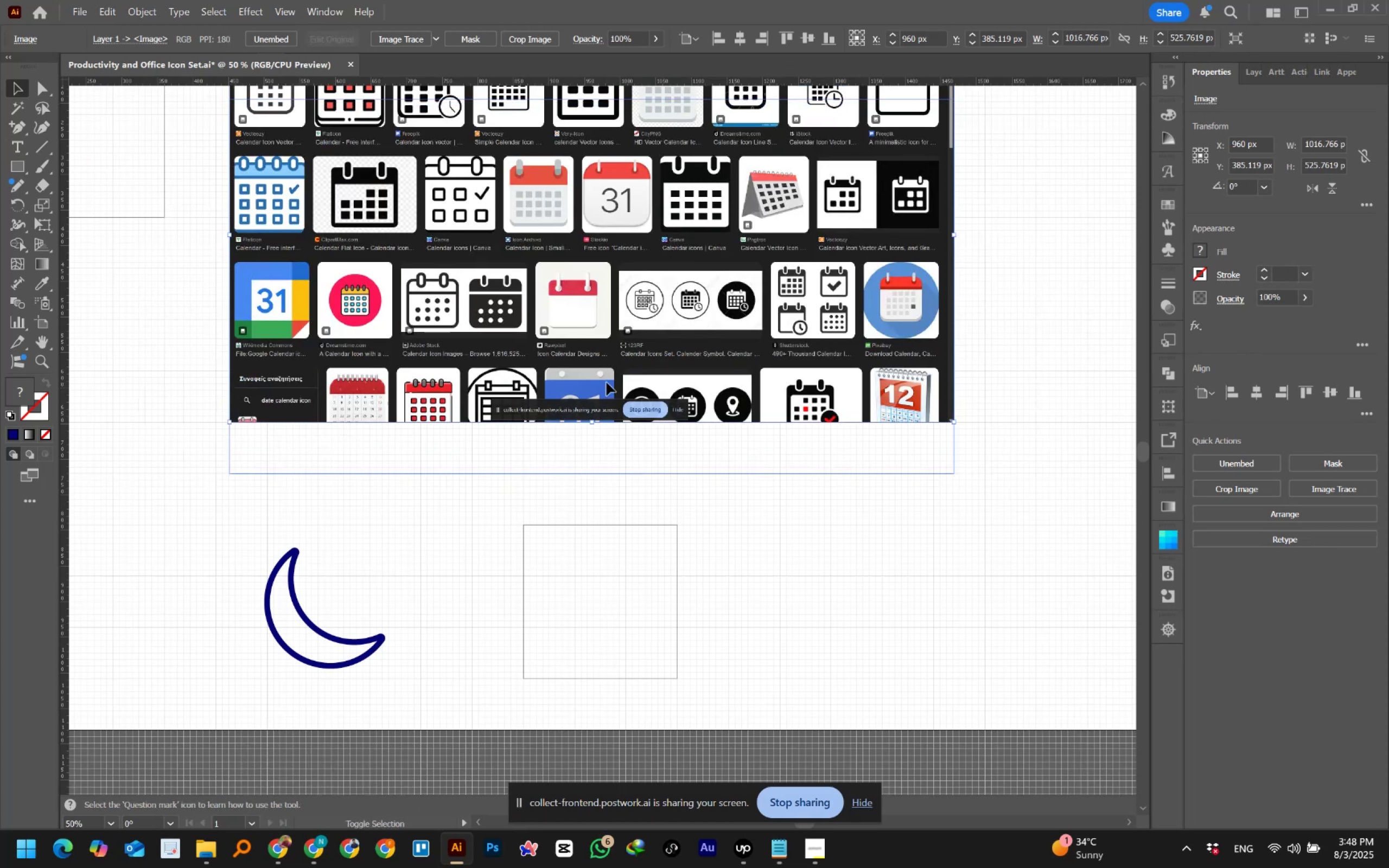 
hold_key(key=ShiftLeft, duration=0.93)
 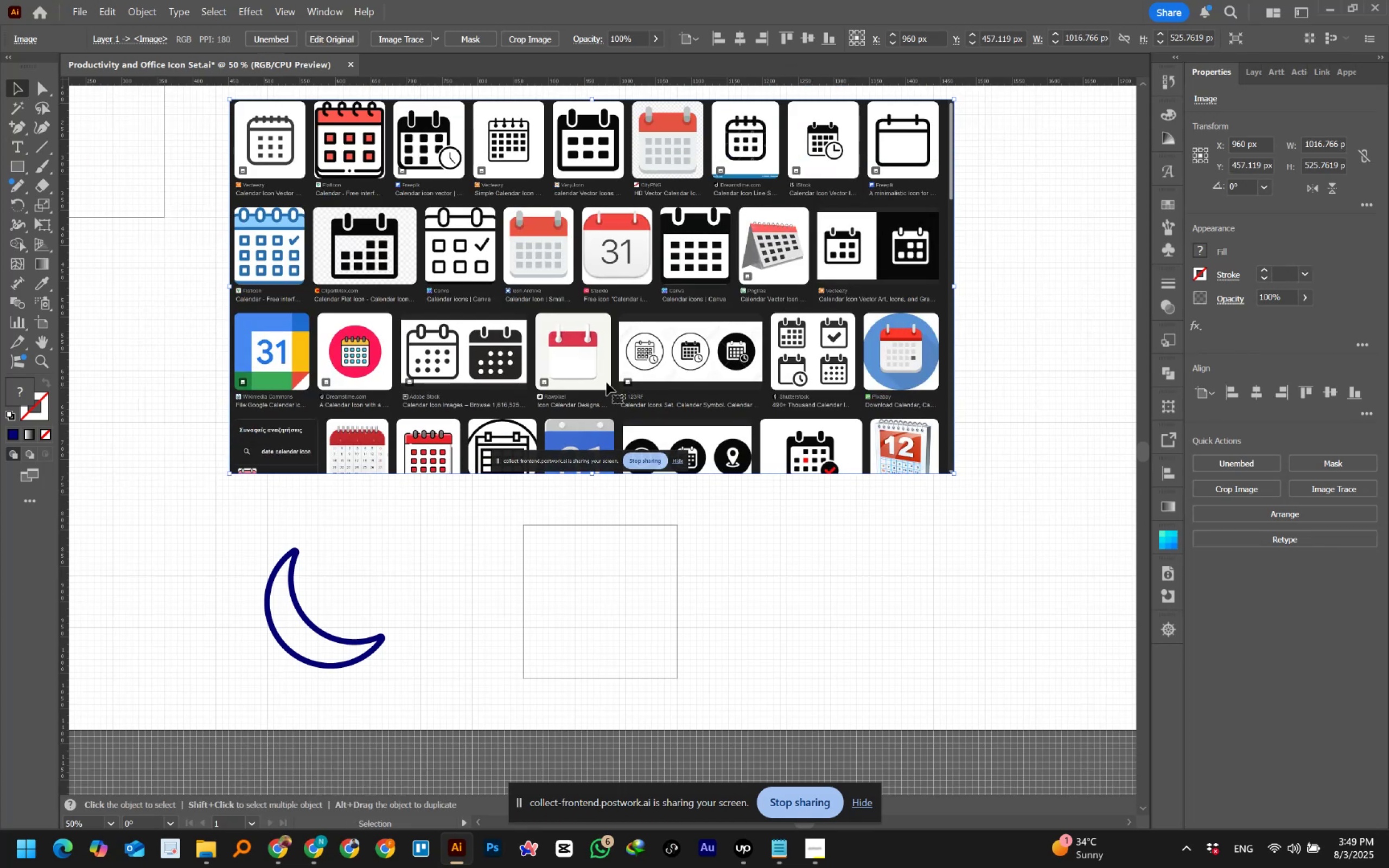 
left_click_drag(start_coordinate=[609, 382], to_coordinate=[609, 422])
 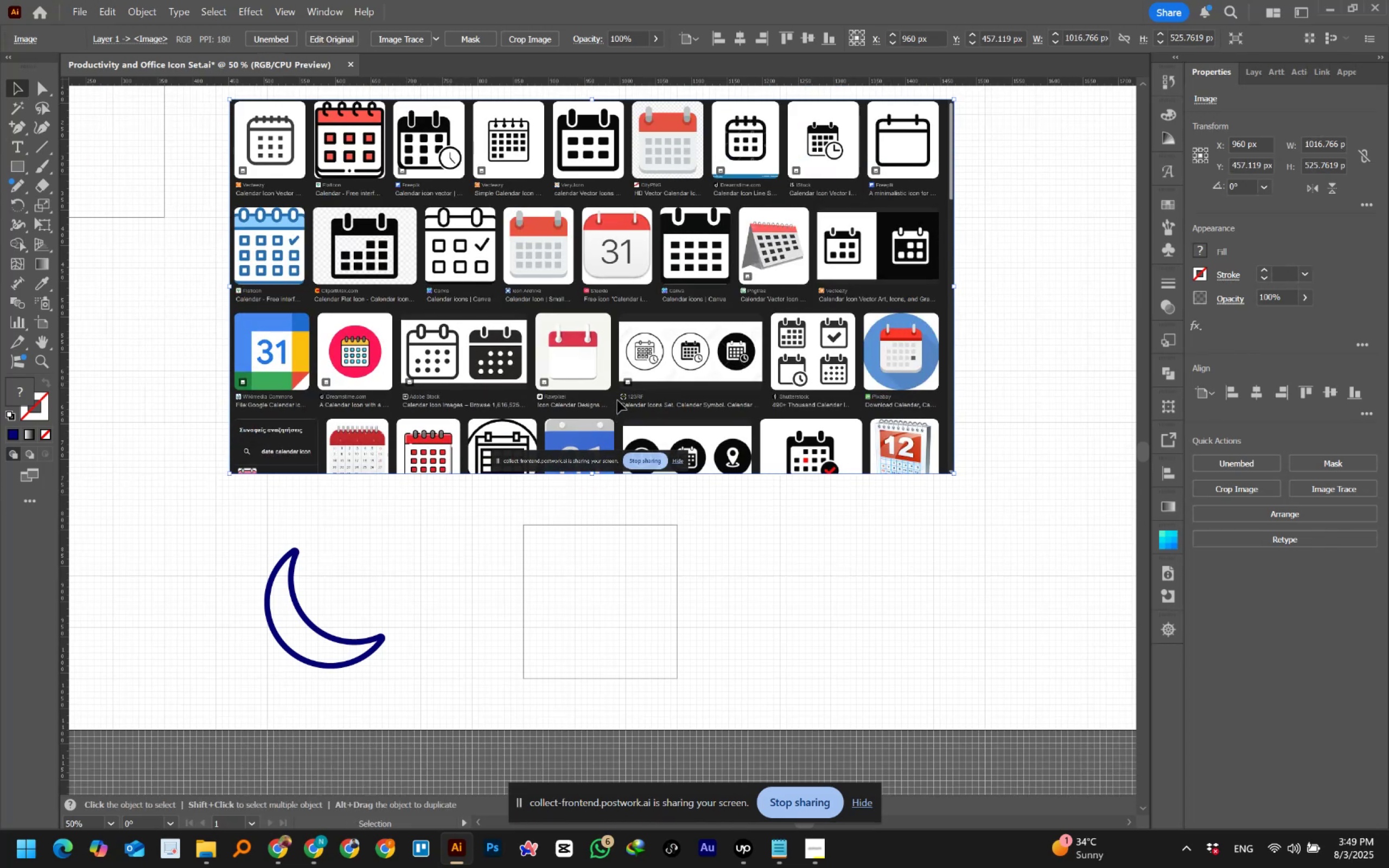 
hold_key(key=ShiftLeft, duration=0.89)
 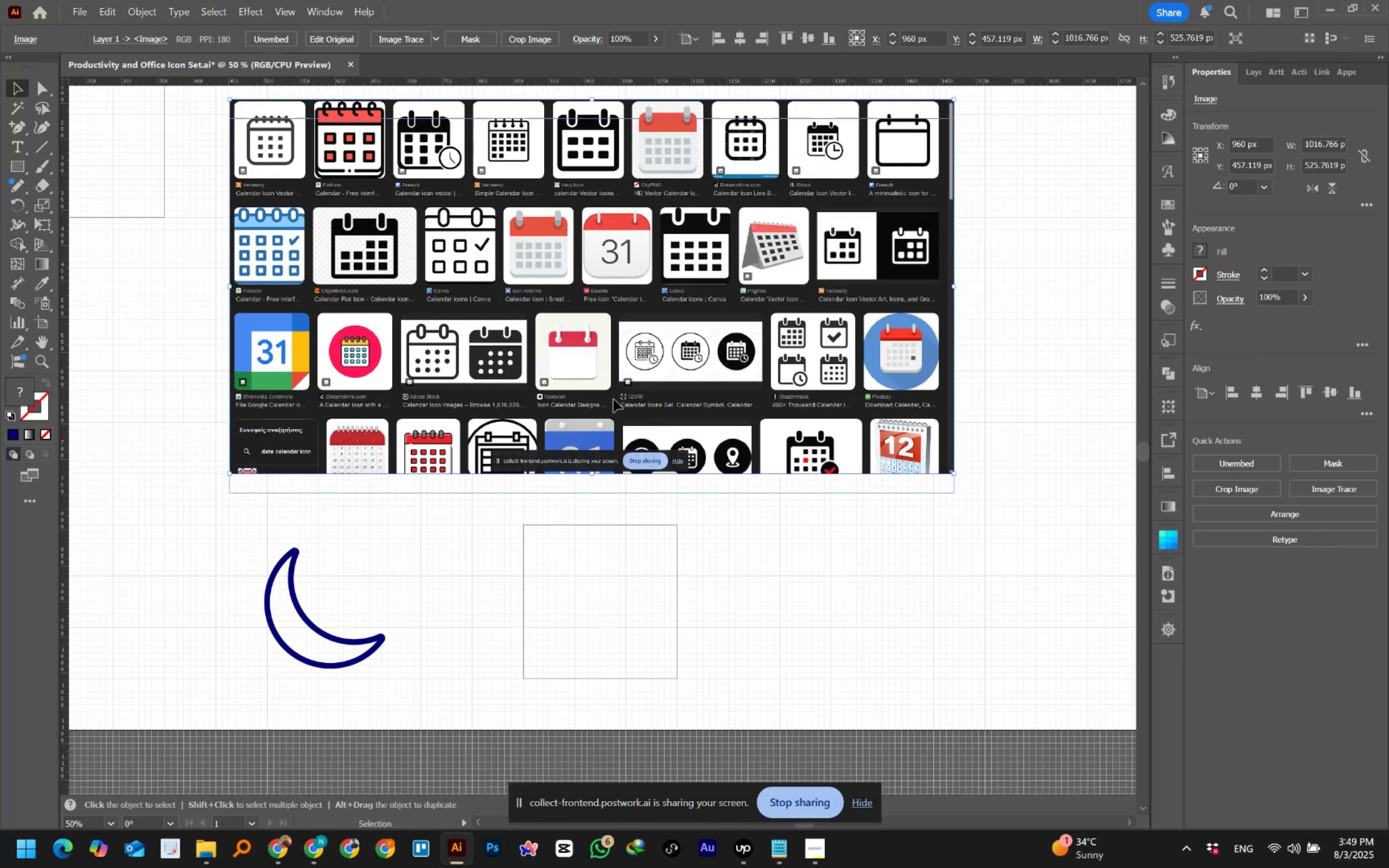 
left_click_drag(start_coordinate=[615, 412], to_coordinate=[616, 424])
 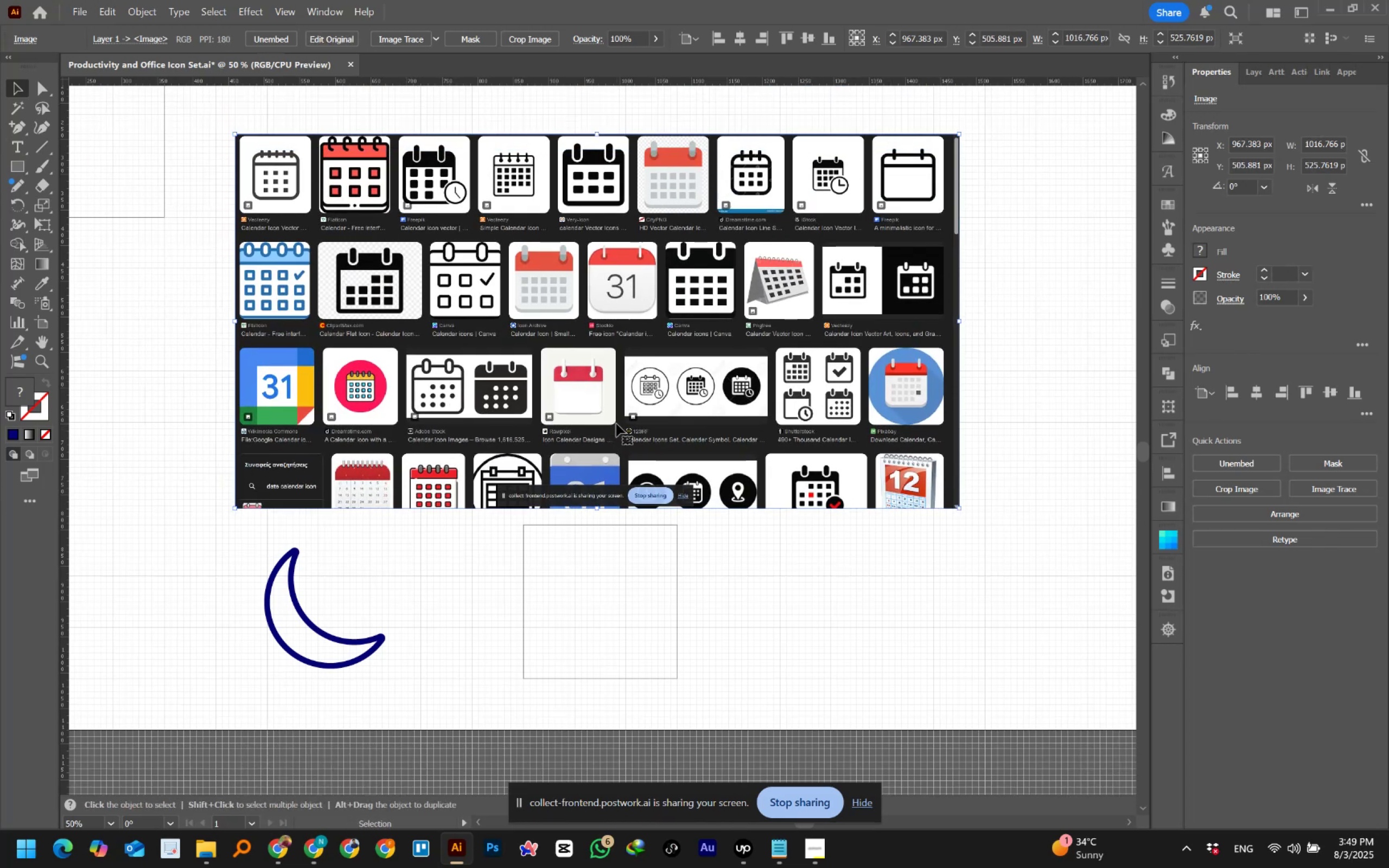 
hold_key(key=ShiftLeft, duration=1.06)
 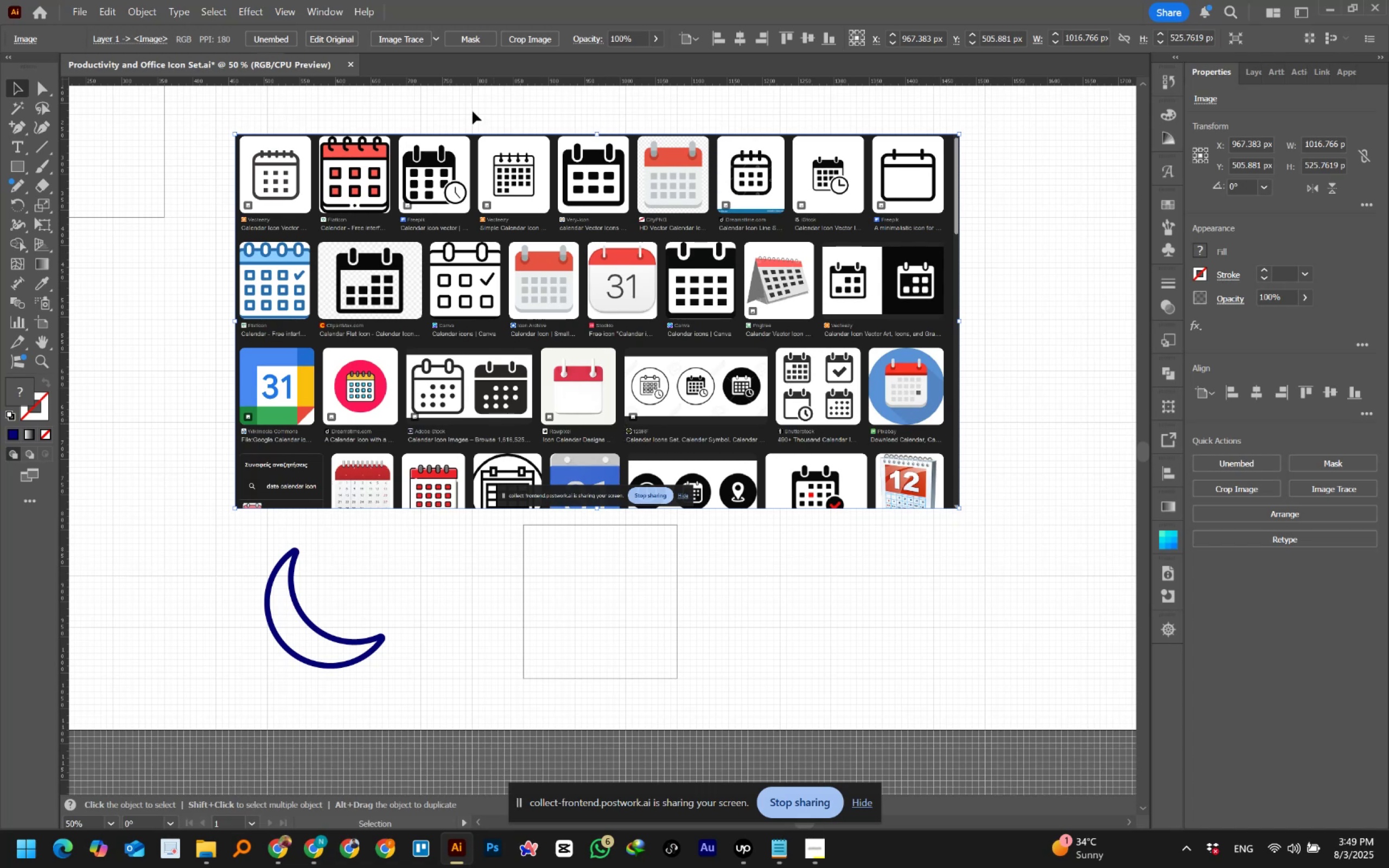 
wait(6.82)
 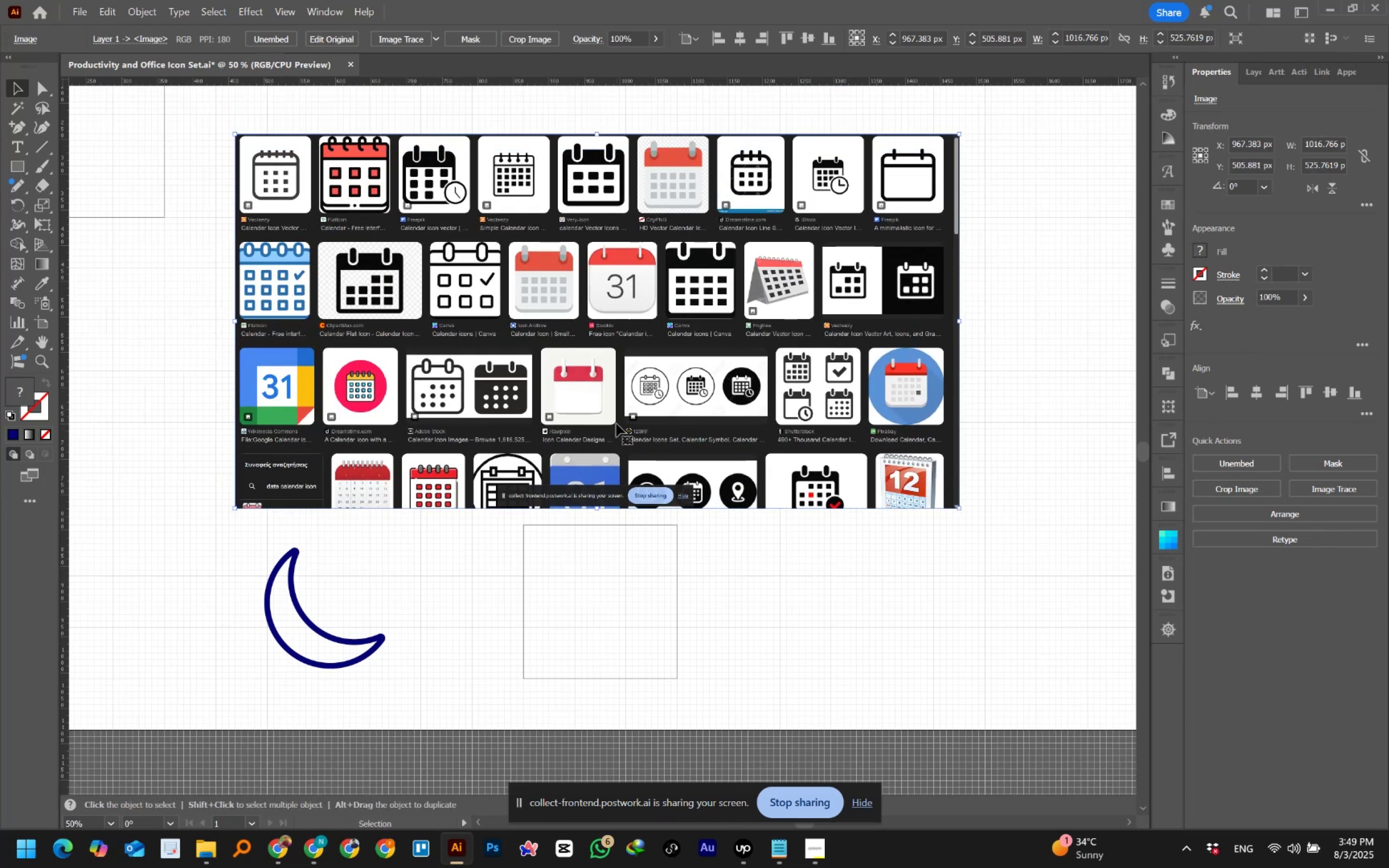 
left_click([744, 39])
 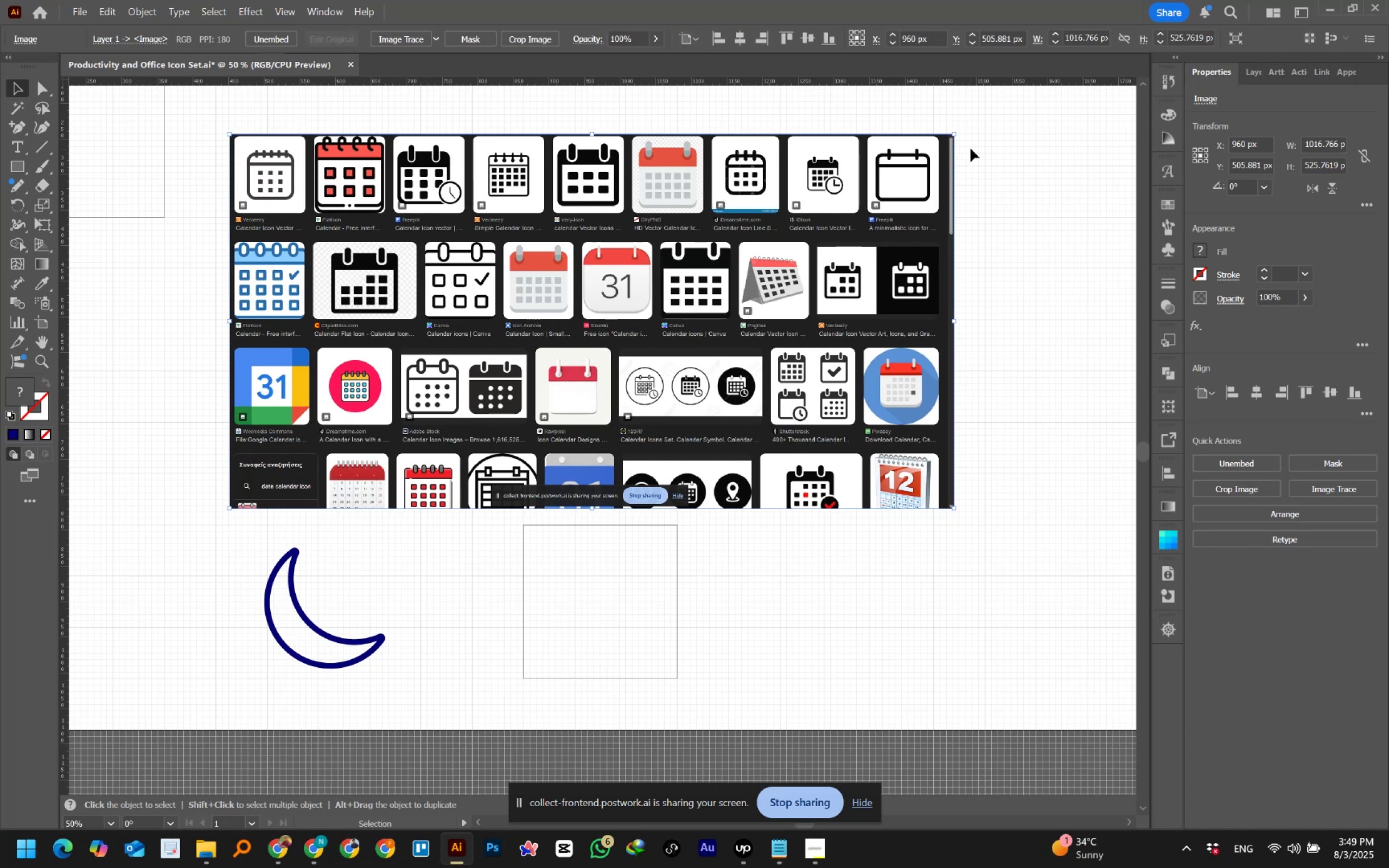 
left_click([971, 149])
 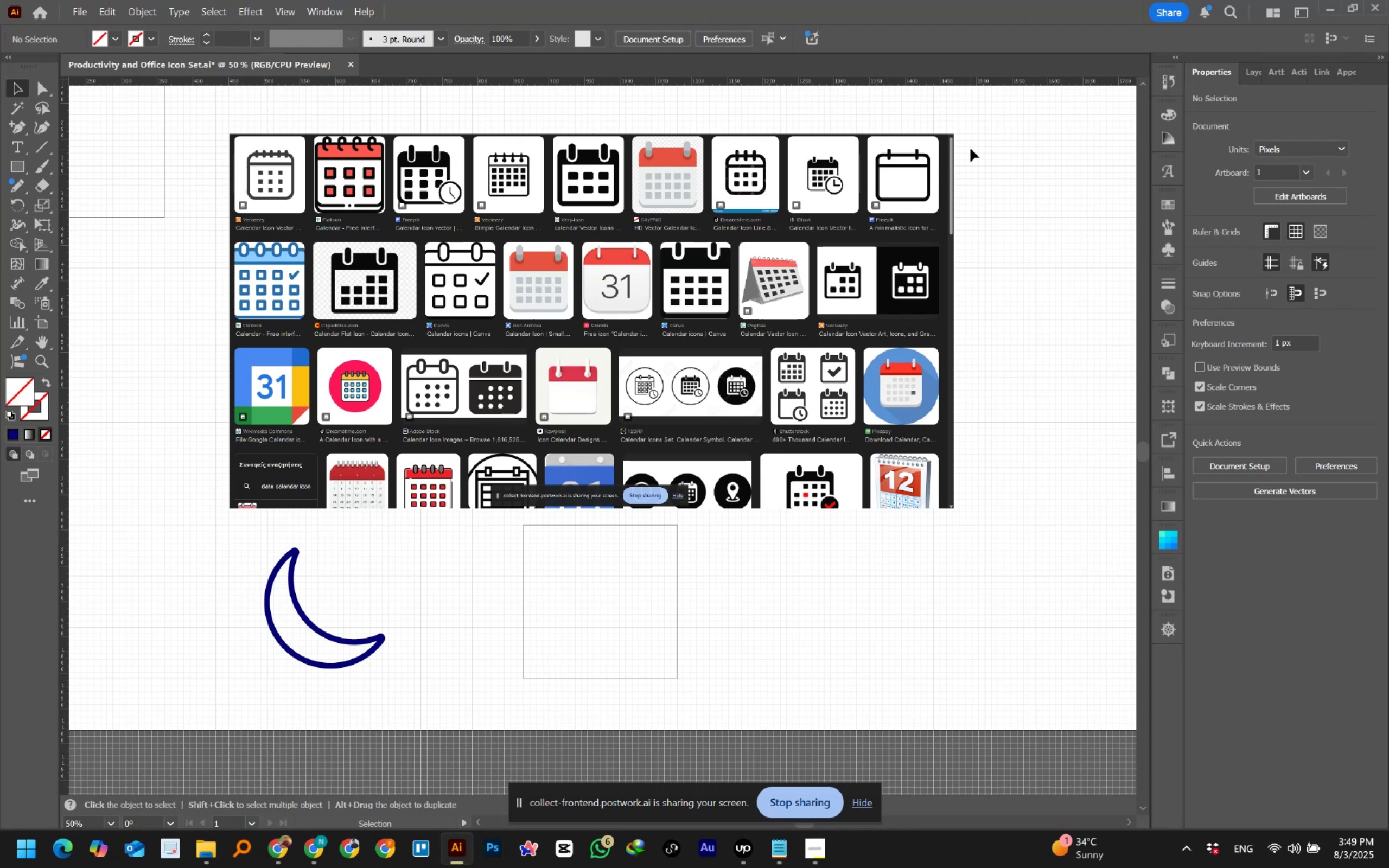 
wait(52.08)
 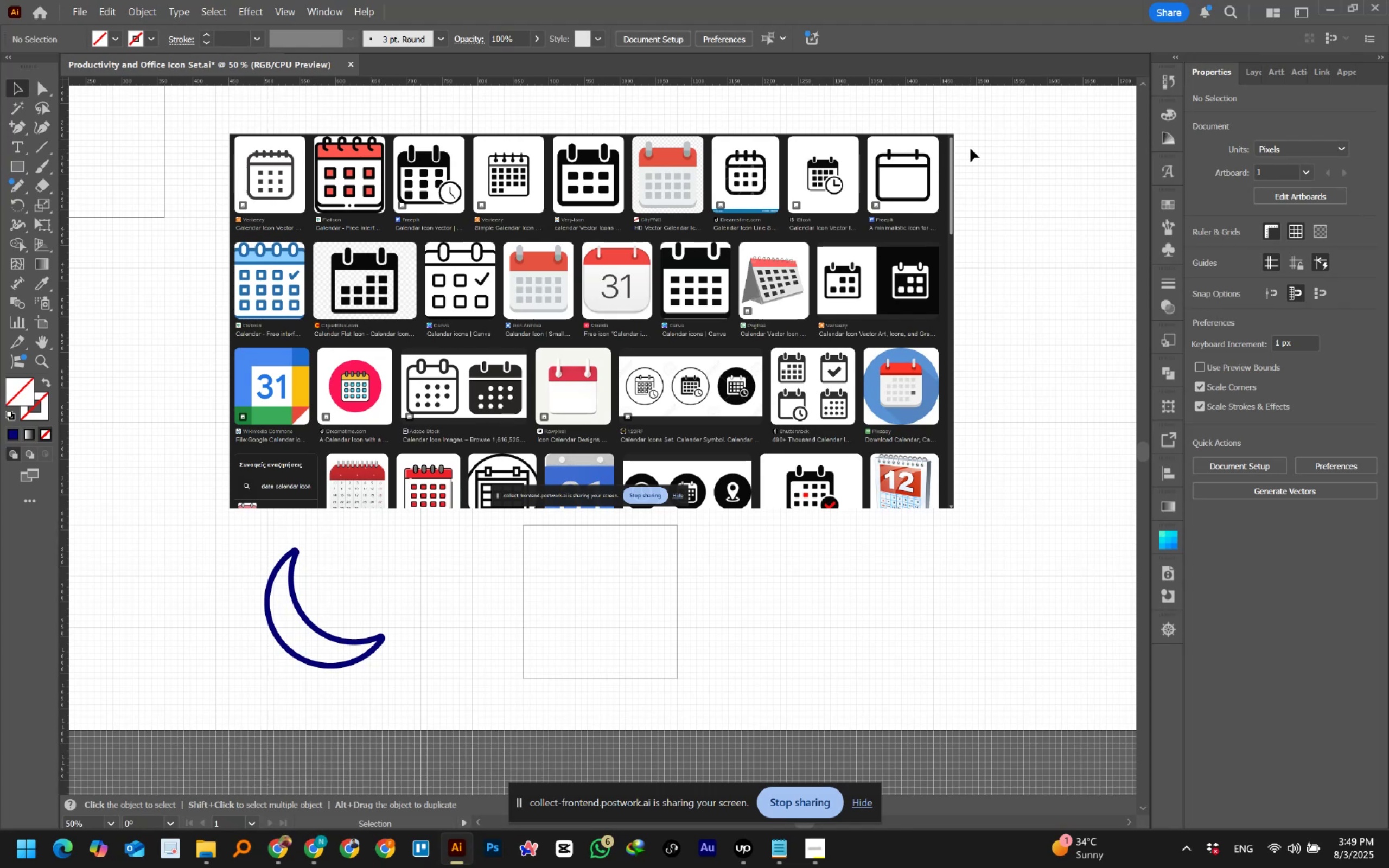 
left_click([9, 172])
 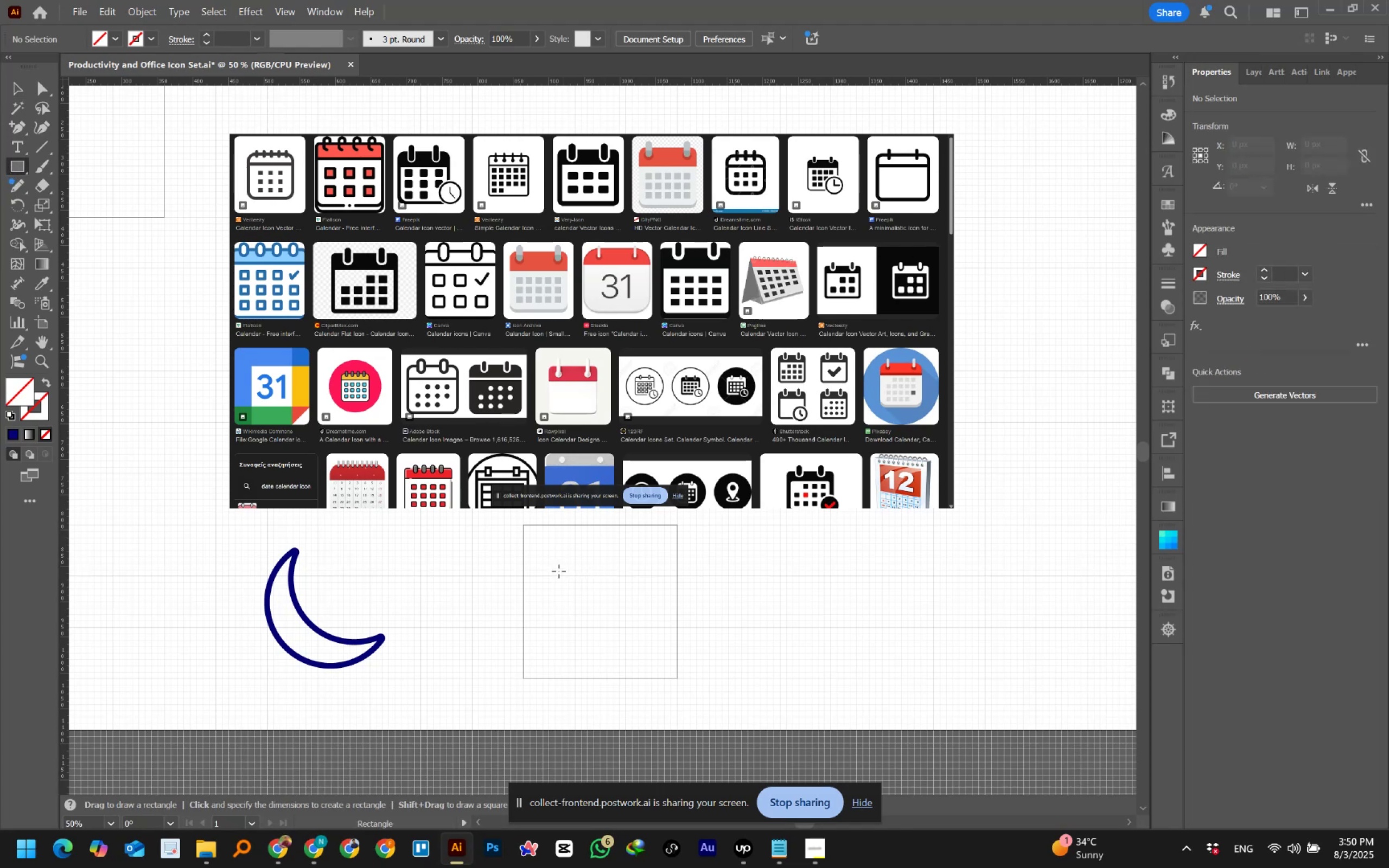 
left_click_drag(start_coordinate=[552, 562], to_coordinate=[641, 659])
 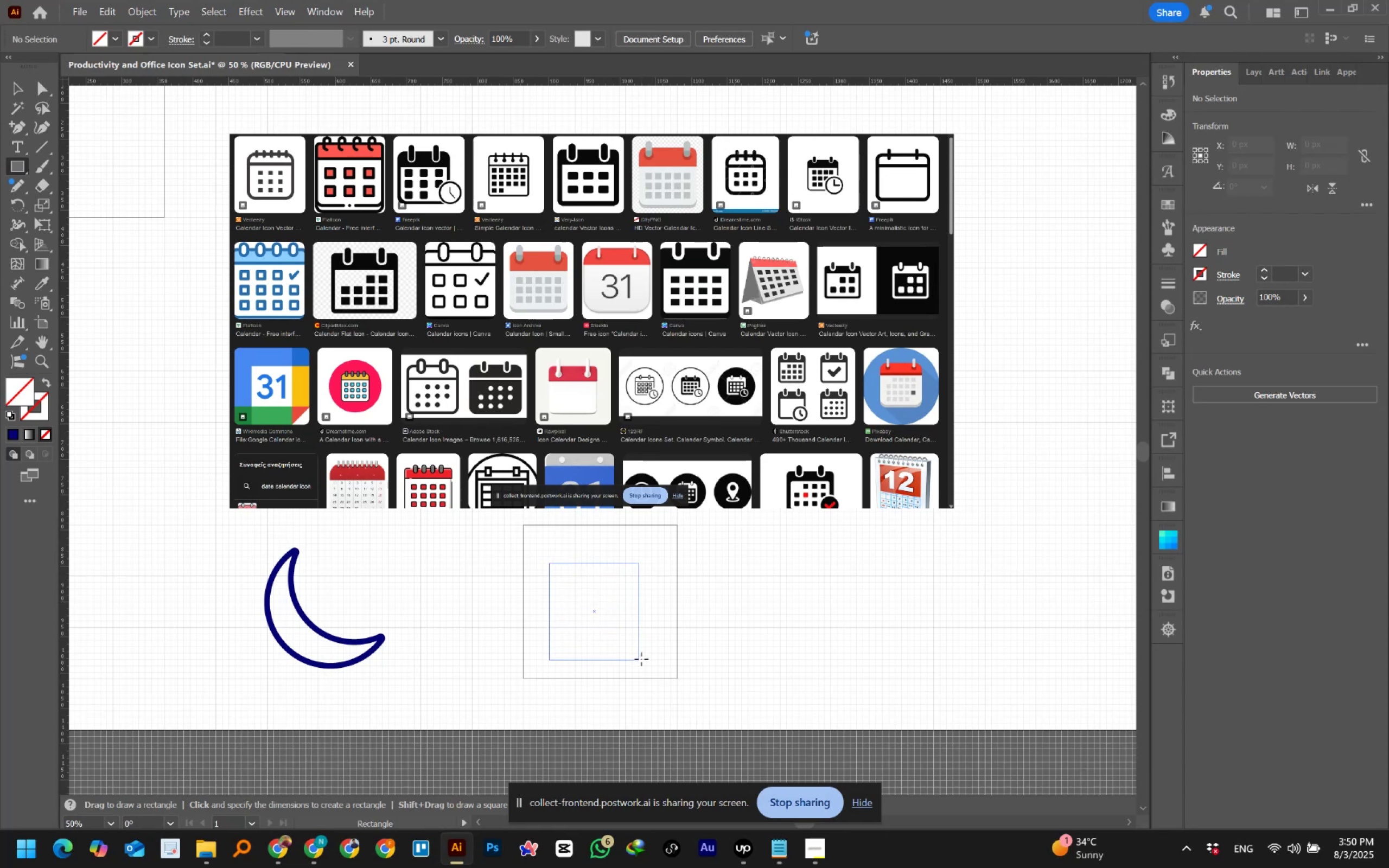 
left_click_drag(start_coordinate=[641, 659], to_coordinate=[655, 655])
 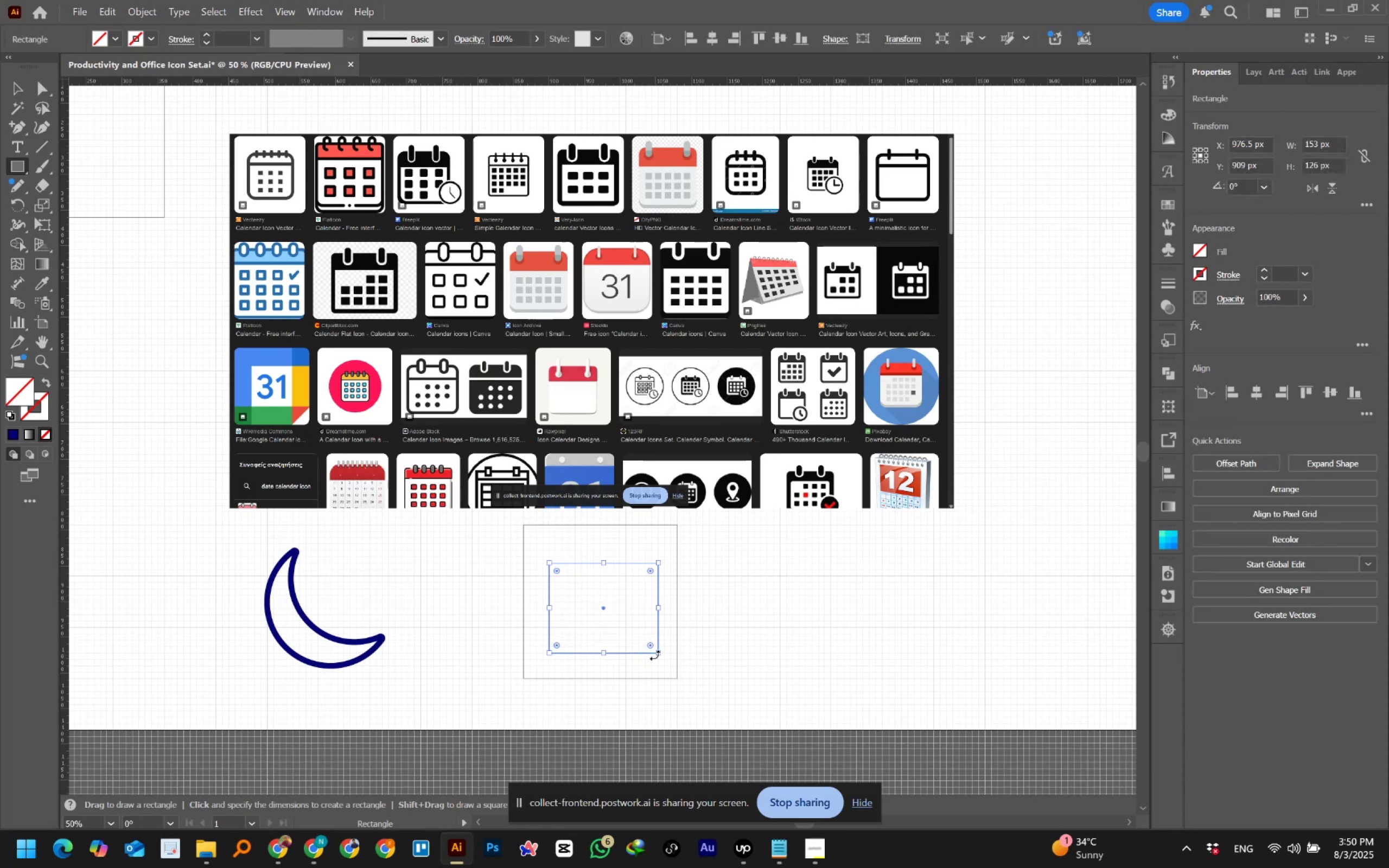 
hold_key(key=AltLeft, duration=0.64)
scroll: coordinate [658, 631], scroll_direction: up, amount: 1.0
 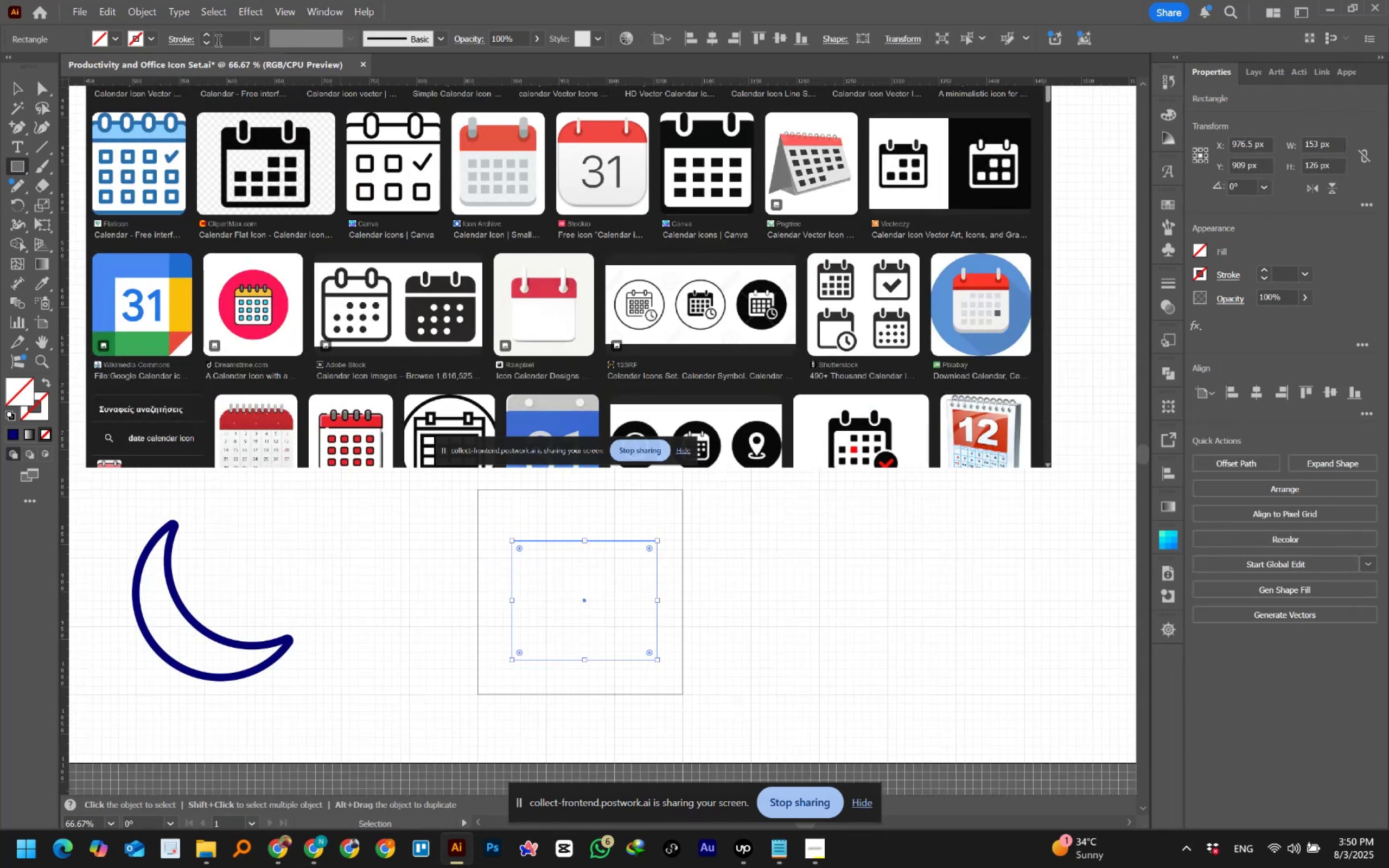 
left_click([232, 37])
 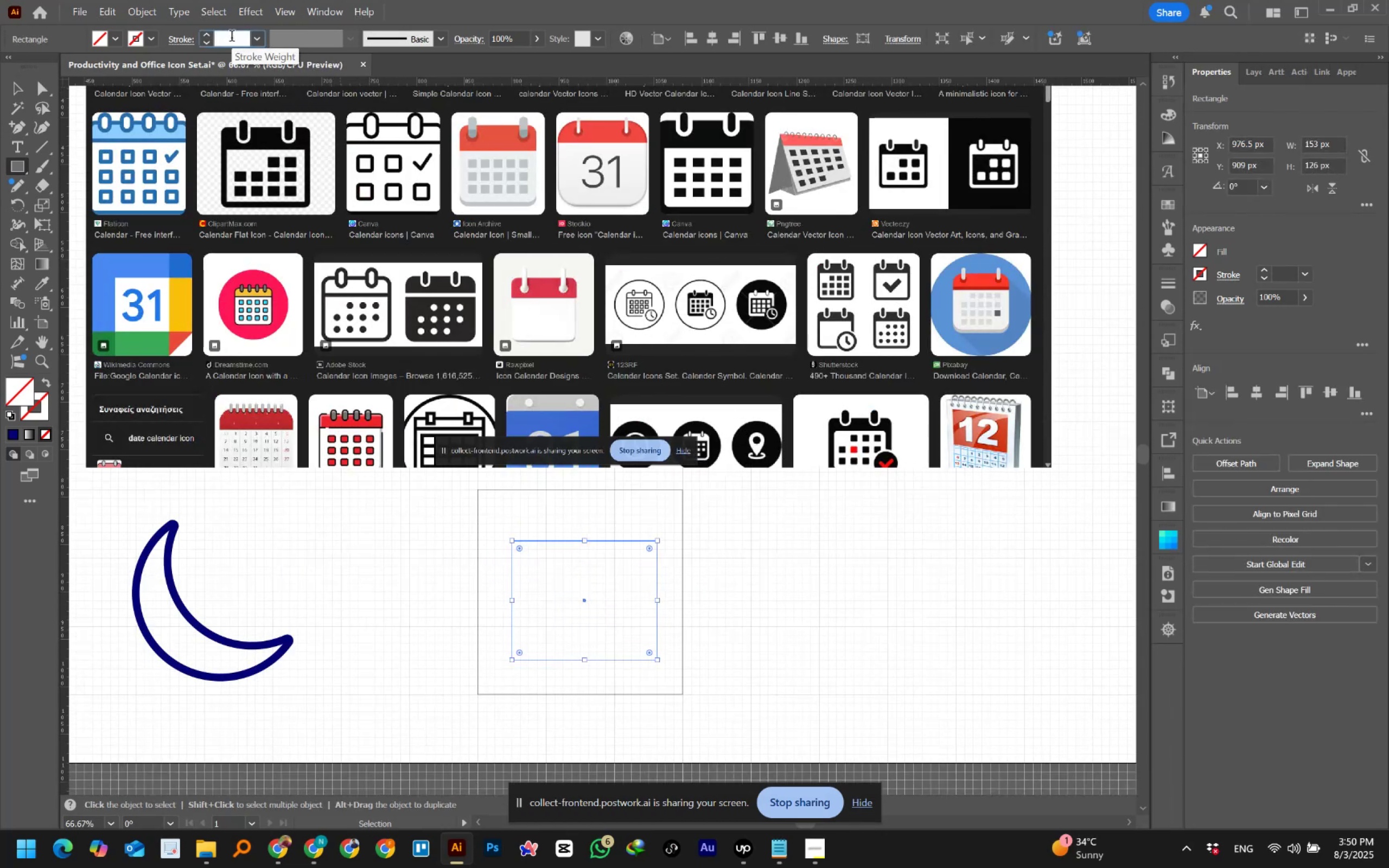 
key(Numpad8)
 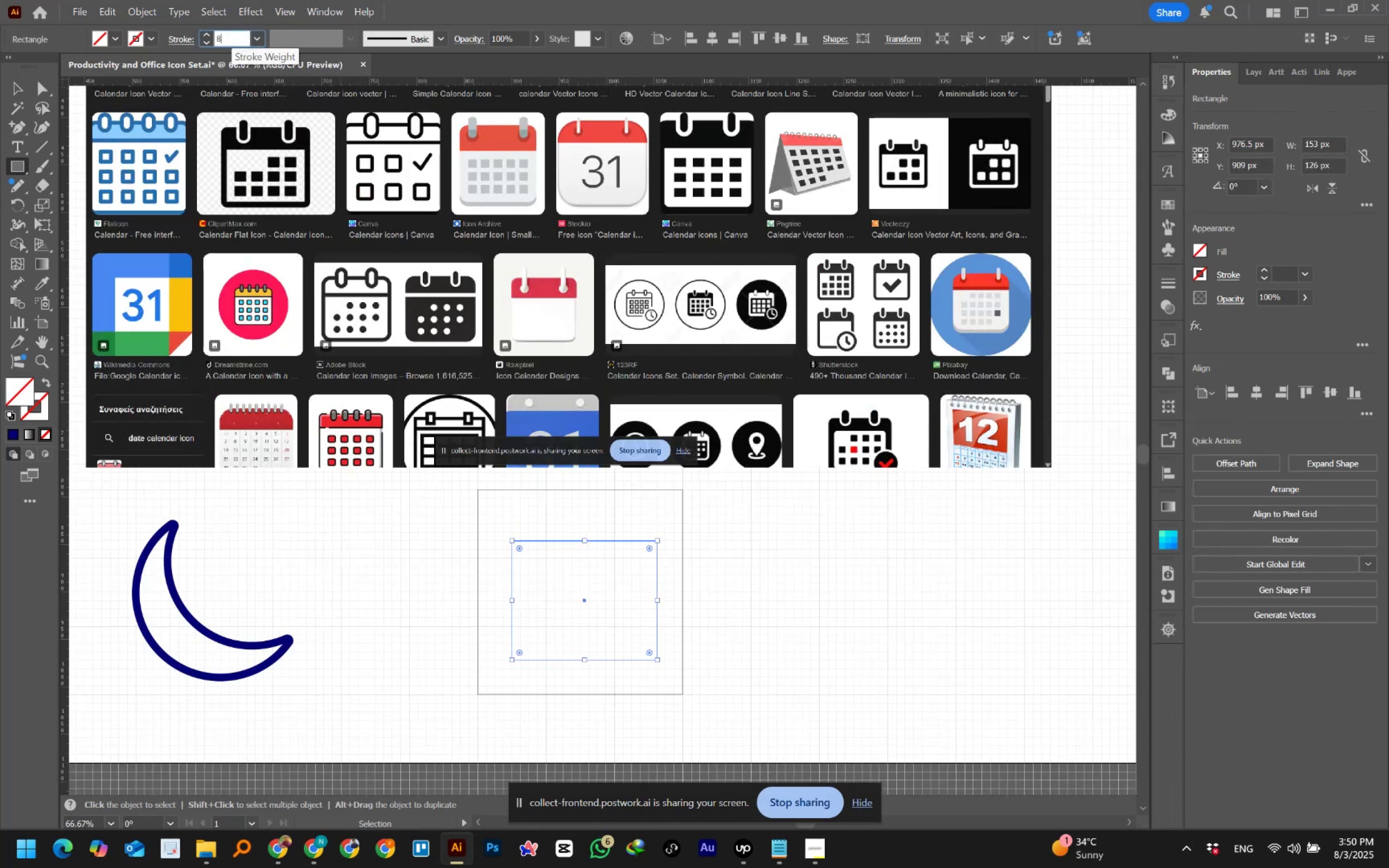 
key(NumpadEnter)
 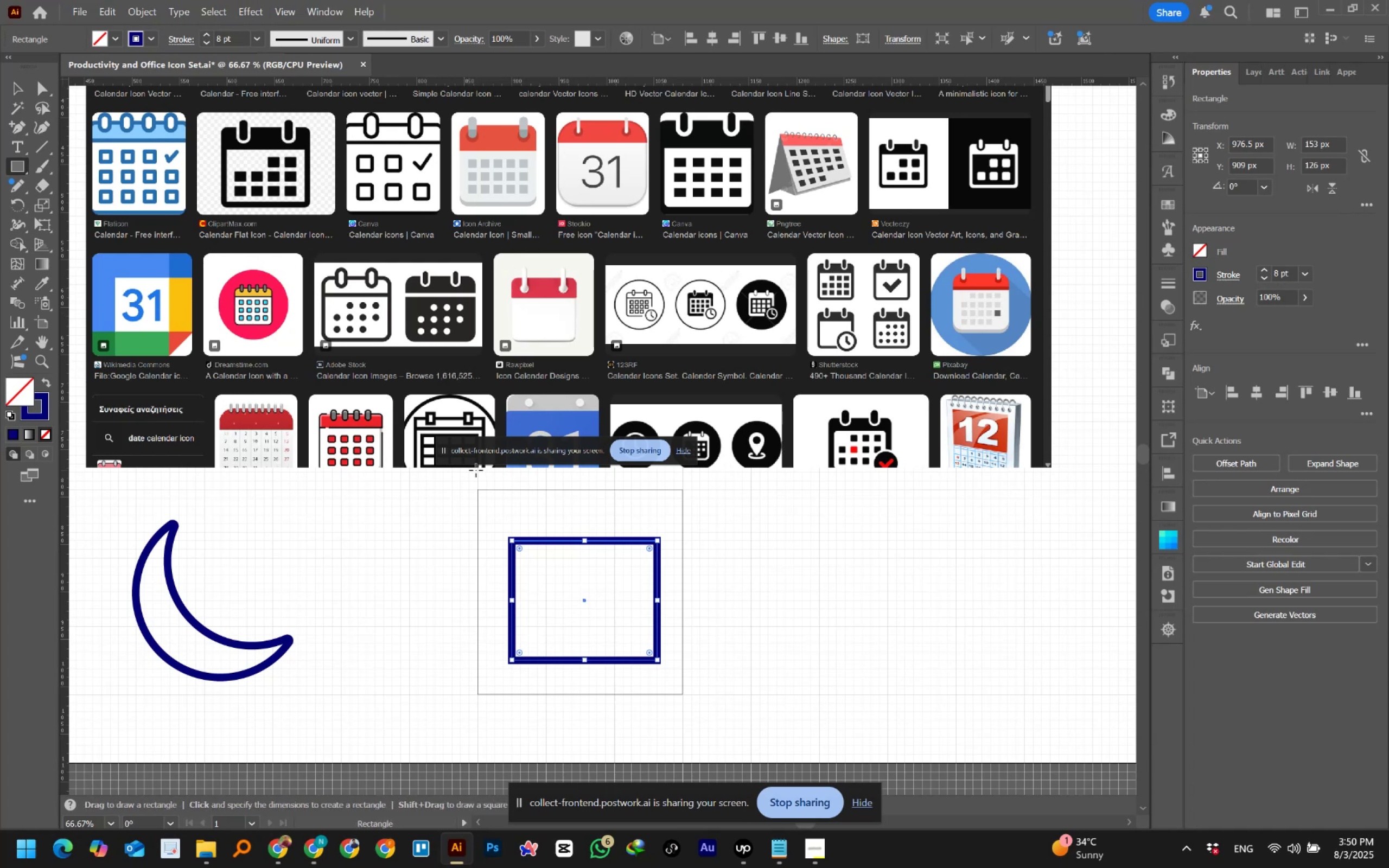 
wait(5.08)
 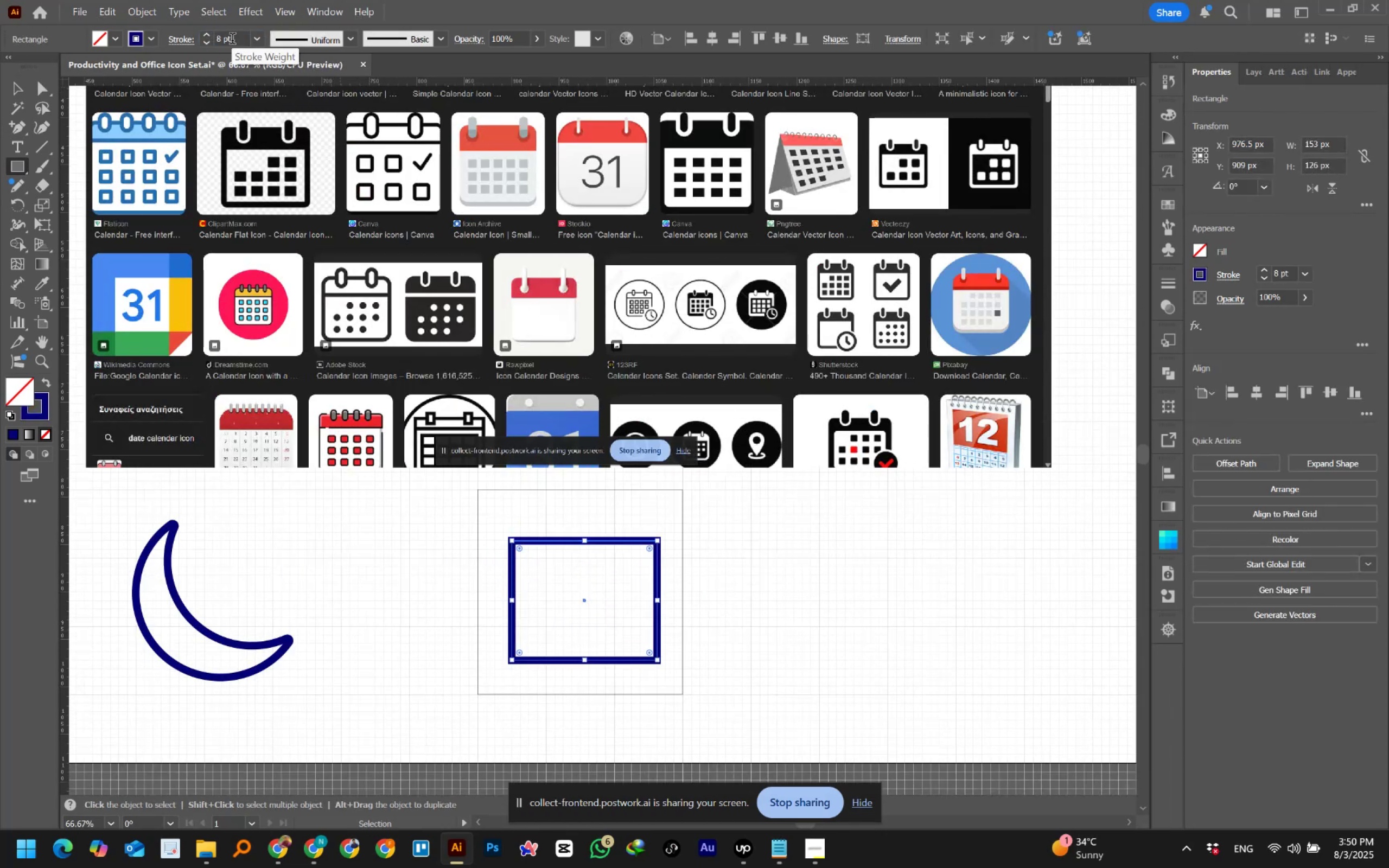 
left_click([36, 92])
 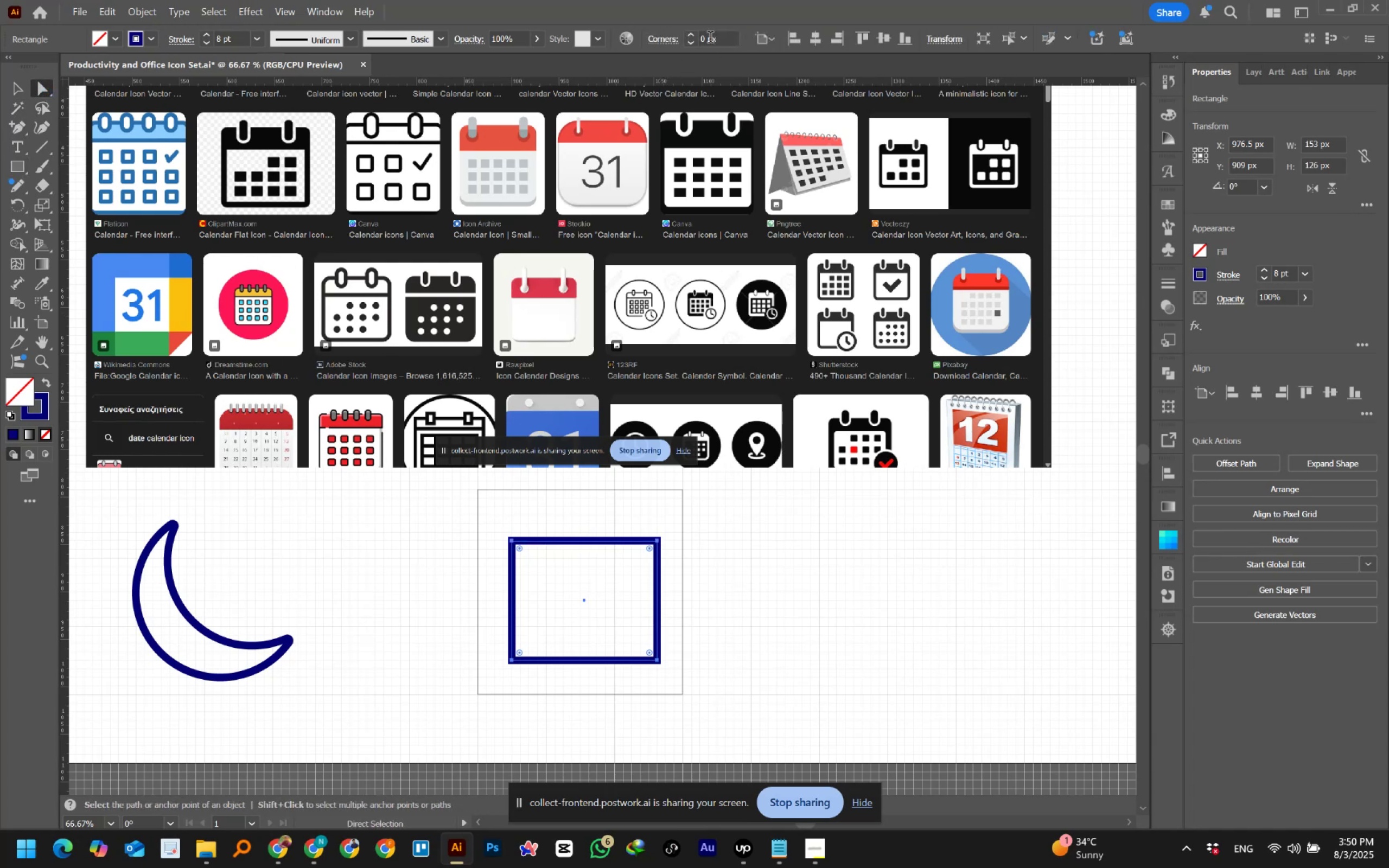 
left_click_drag(start_coordinate=[707, 38], to_coordinate=[703, 39])
 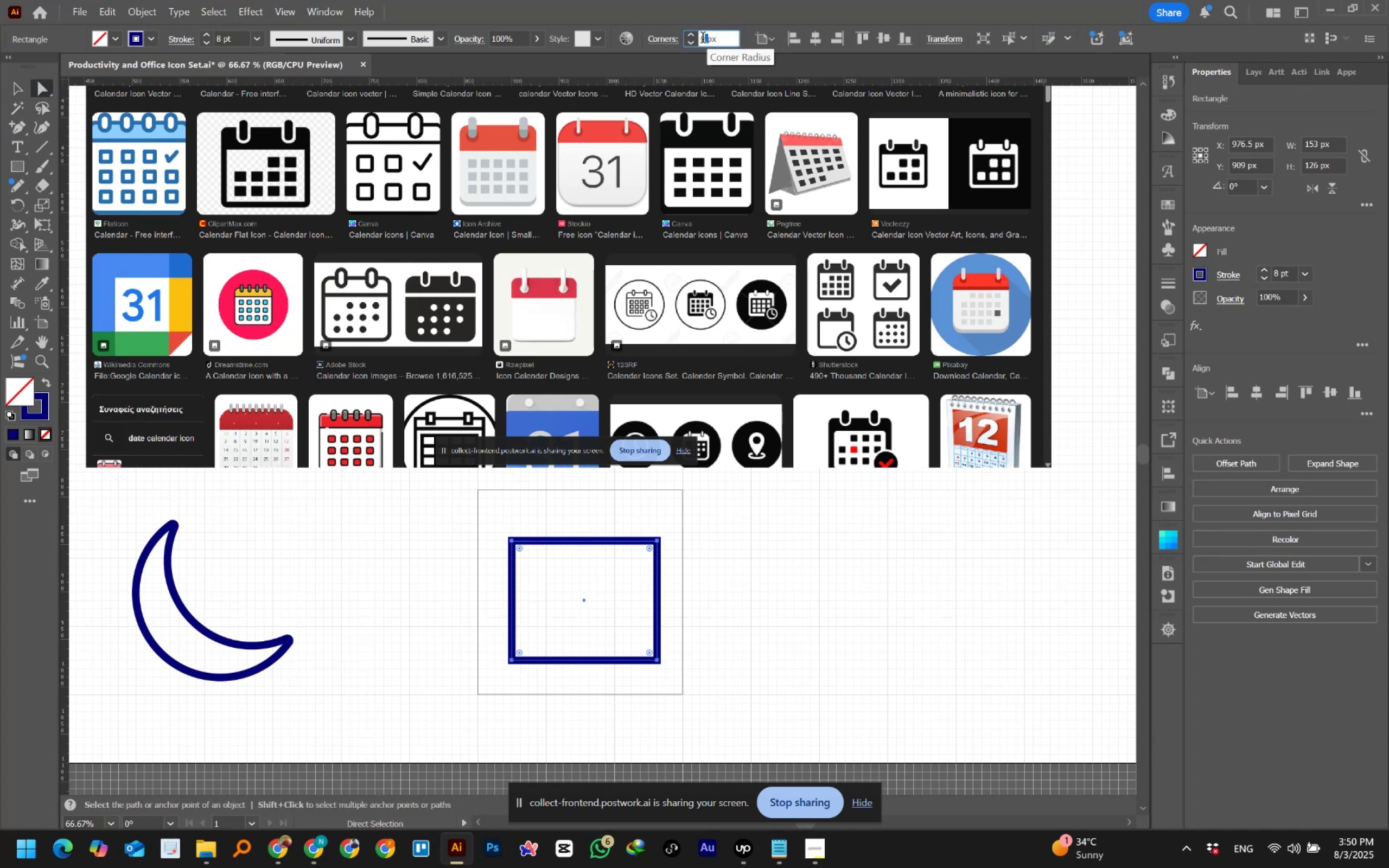 
key(ArrowUp)
 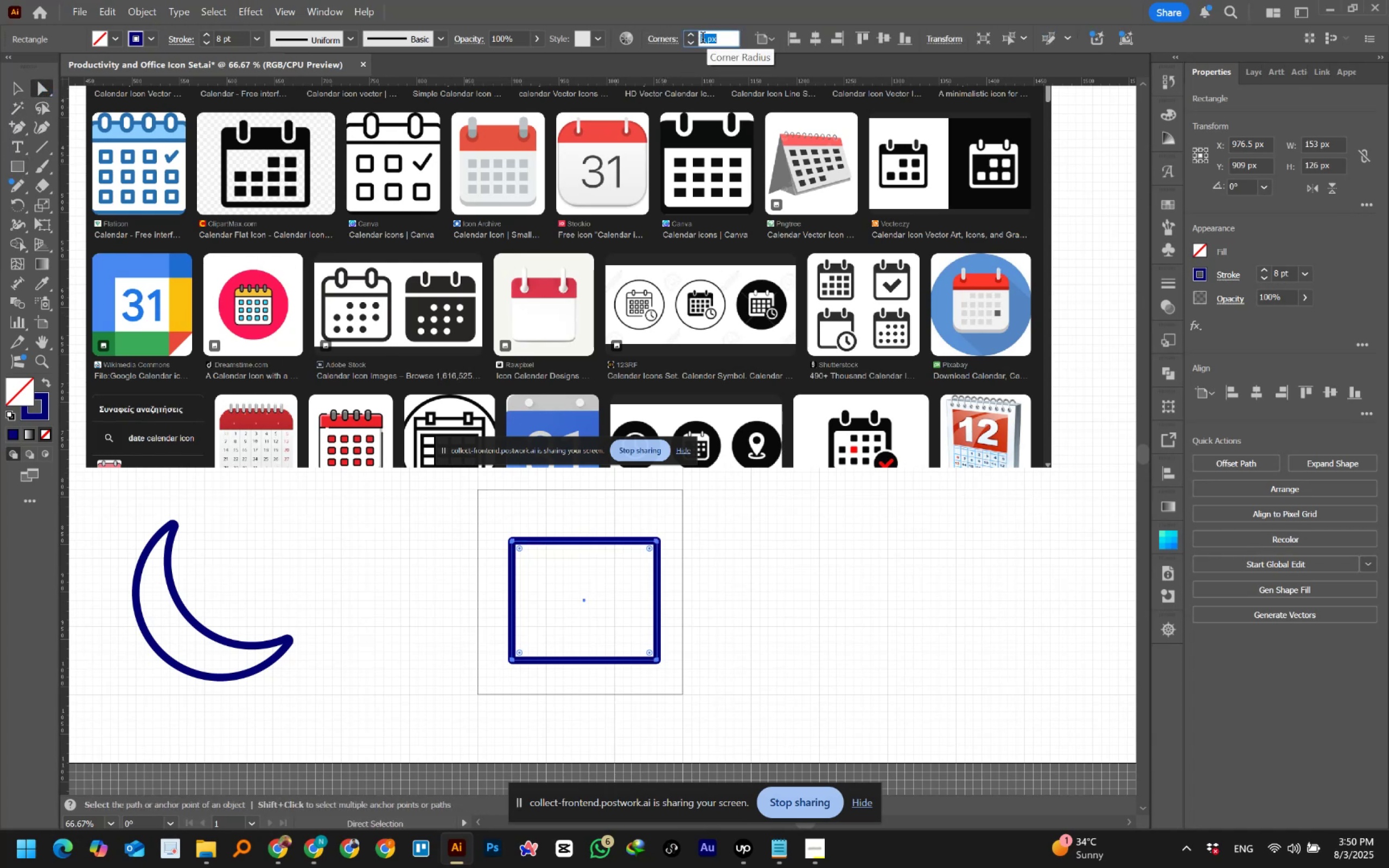 
key(ArrowUp)
 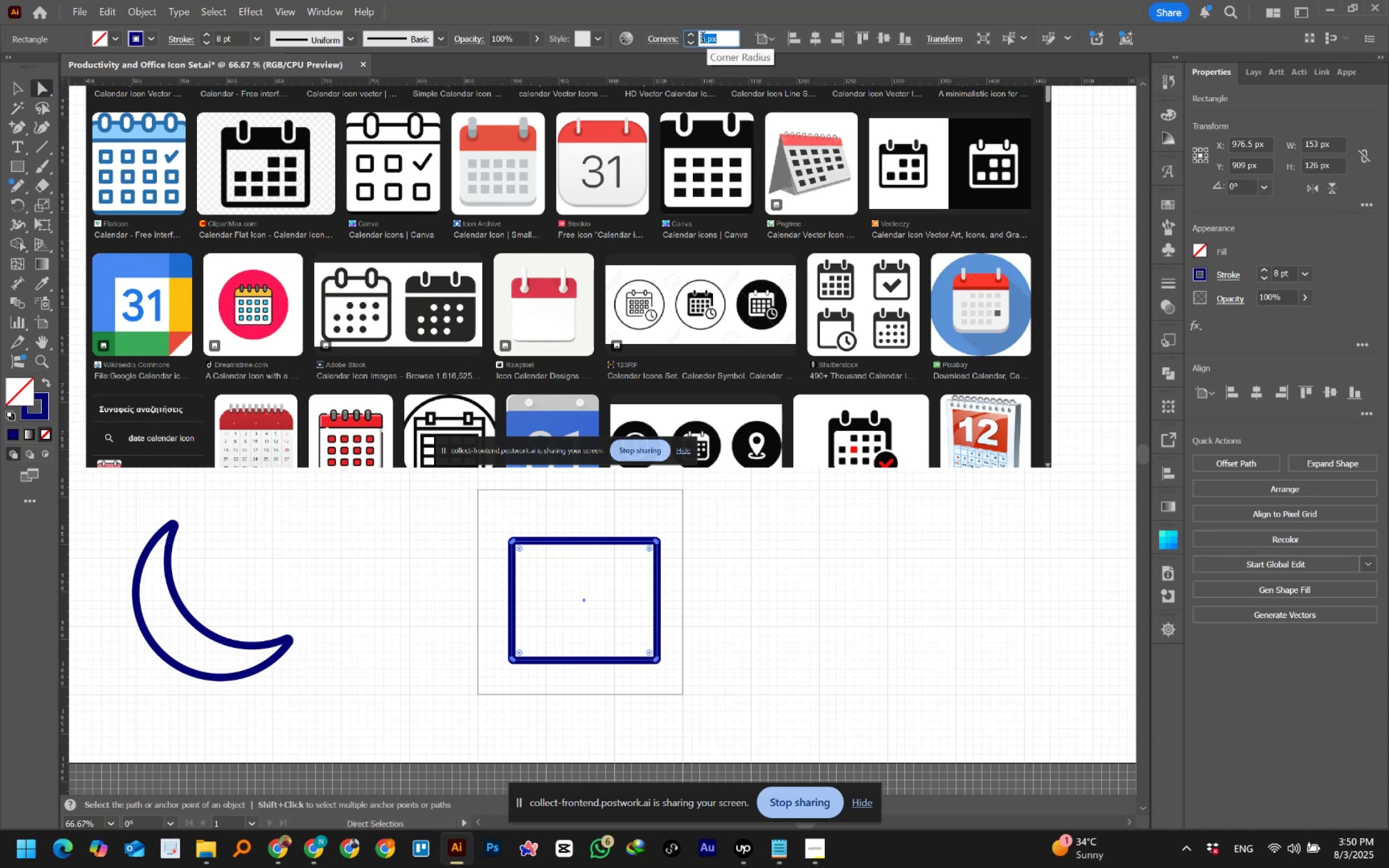 
key(ArrowUp)
 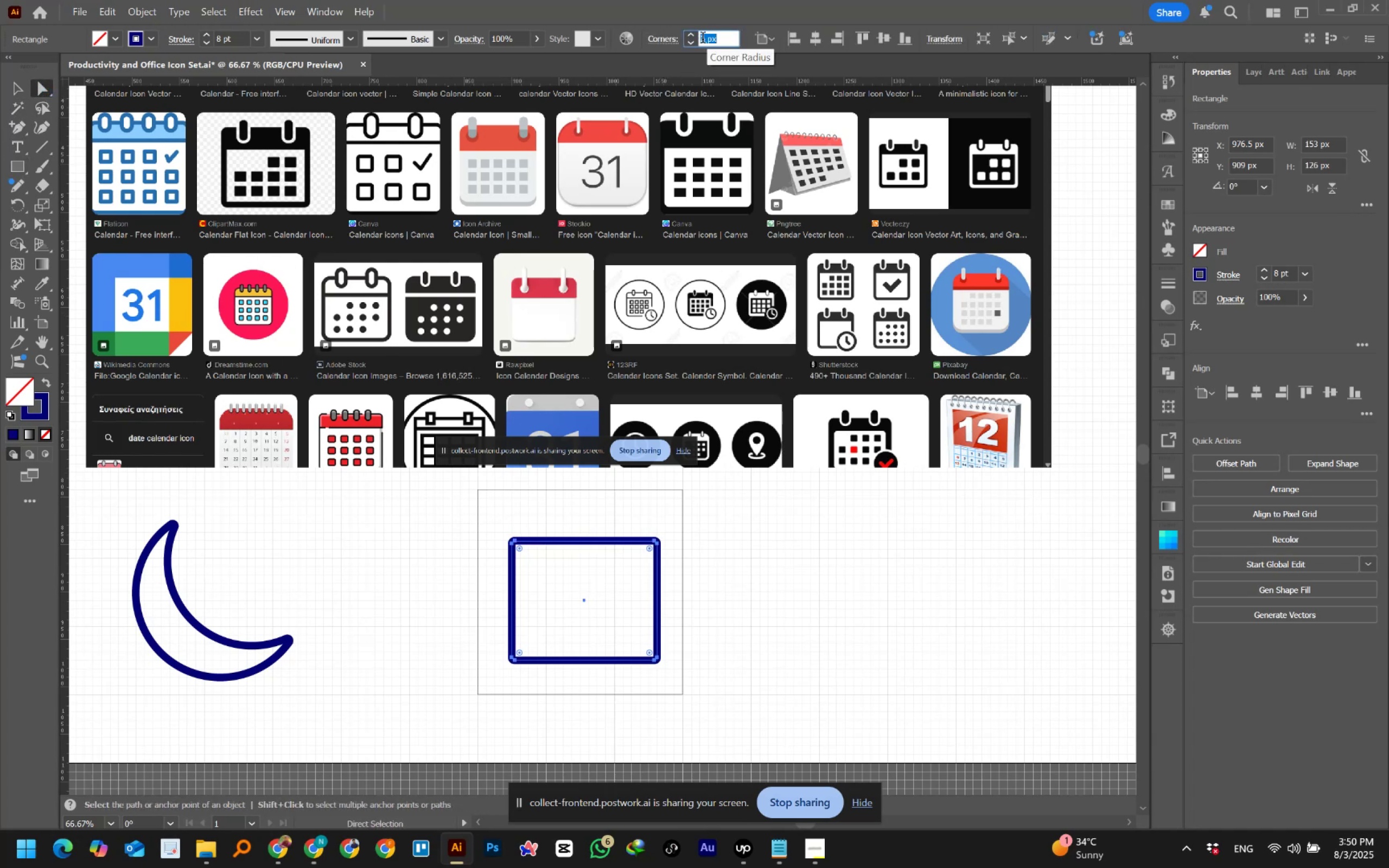 
key(ArrowUp)
 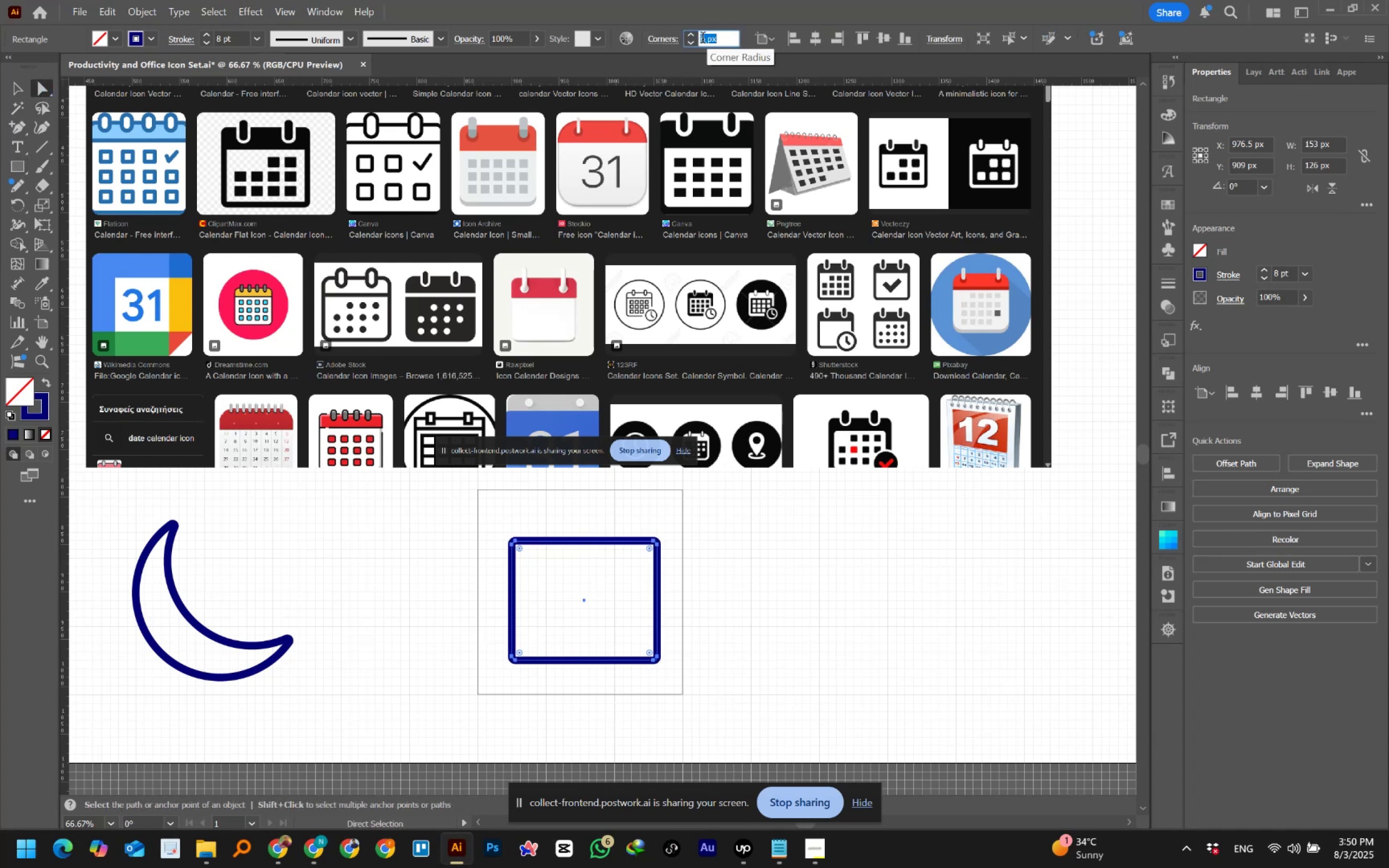 
key(ArrowUp)
 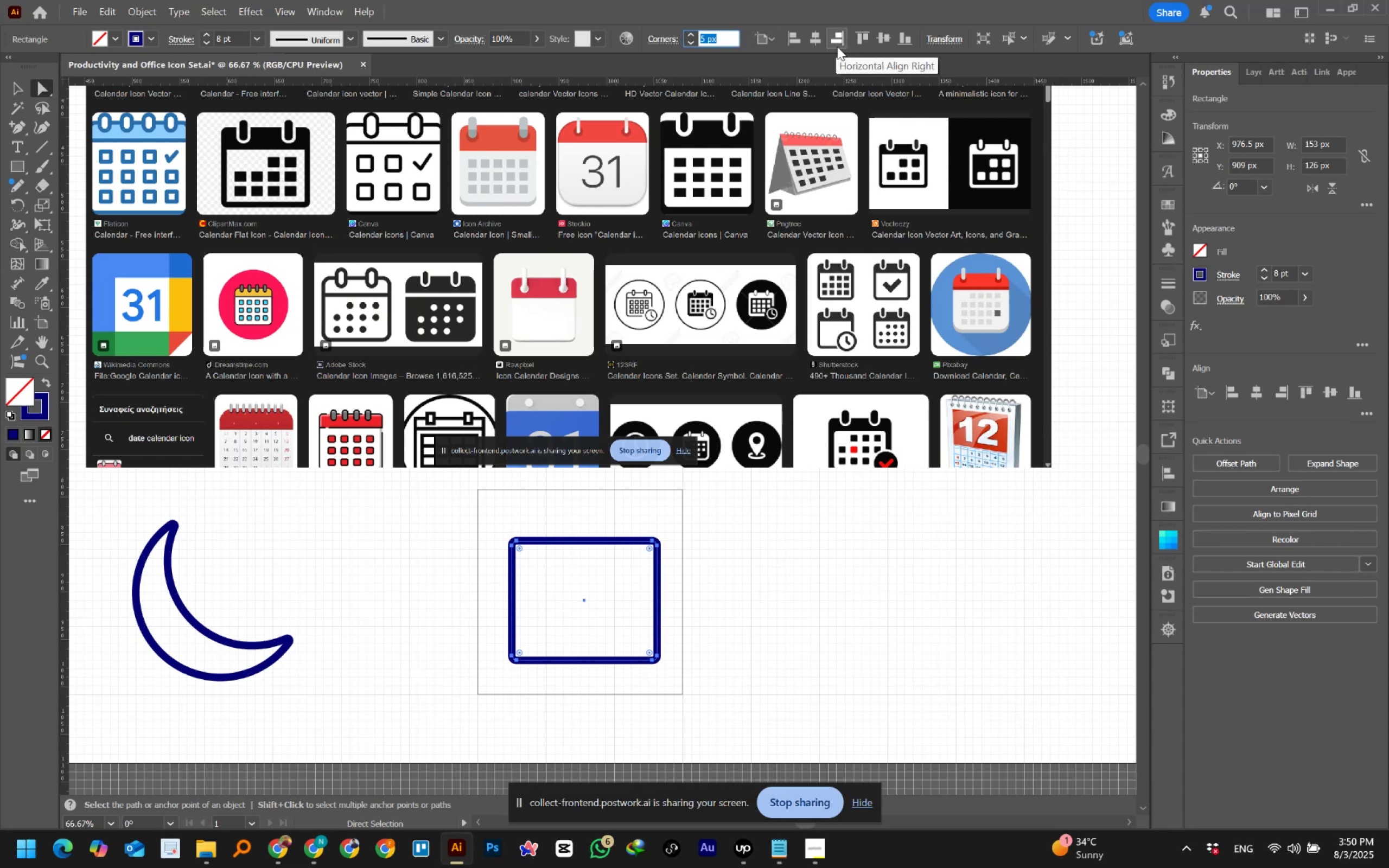 
key(ArrowUp)
 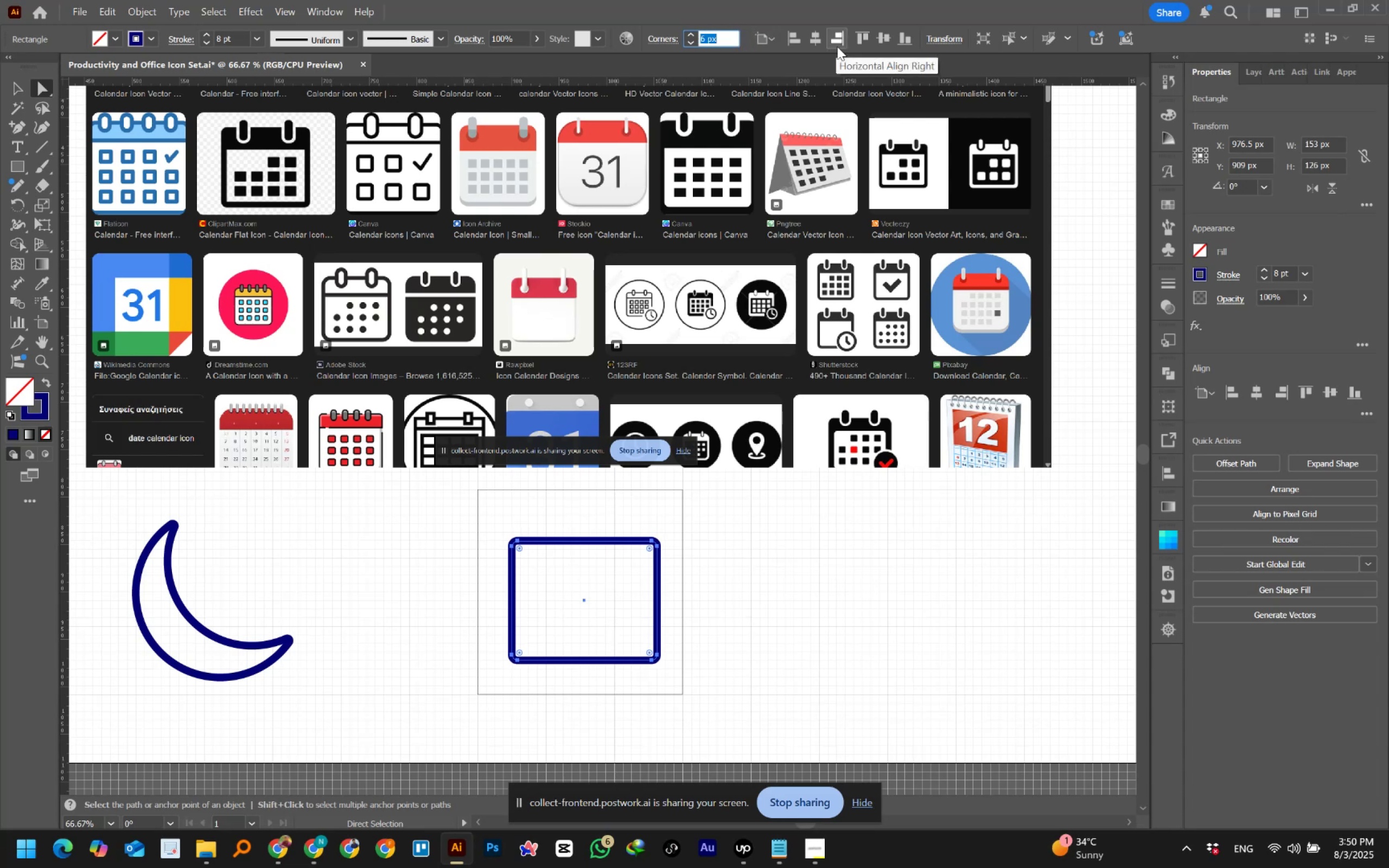 
key(ArrowUp)
 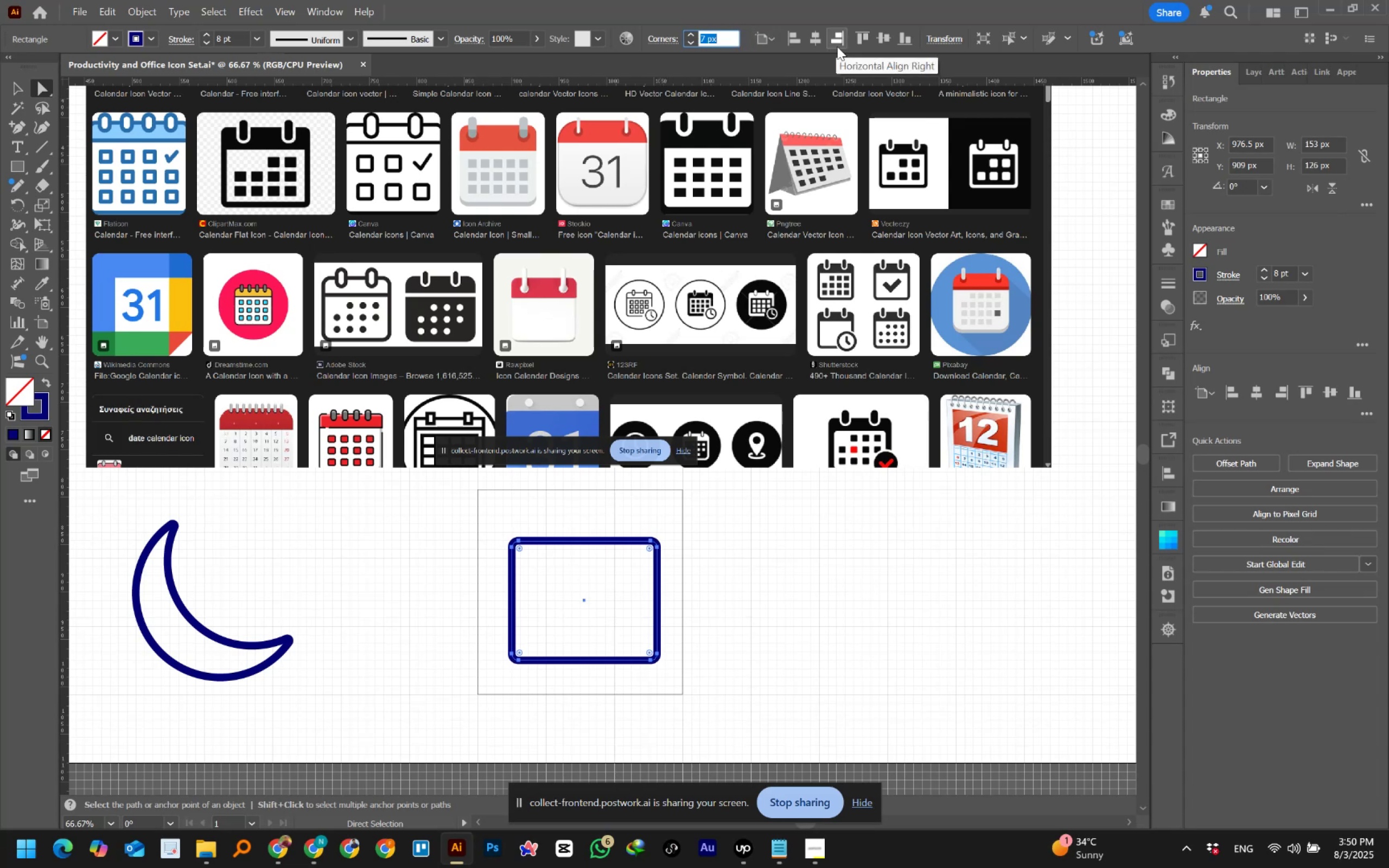 
key(ArrowUp)
 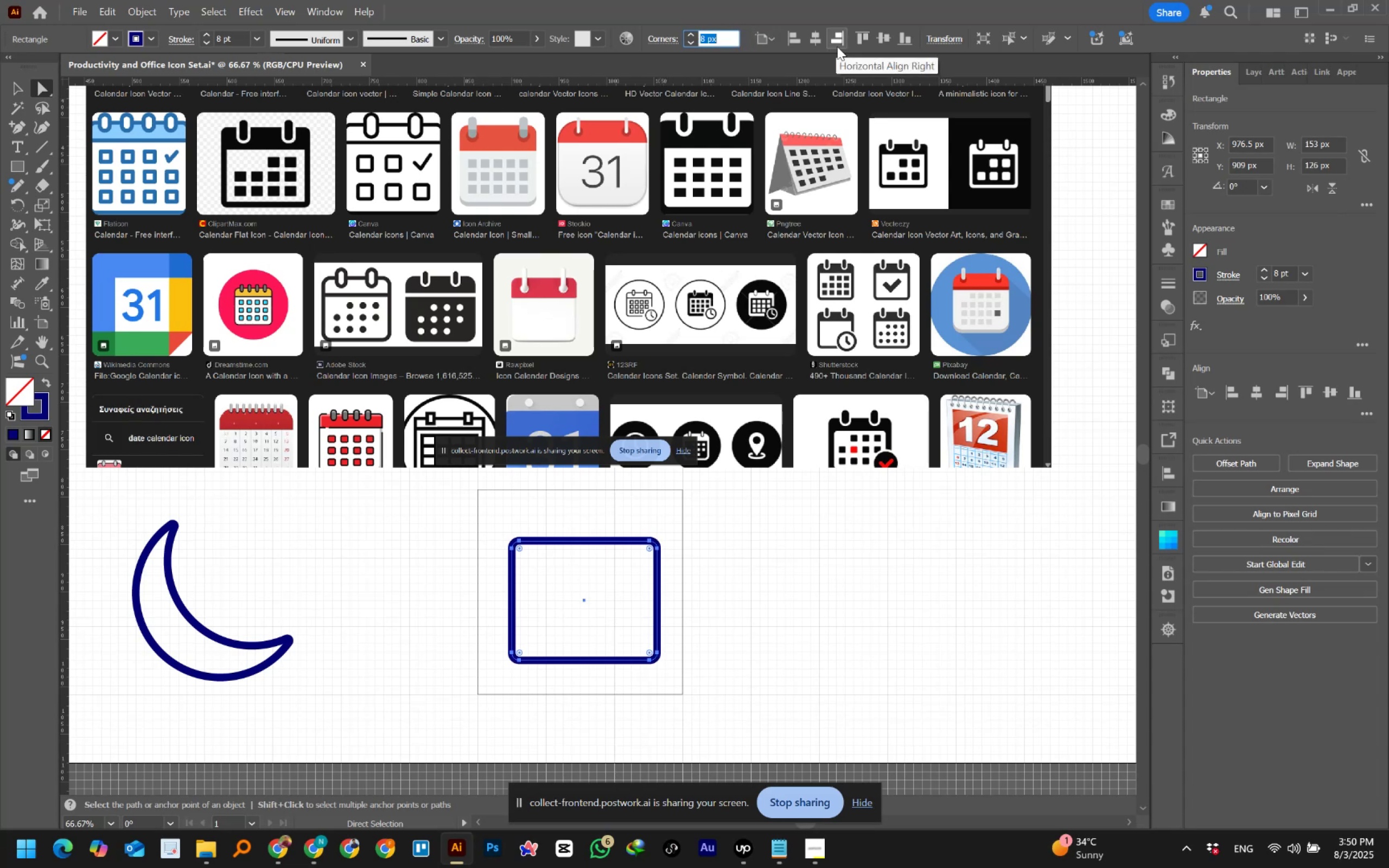 
key(Enter)
 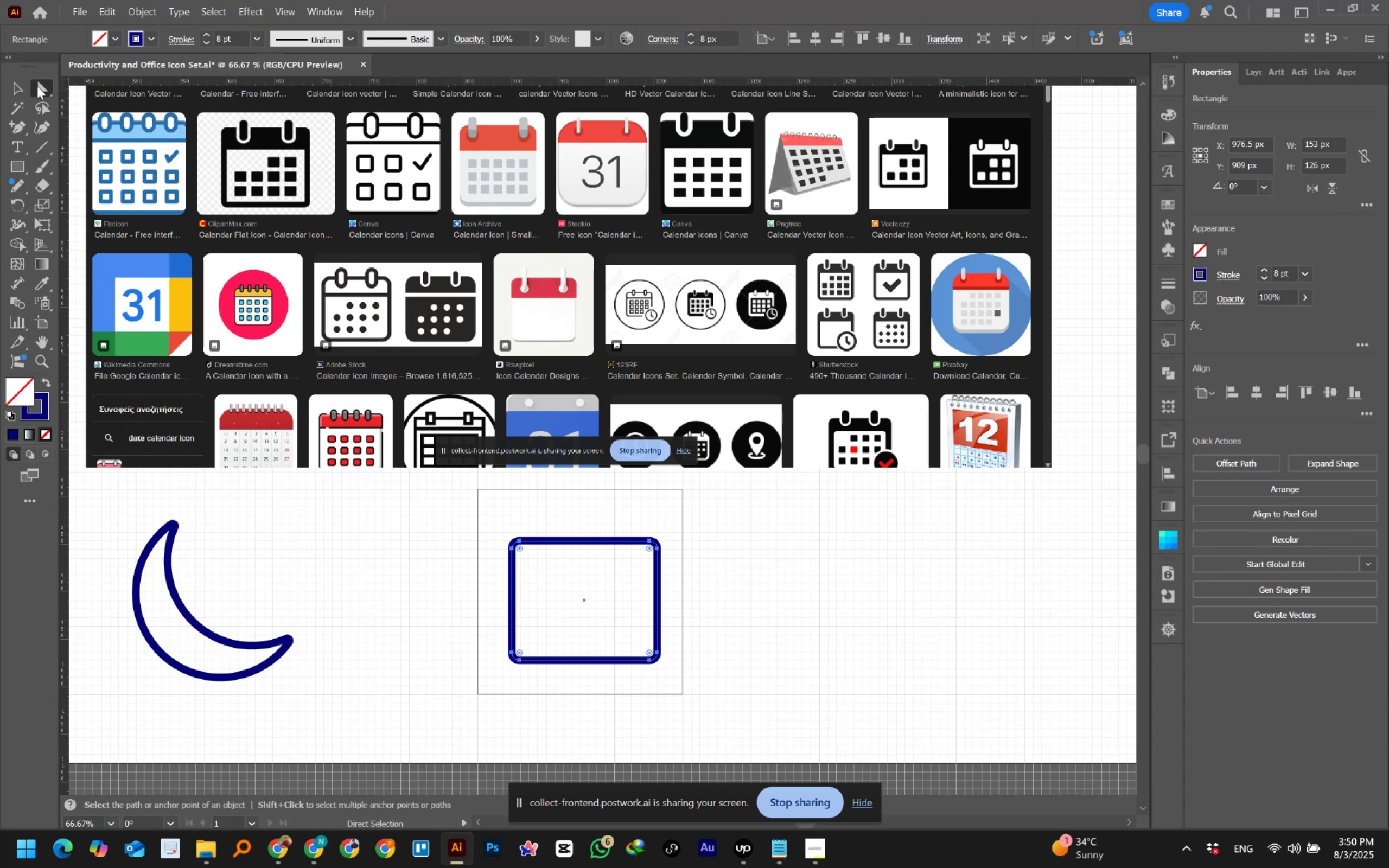 
left_click([12, 84])
 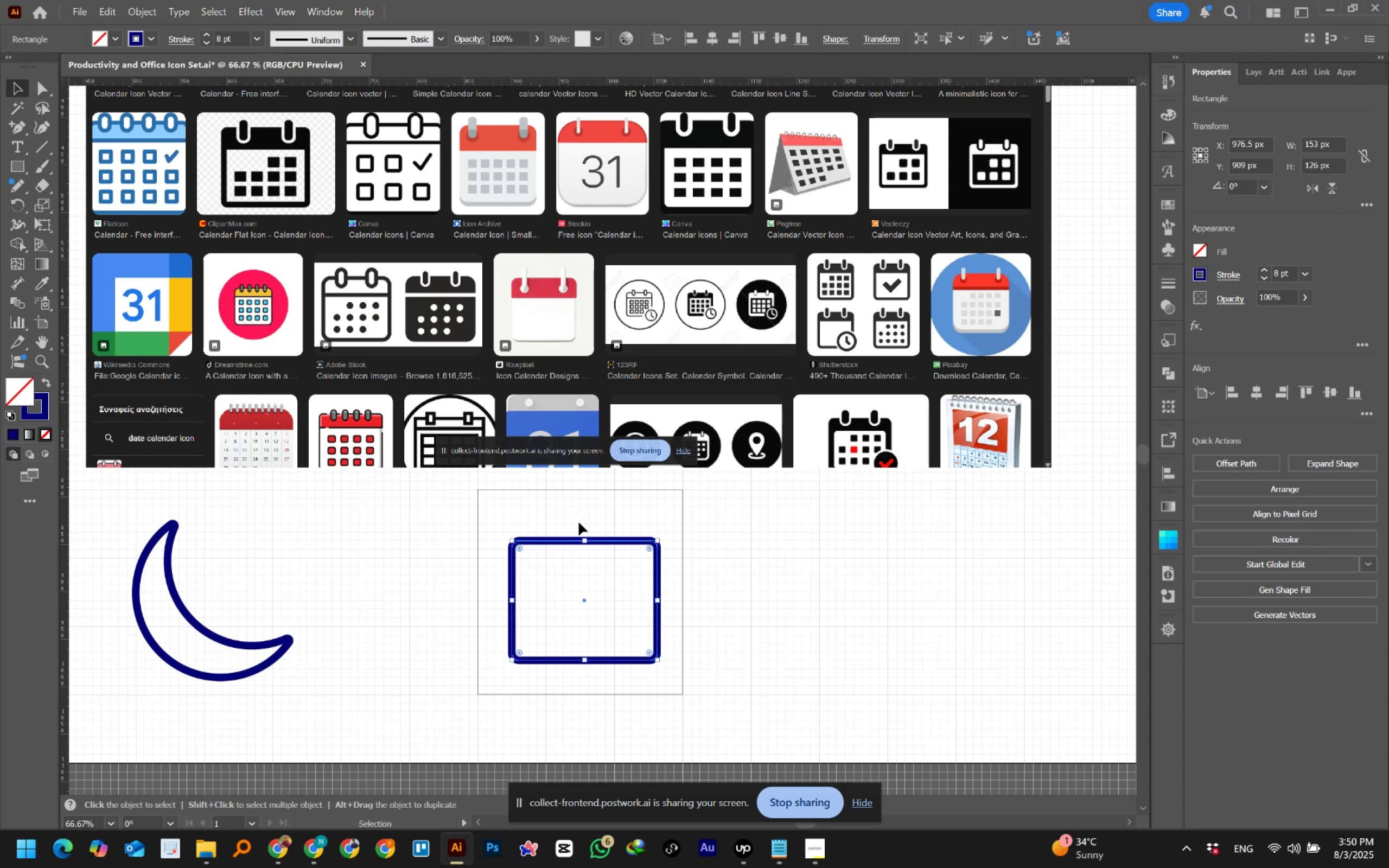 
left_click([708, 553])
 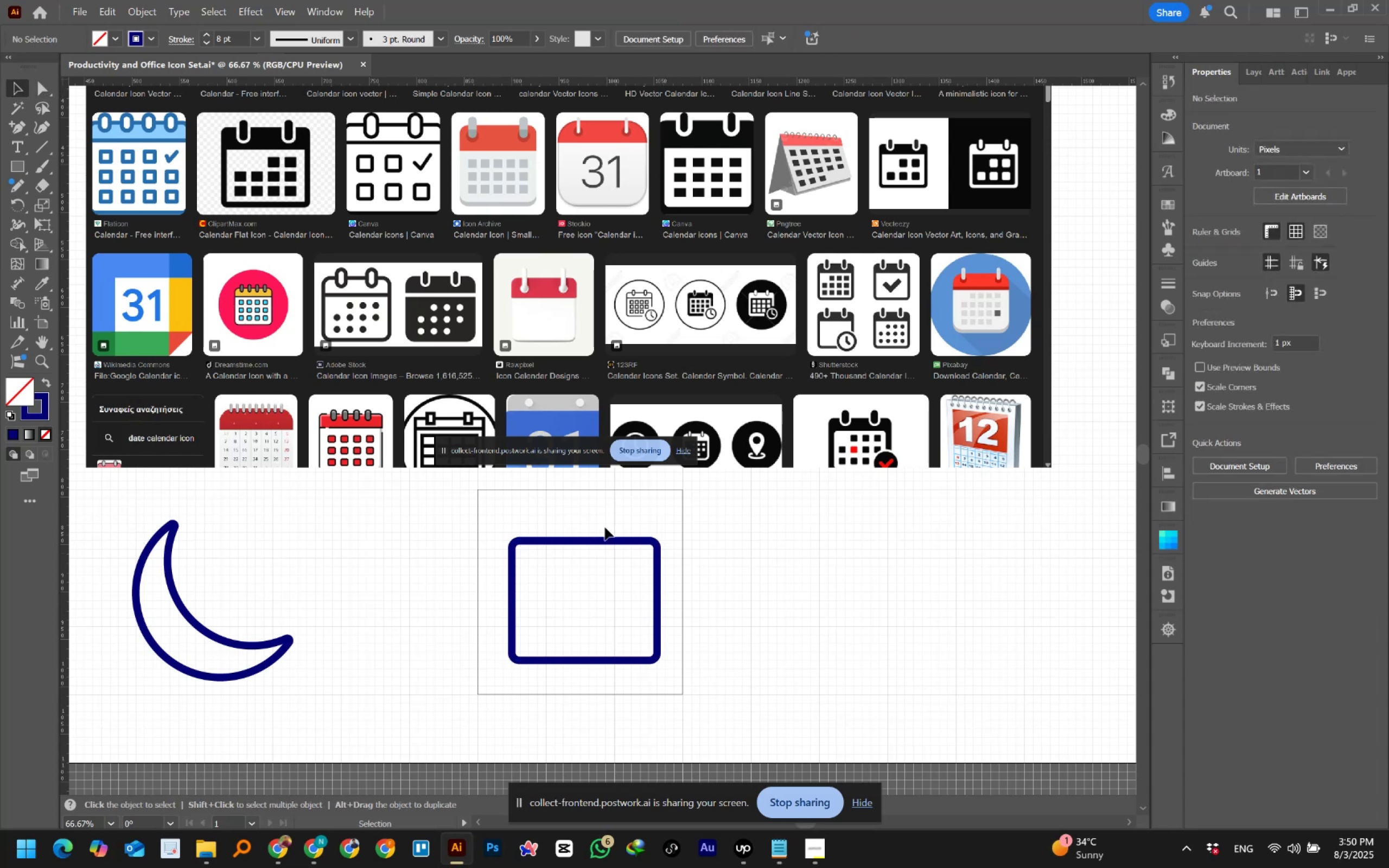 
left_click_drag(start_coordinate=[594, 522], to_coordinate=[637, 582])
 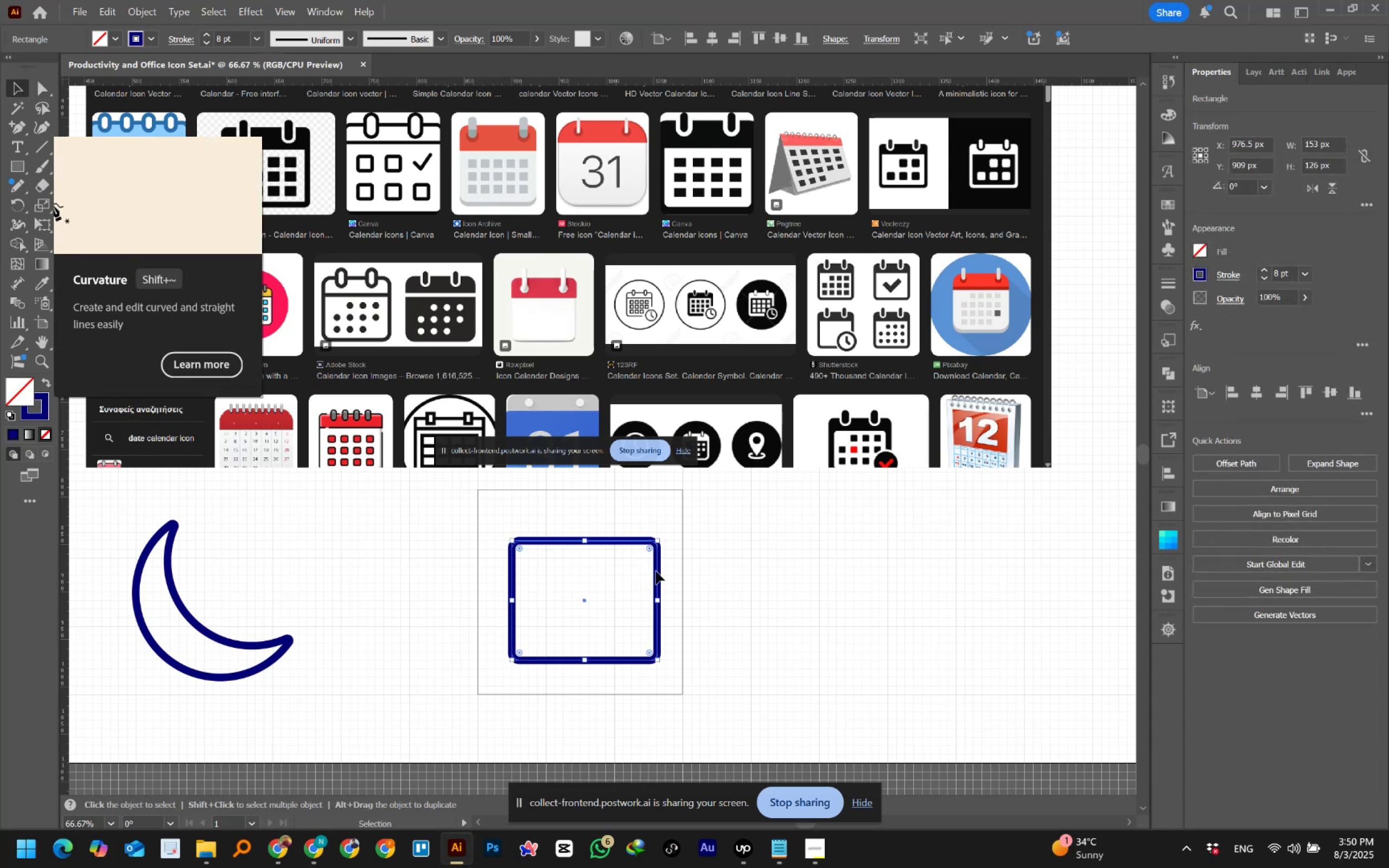 
left_click_drag(start_coordinate=[702, 535], to_coordinate=[665, 574])
 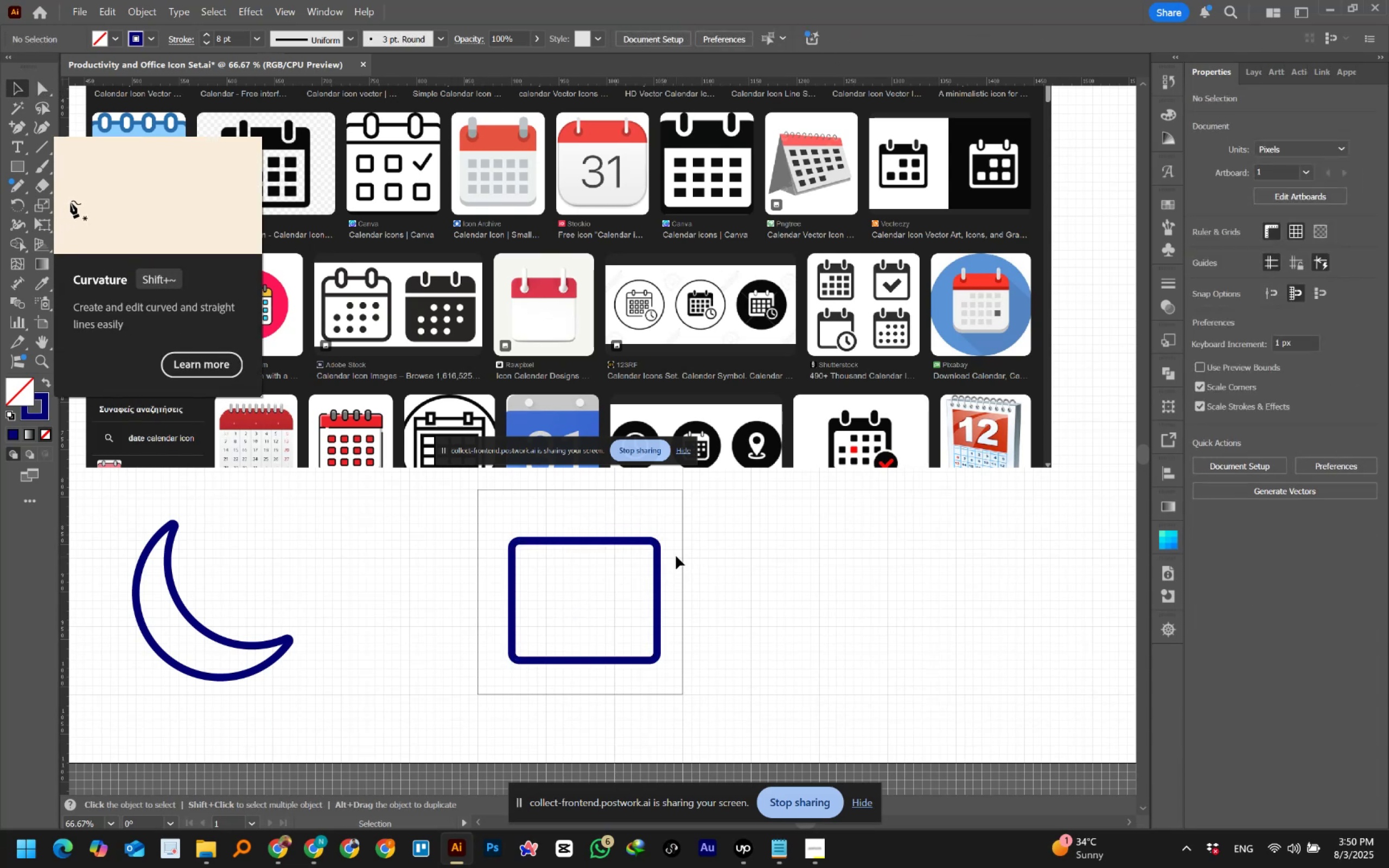 
hold_key(key=AltLeft, duration=0.82)
scroll: coordinate [655, 564], scroll_direction: up, amount: 1.0
 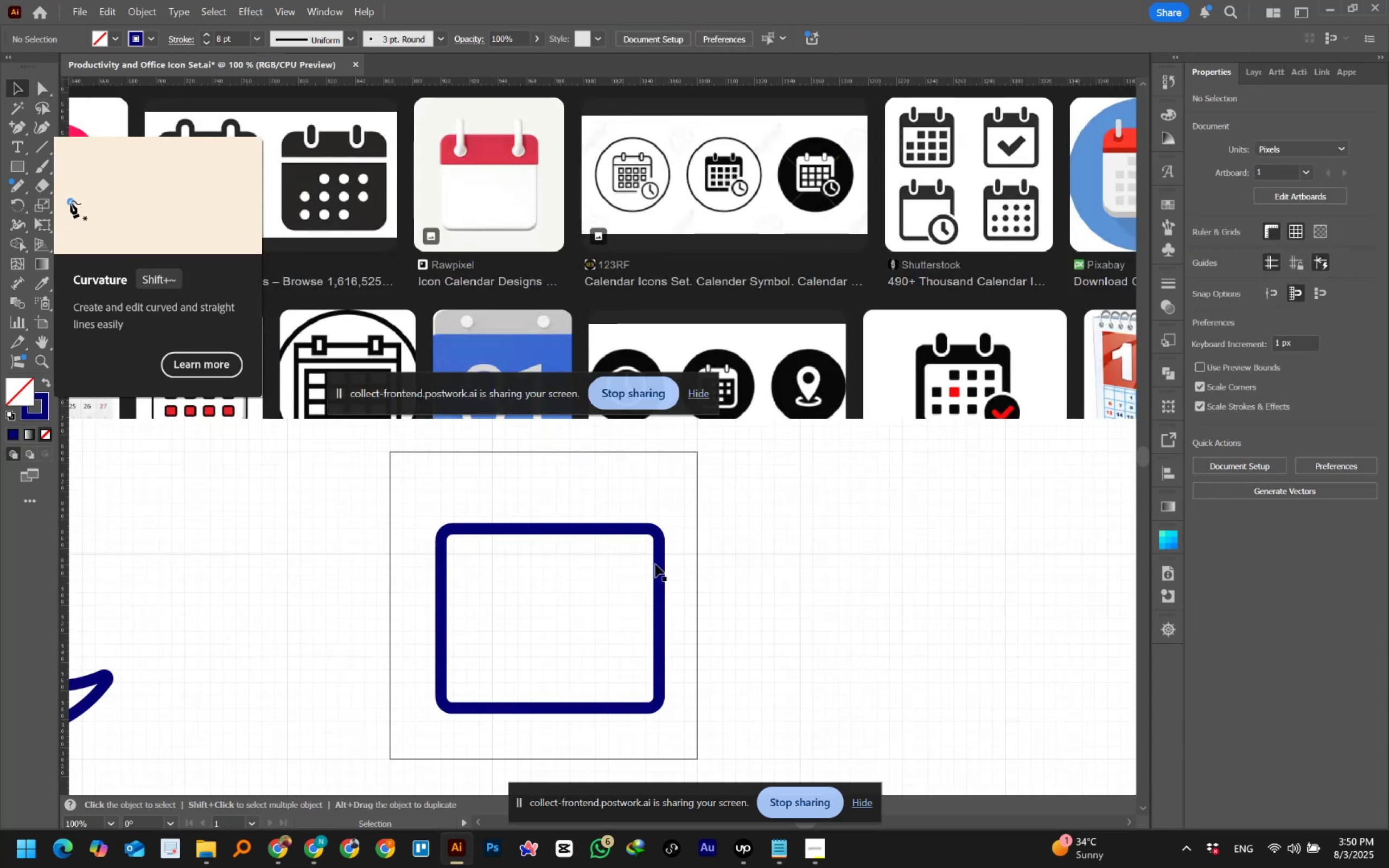 
scroll: coordinate [655, 564], scroll_direction: down, amount: 4.0
 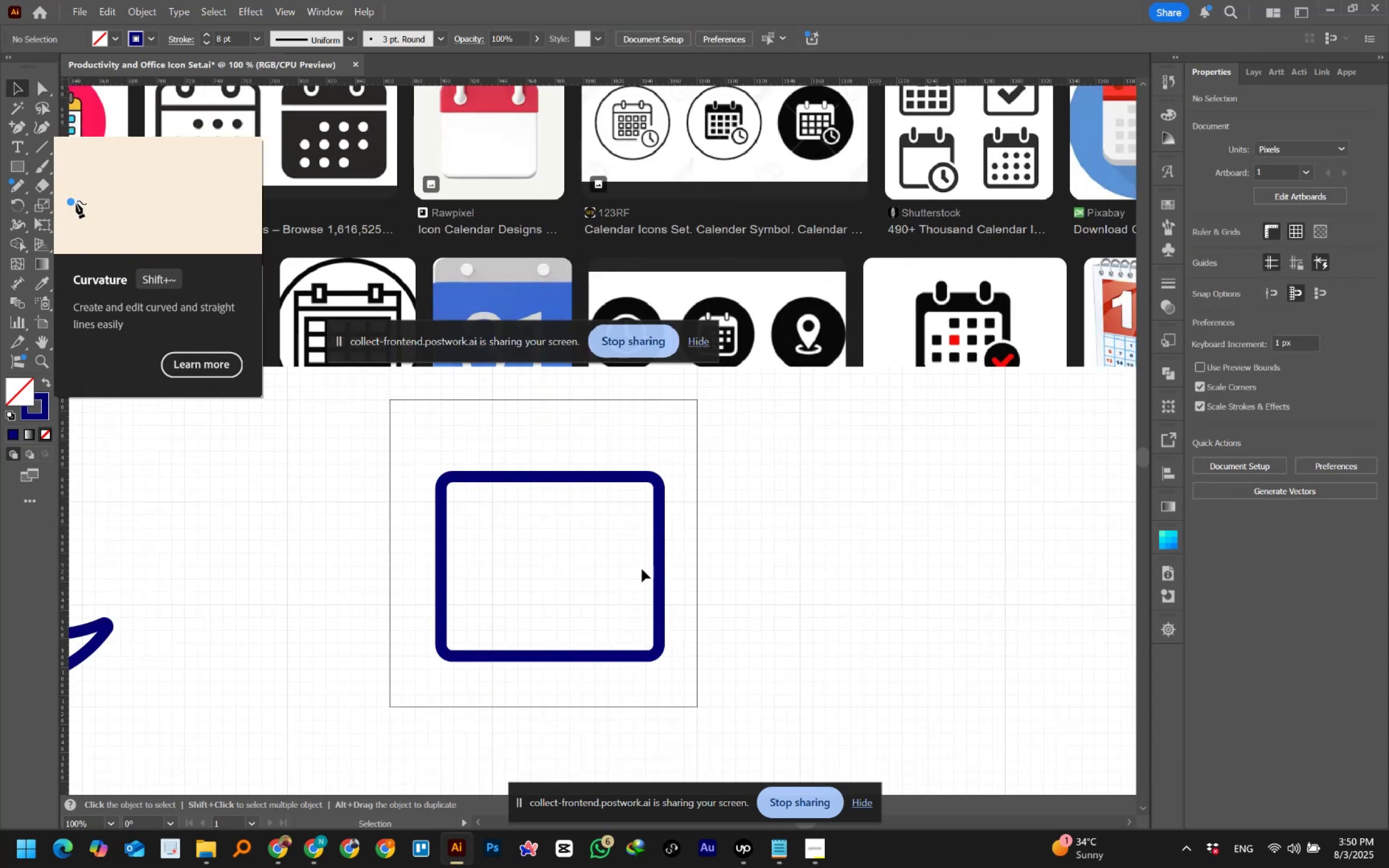 
hold_key(key=AltLeft, duration=0.35)
scroll: coordinate [545, 582], scroll_direction: up, amount: 1.0
 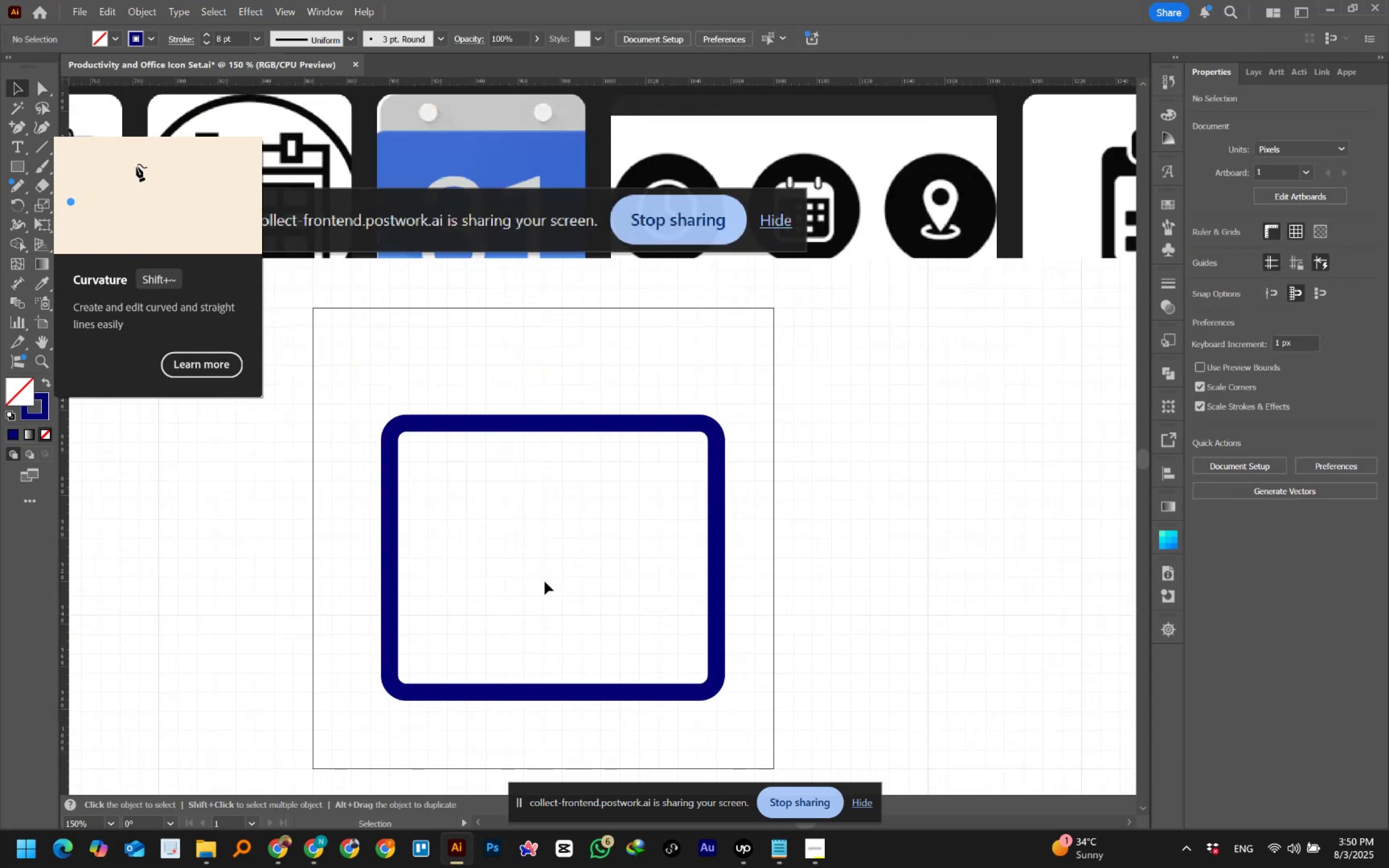 
hold_key(key=Space, duration=0.92)
 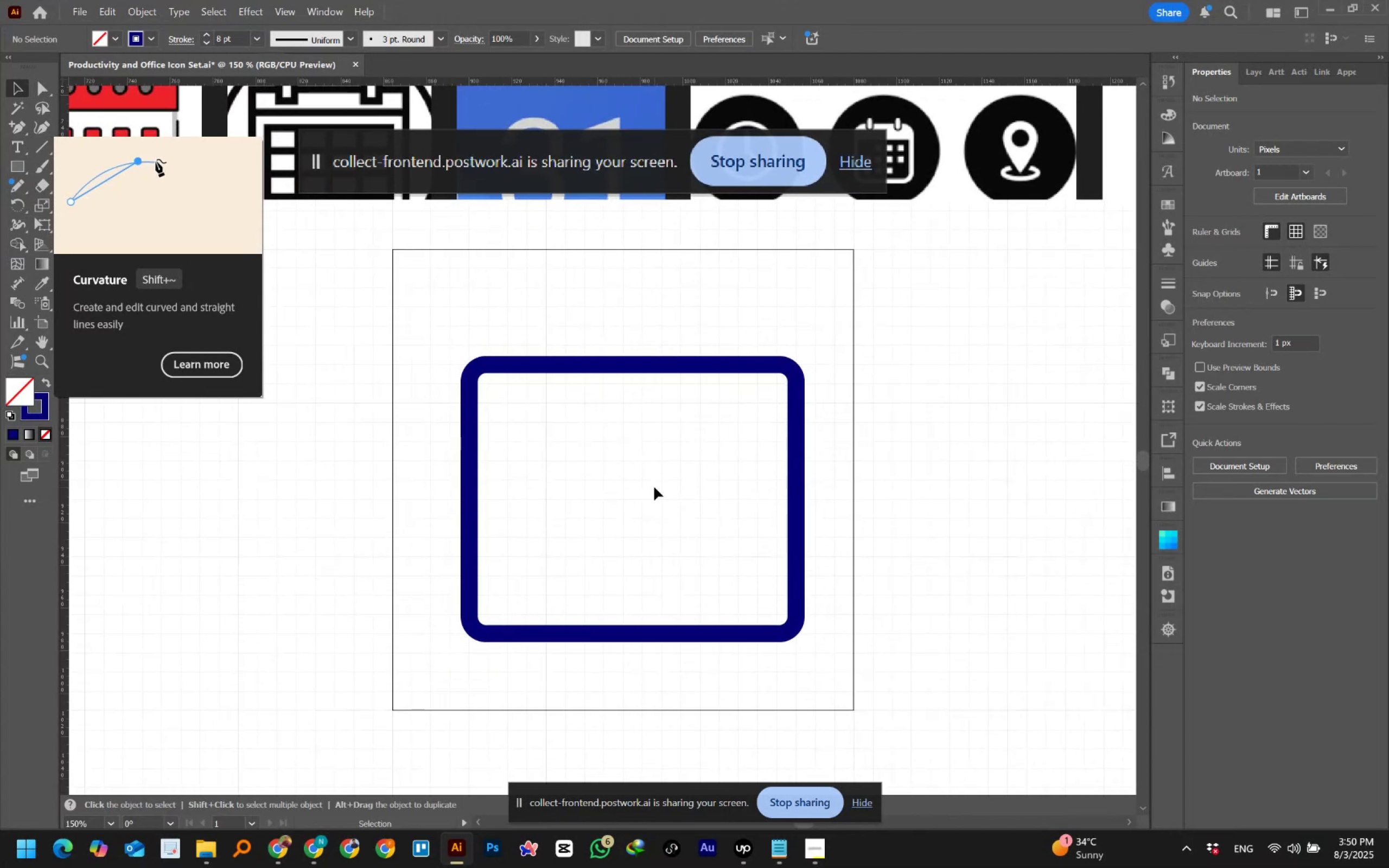 
left_click_drag(start_coordinate=[575, 546], to_coordinate=[654, 487])
 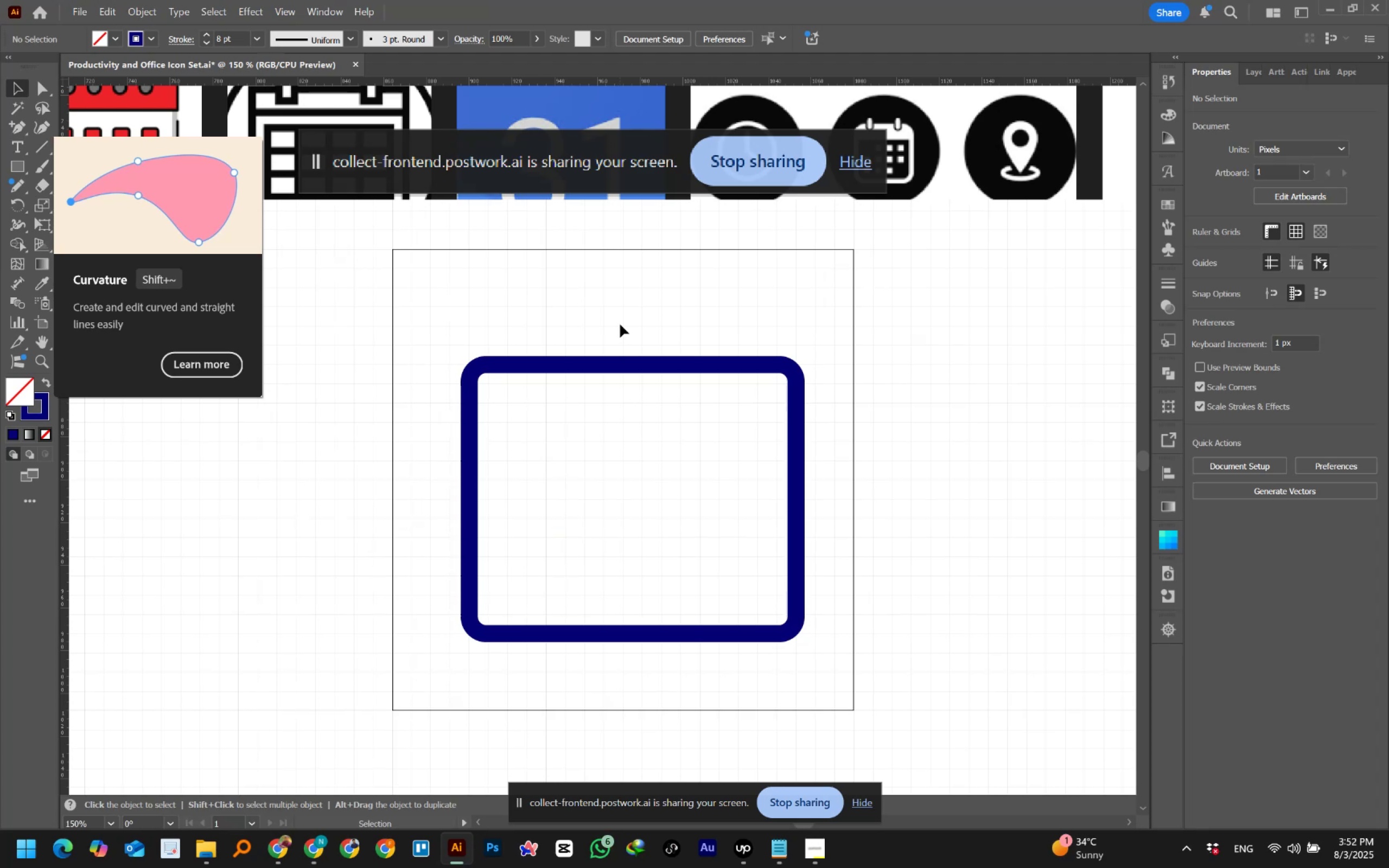 
wait(93.84)
 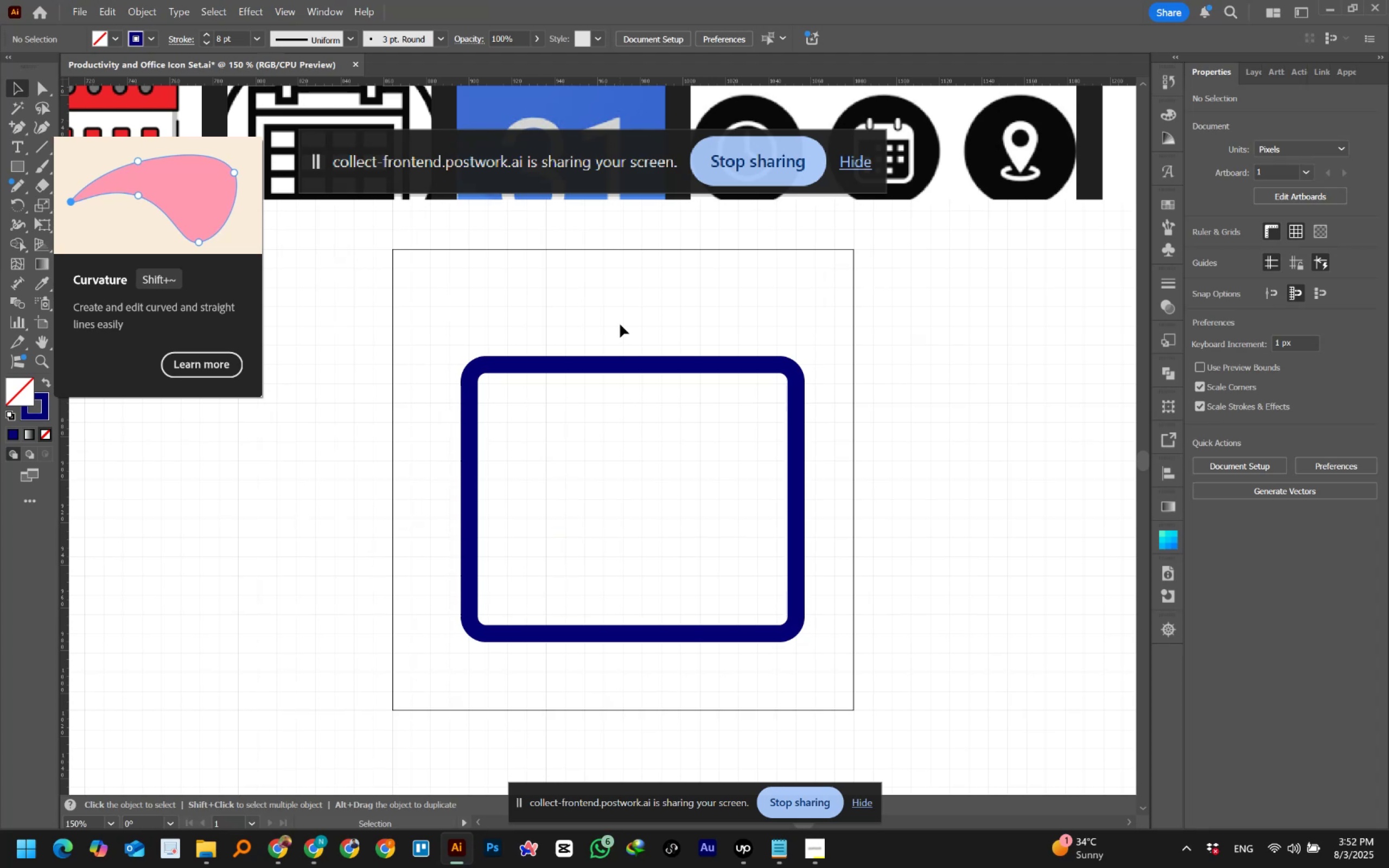 
left_click_drag(start_coordinate=[621, 300], to_coordinate=[674, 406])
 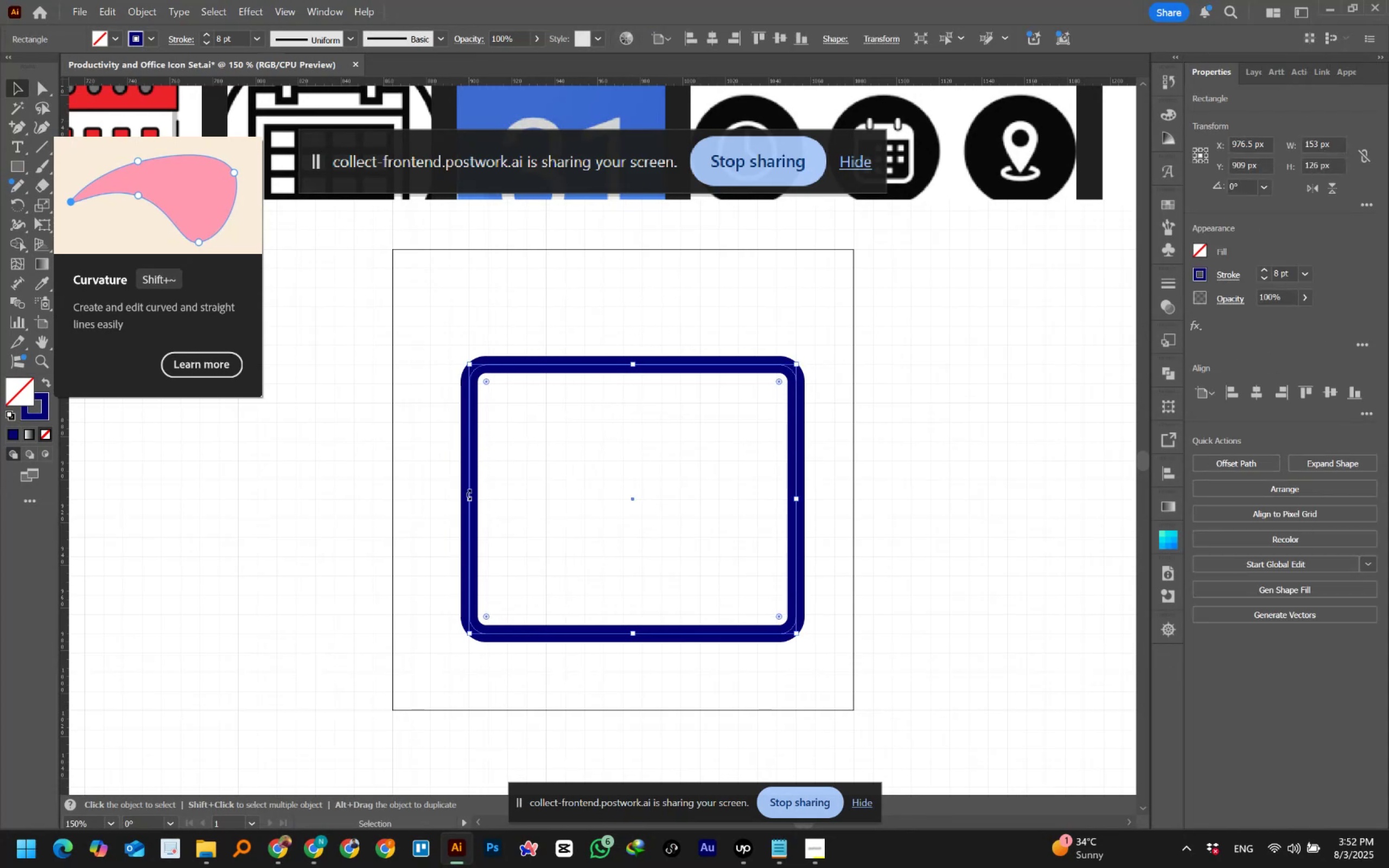 
left_click_drag(start_coordinate=[468, 497], to_coordinate=[443, 502])
 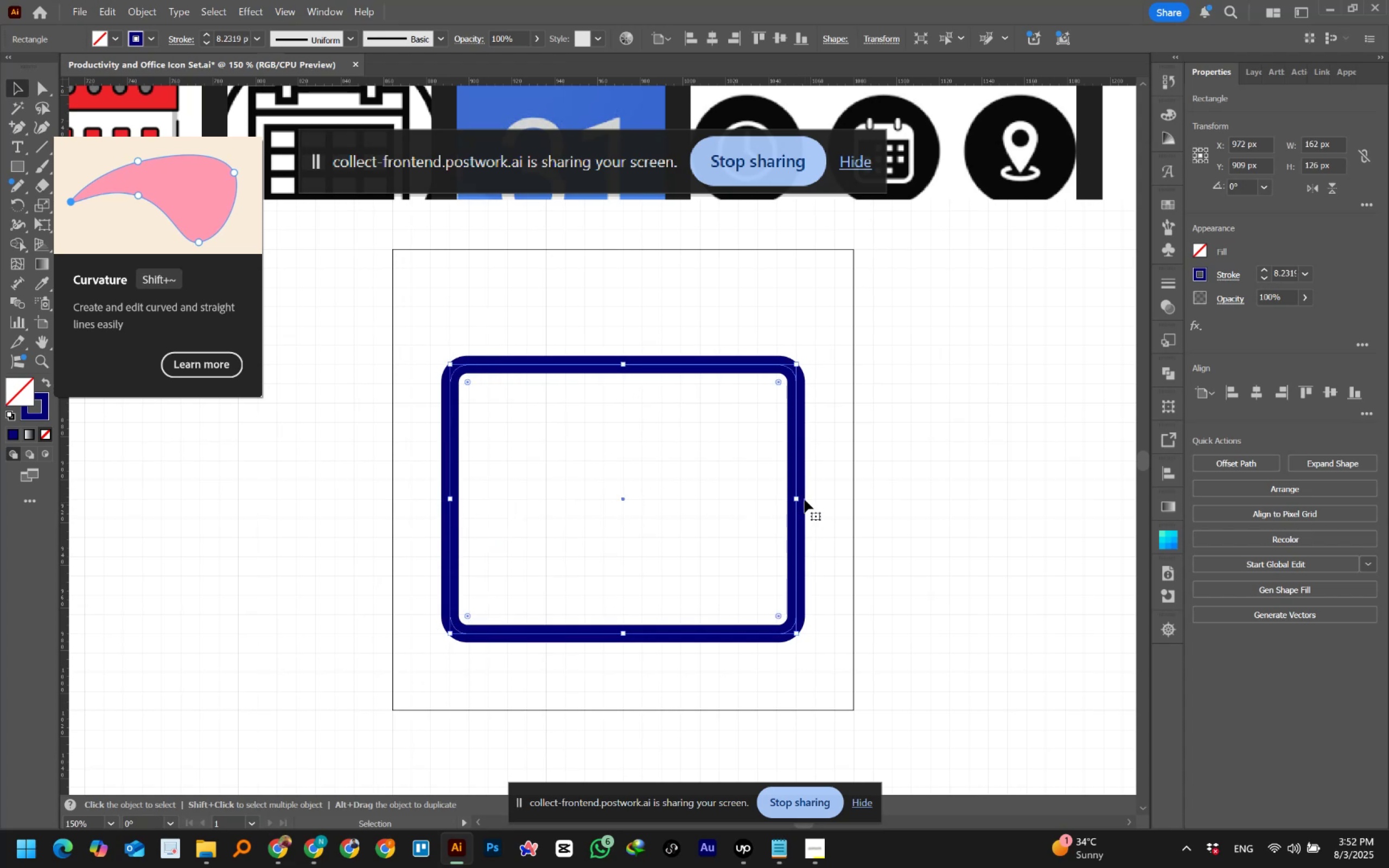 
left_click_drag(start_coordinate=[796, 499], to_coordinate=[801, 500])
 